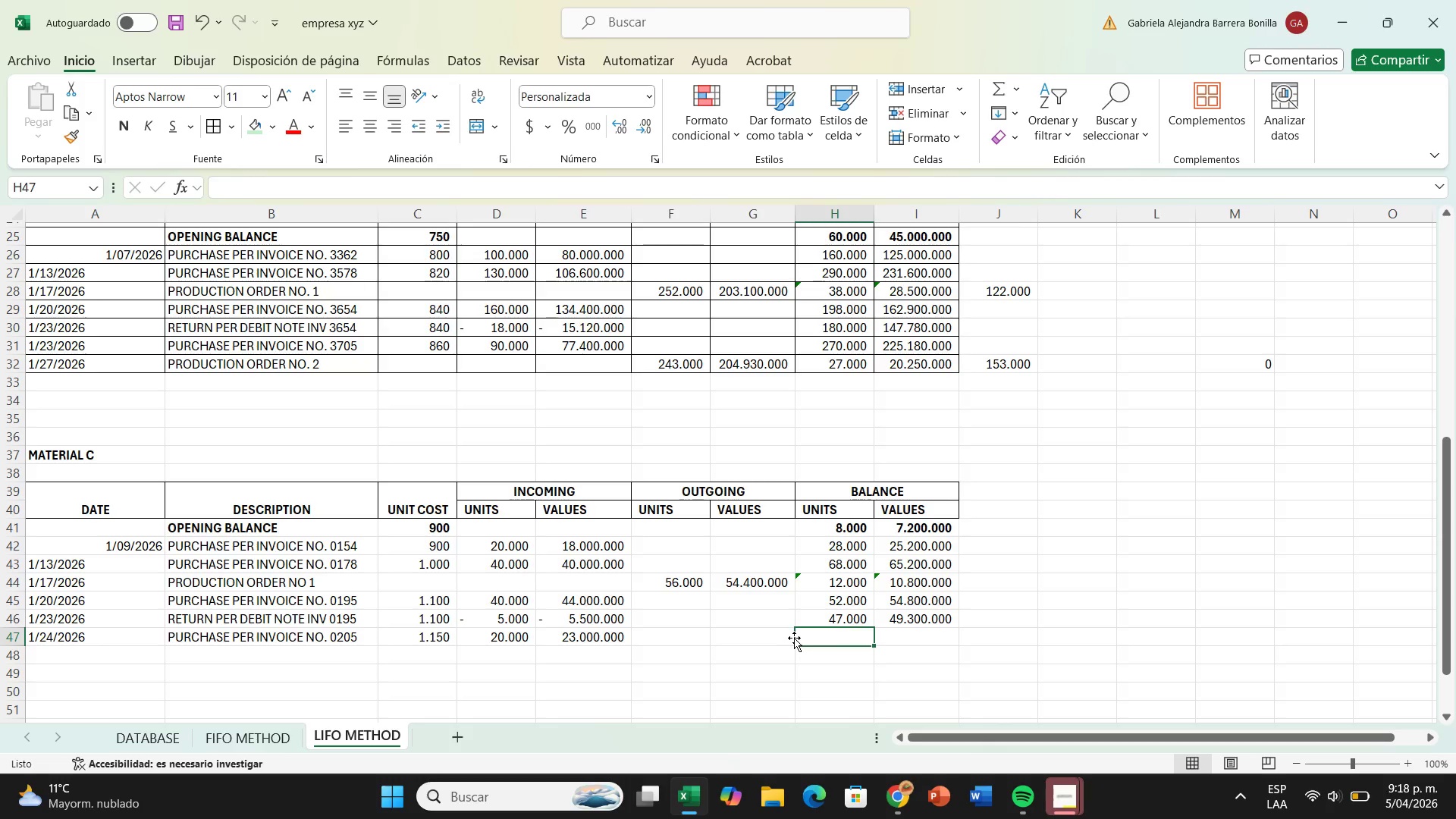 
key(Shift+0)
 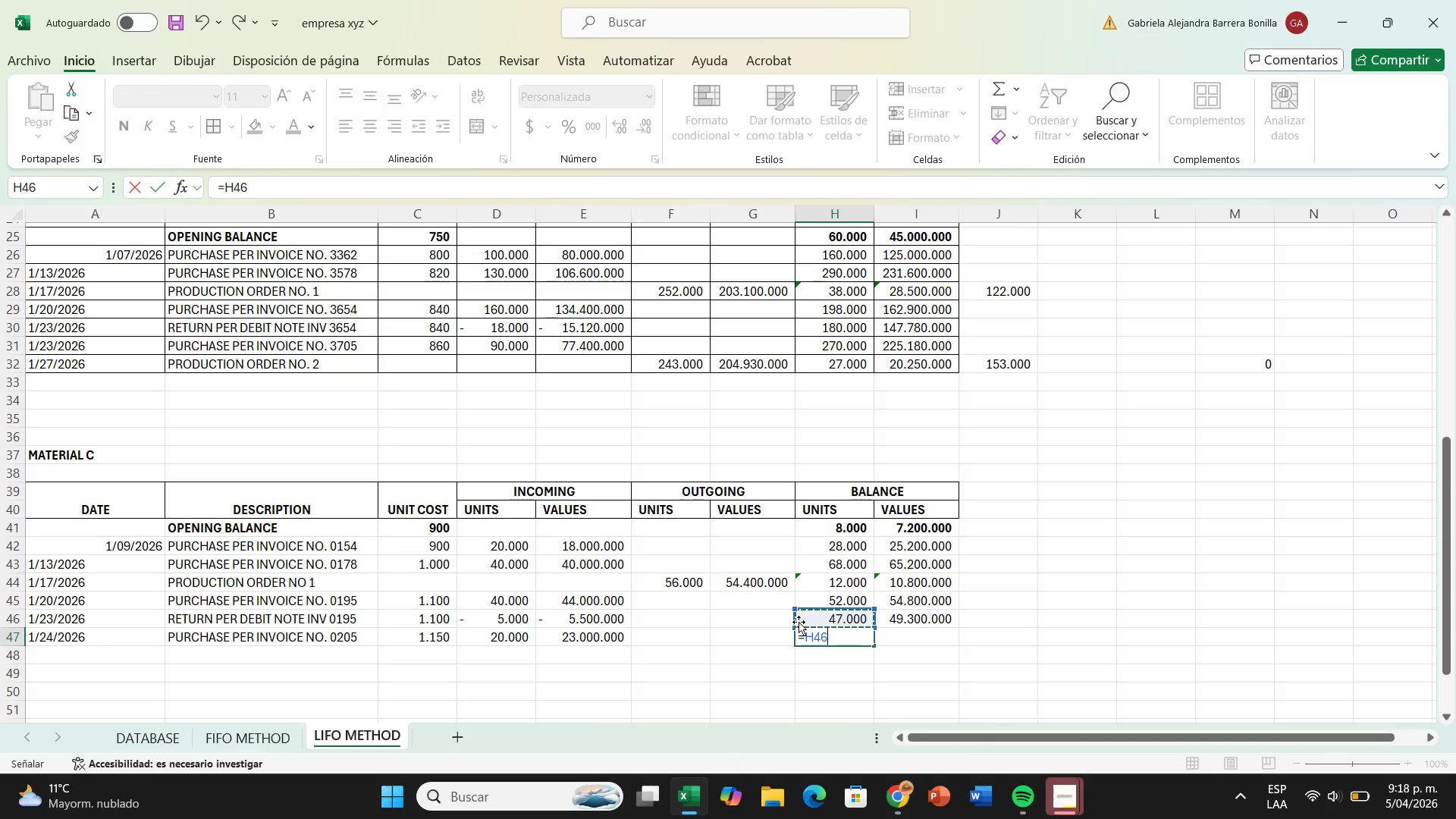 
key(Shift+ShiftRight)
 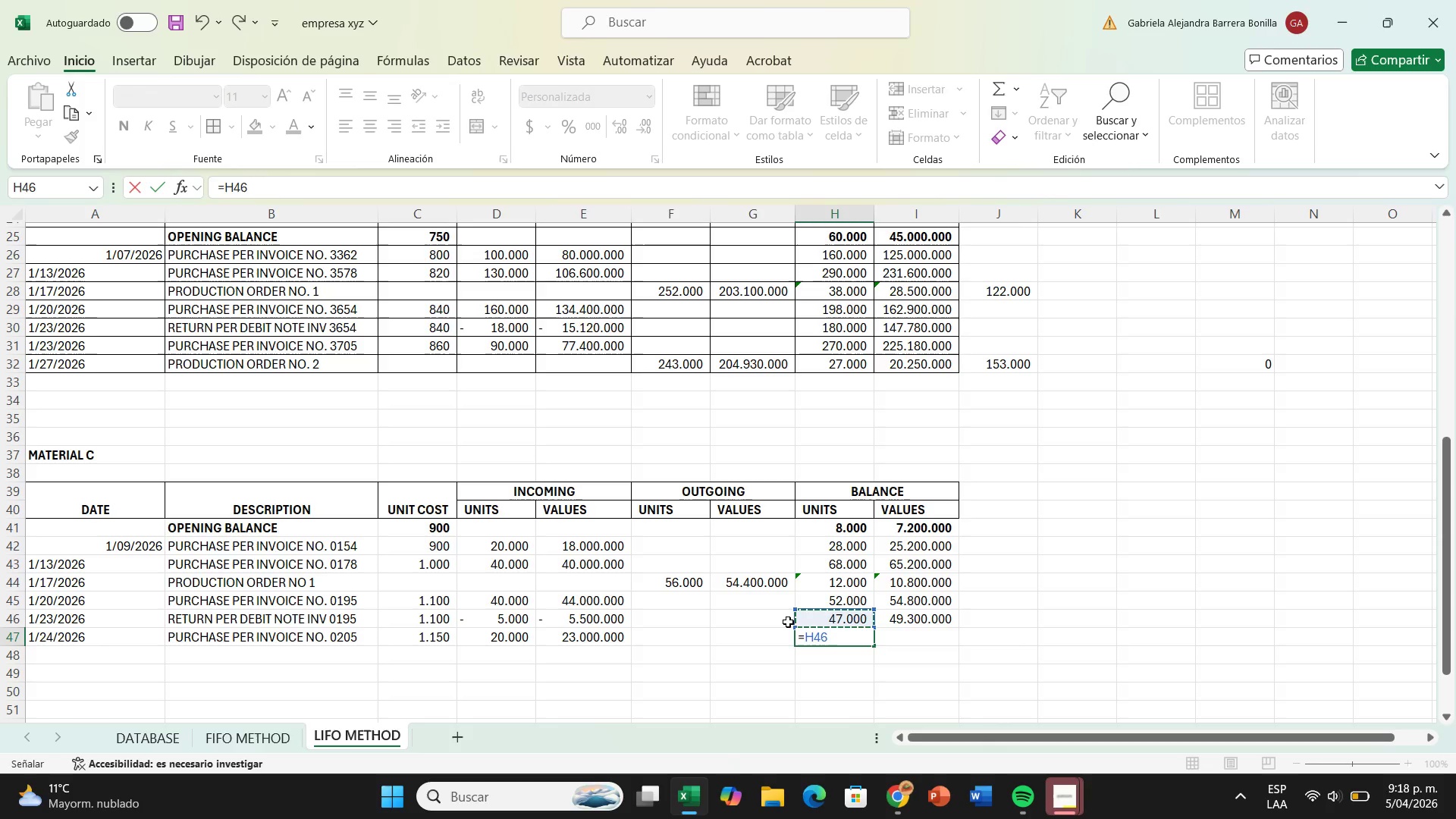 
key(Shift+Equal)
 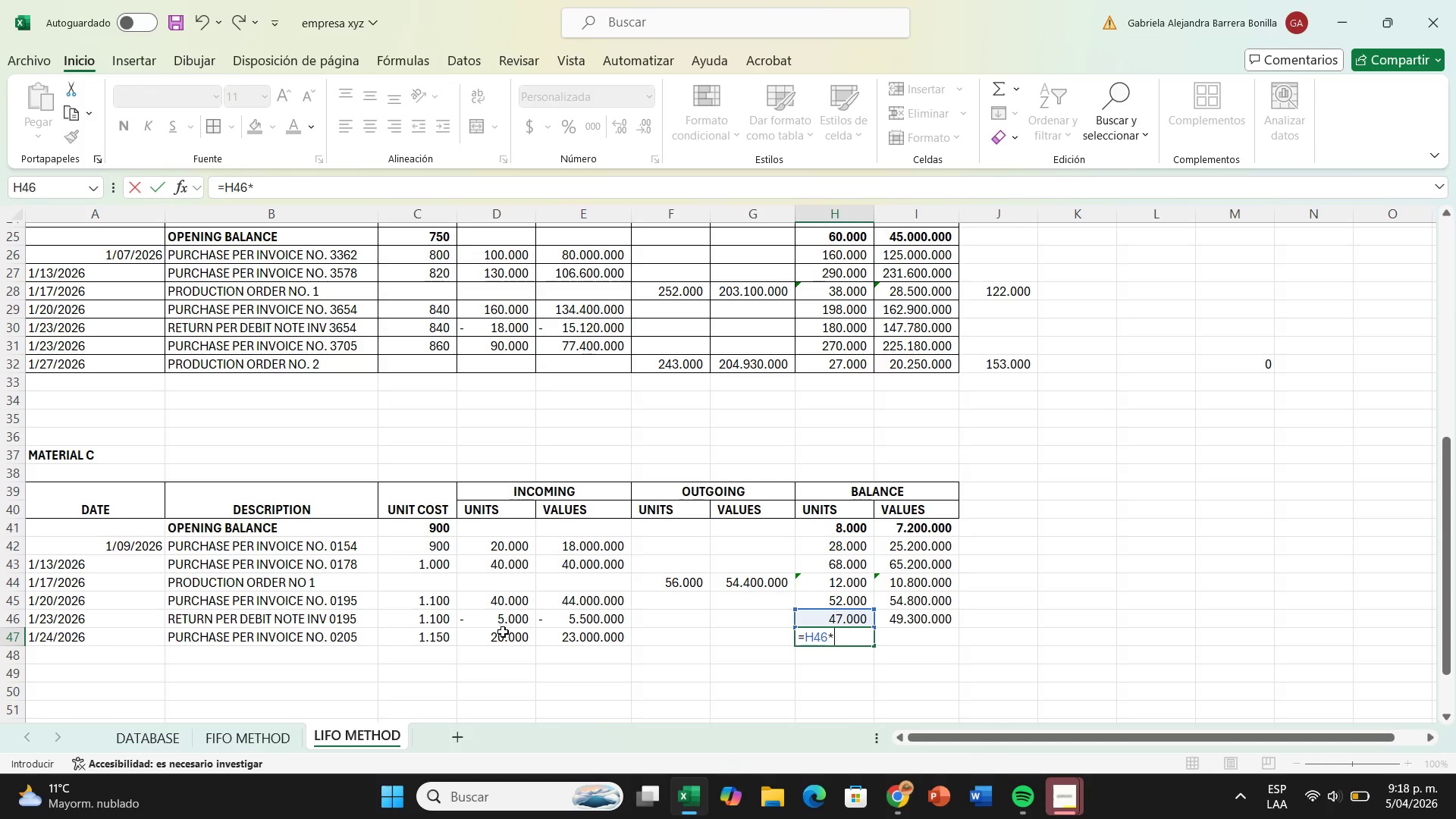 
left_click([503, 639])
 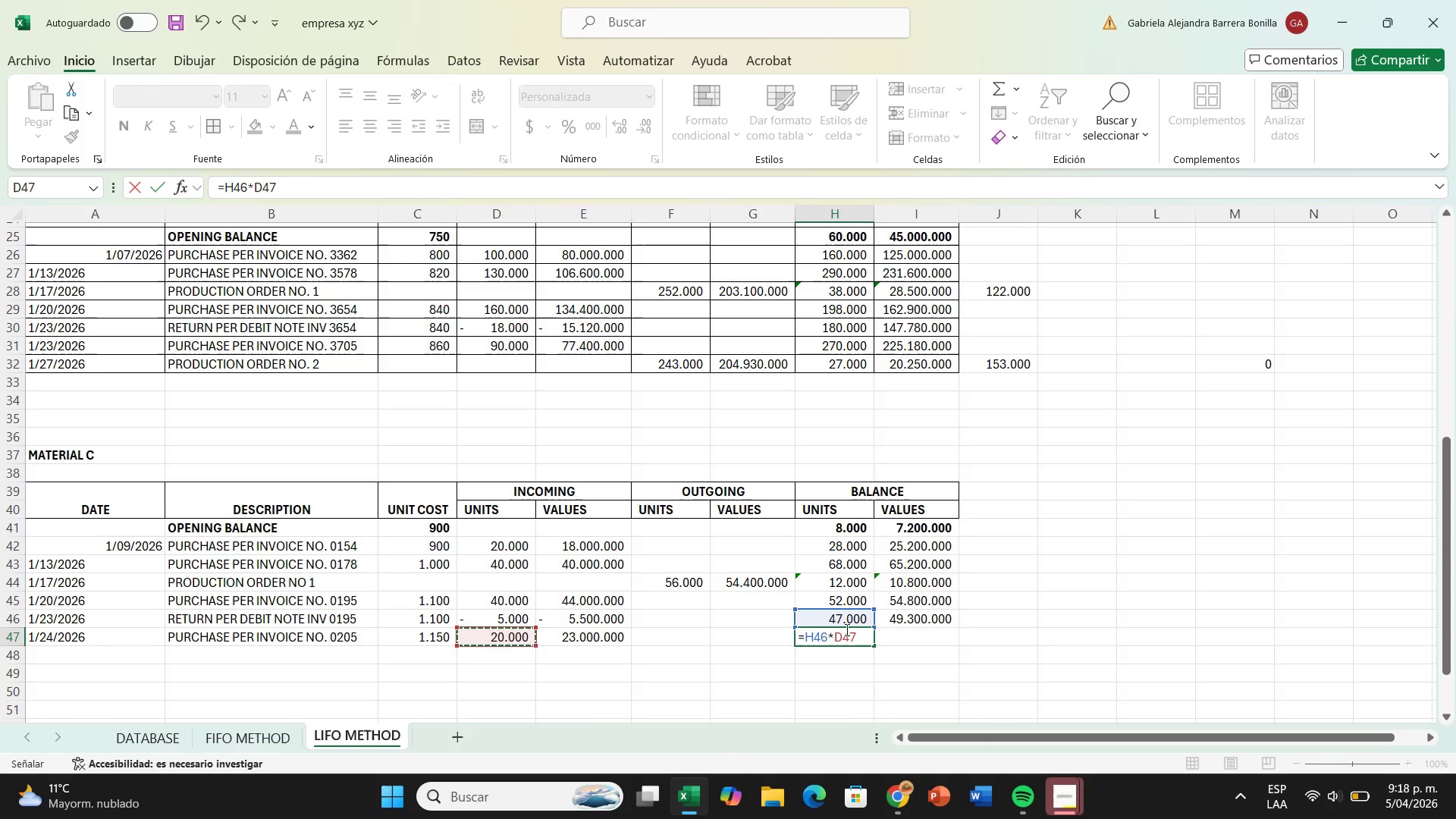 
left_click([836, 636])
 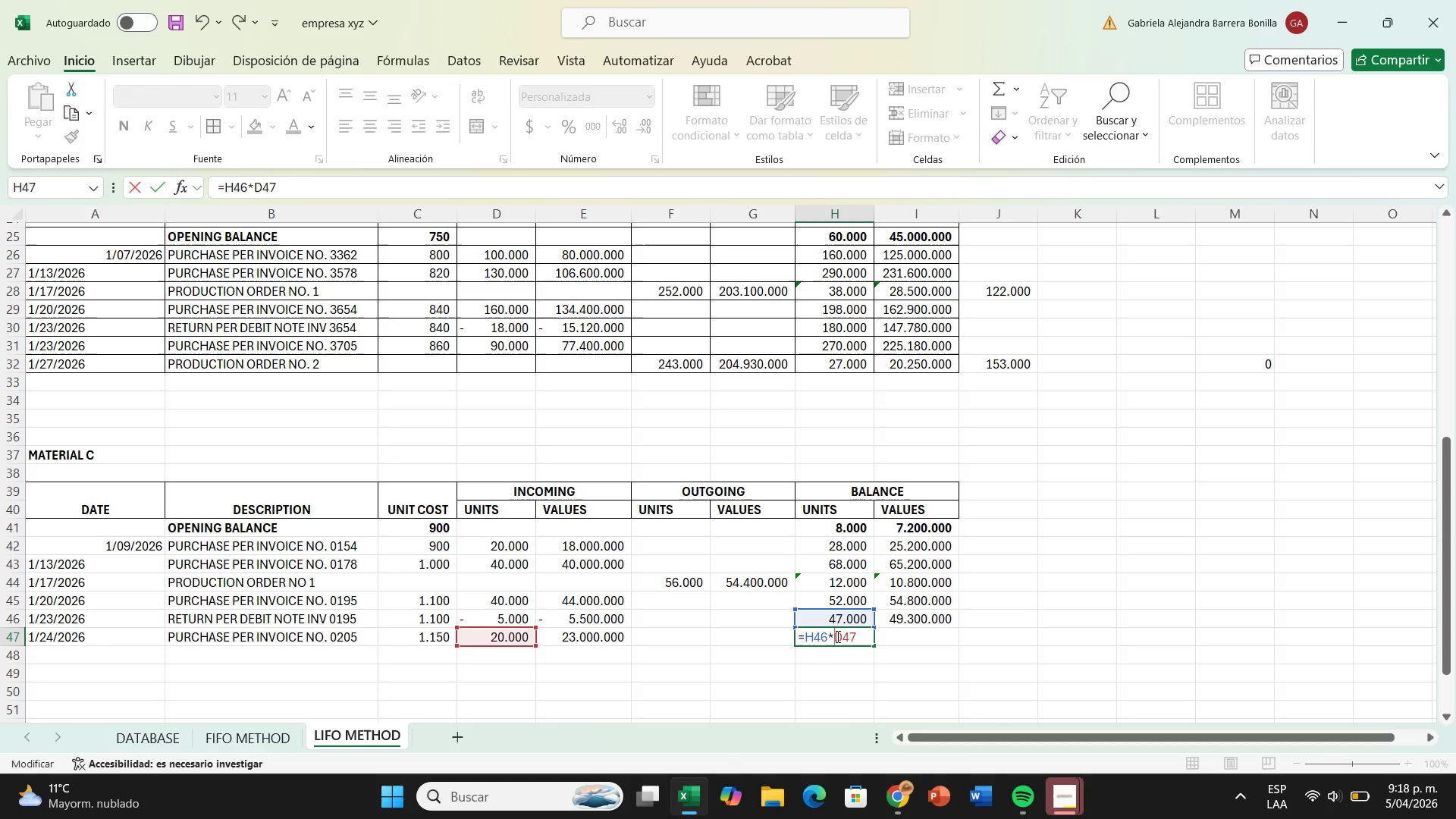 
key(Backspace)
 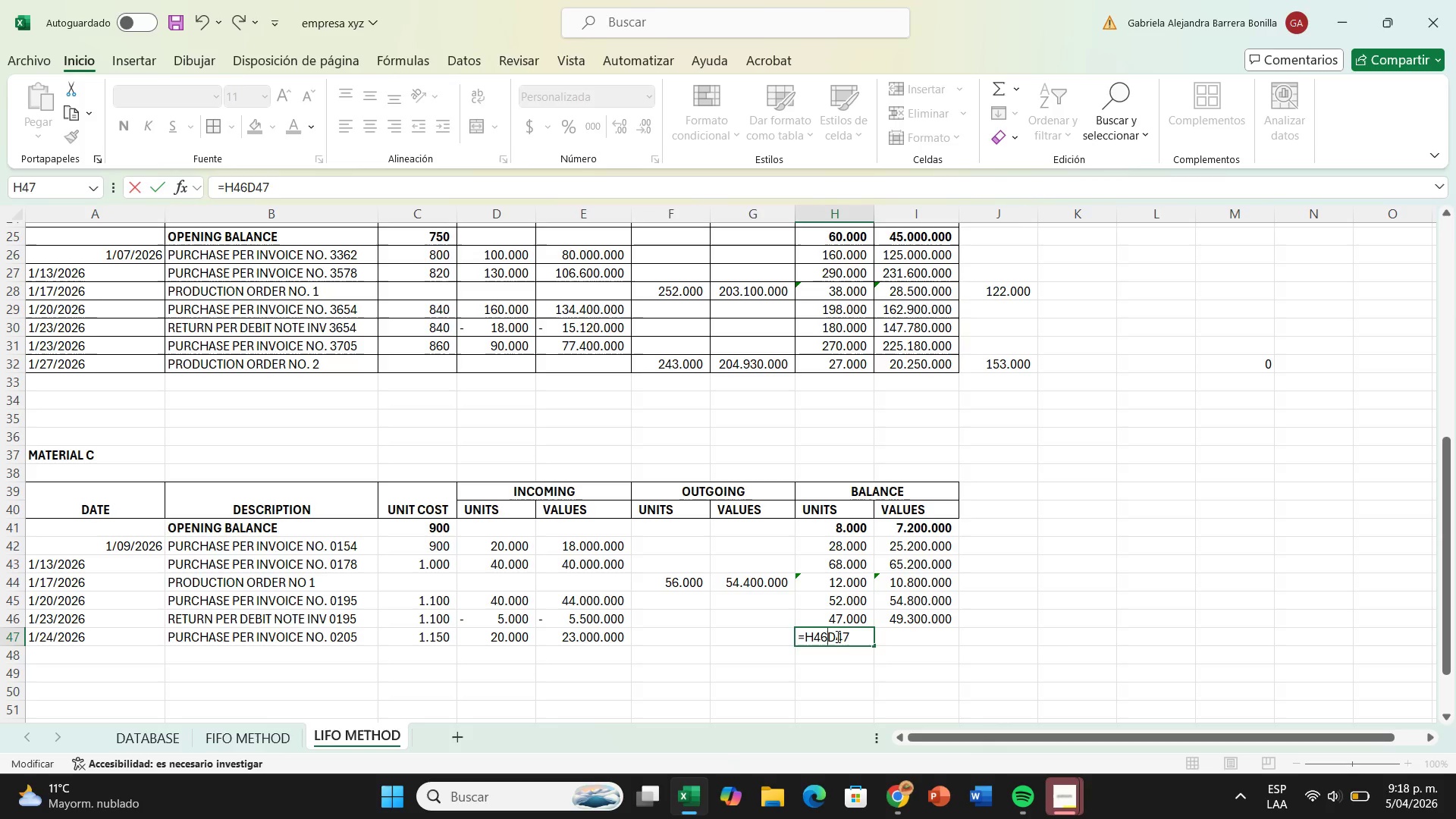 
key(Equal)
 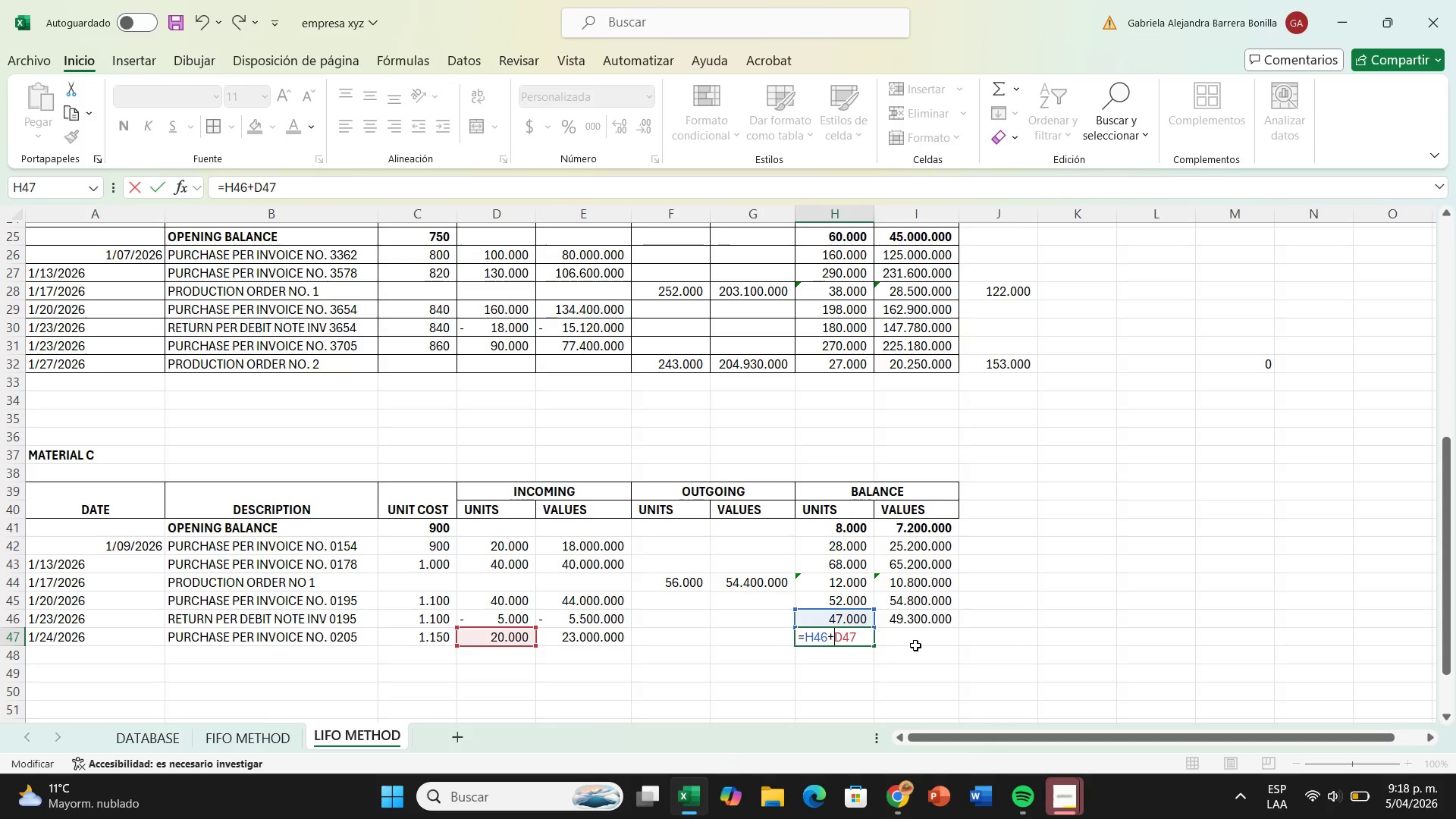 
key(Enter)
 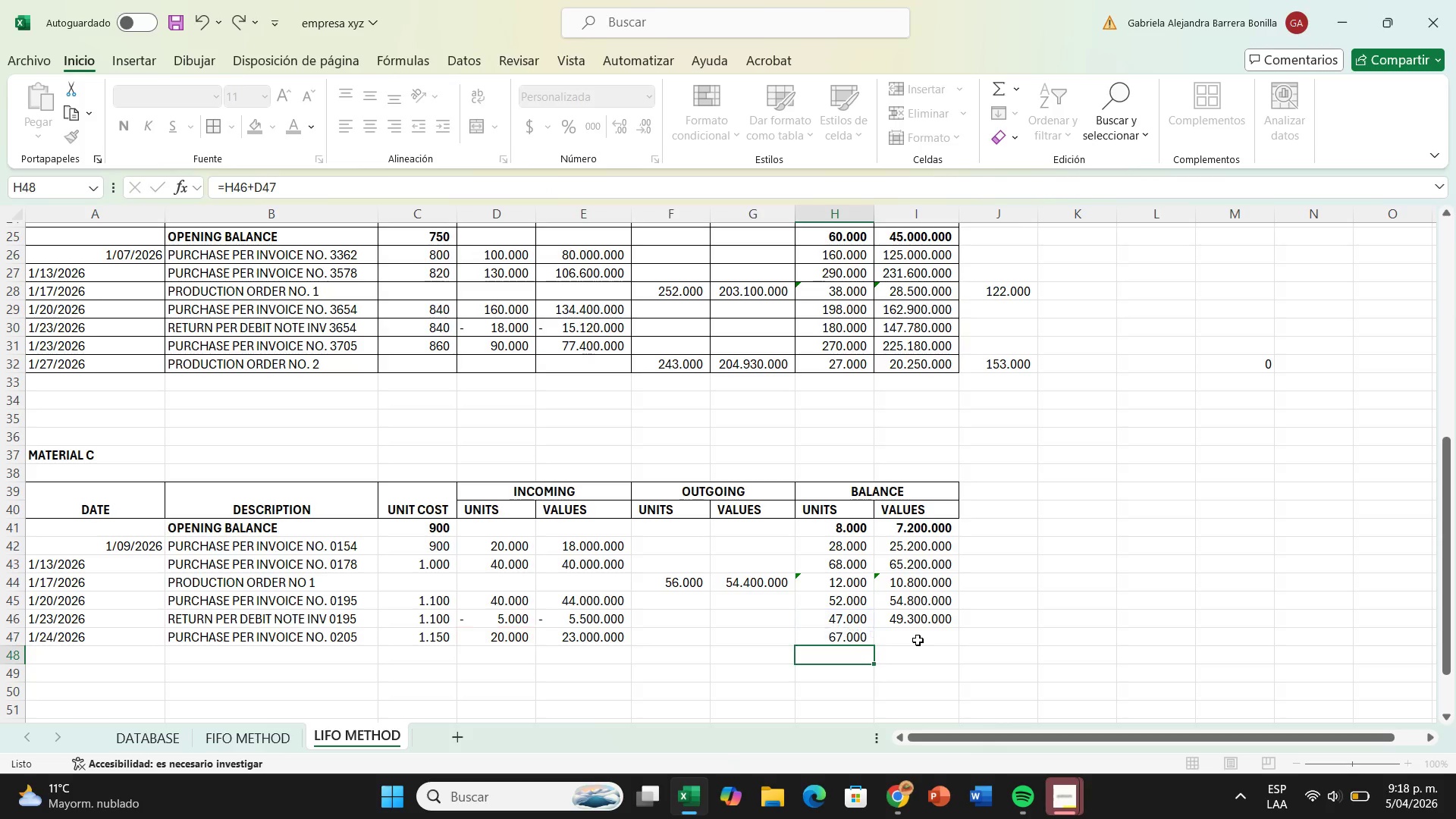 
left_click([918, 640])
 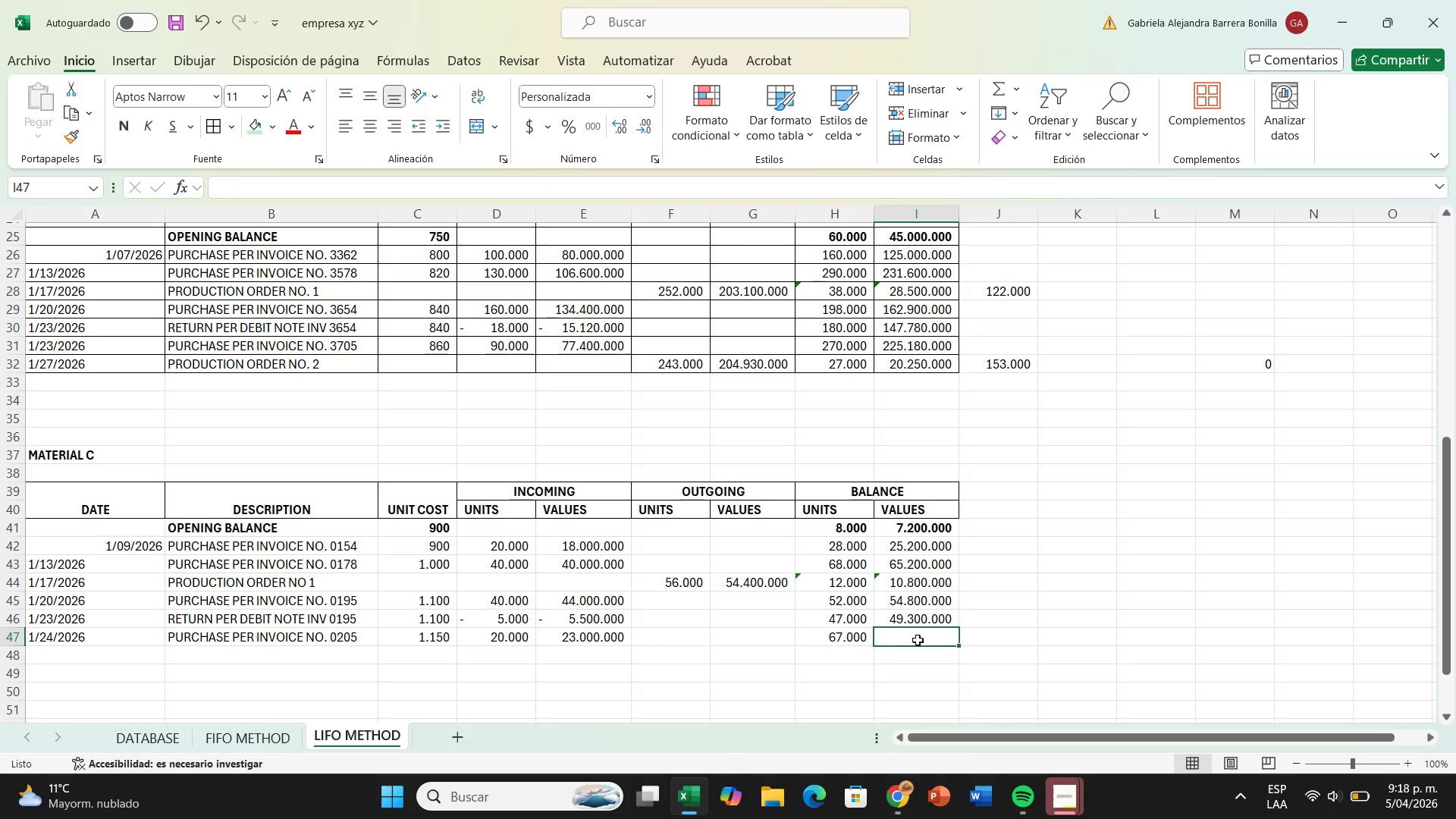 
key(Shift+0)
 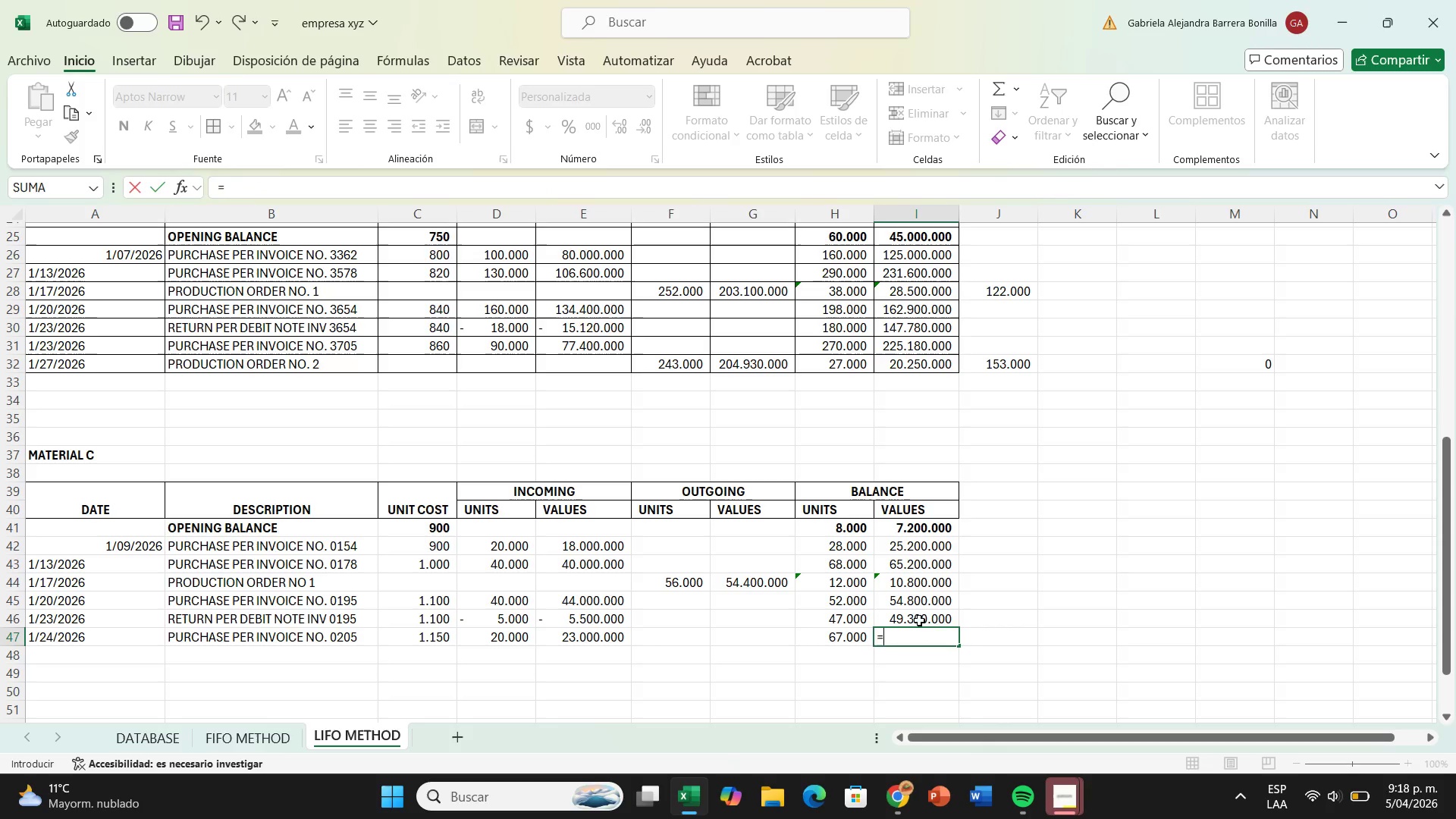 
left_click([919, 618])
 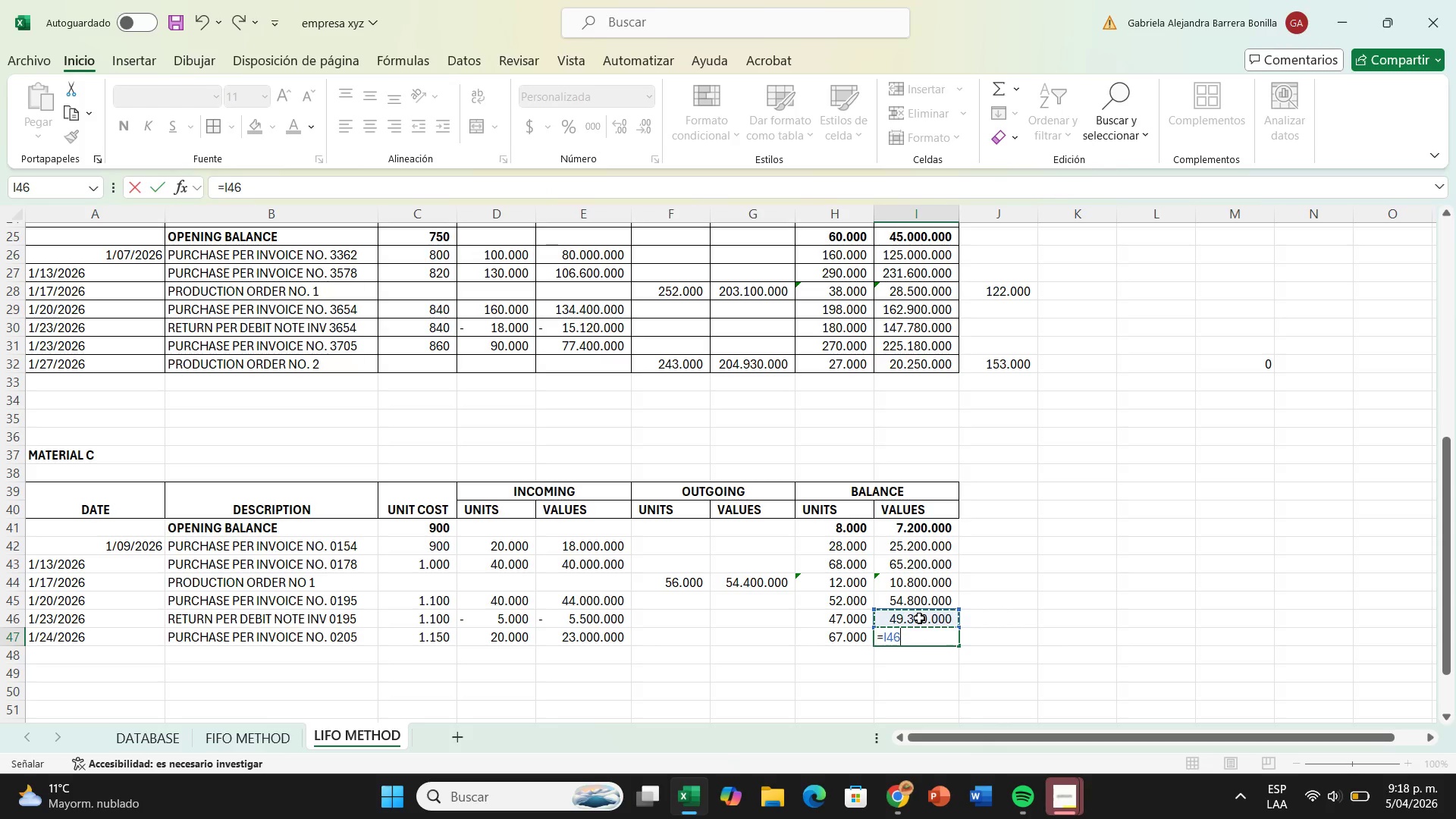 
key(Equal)
 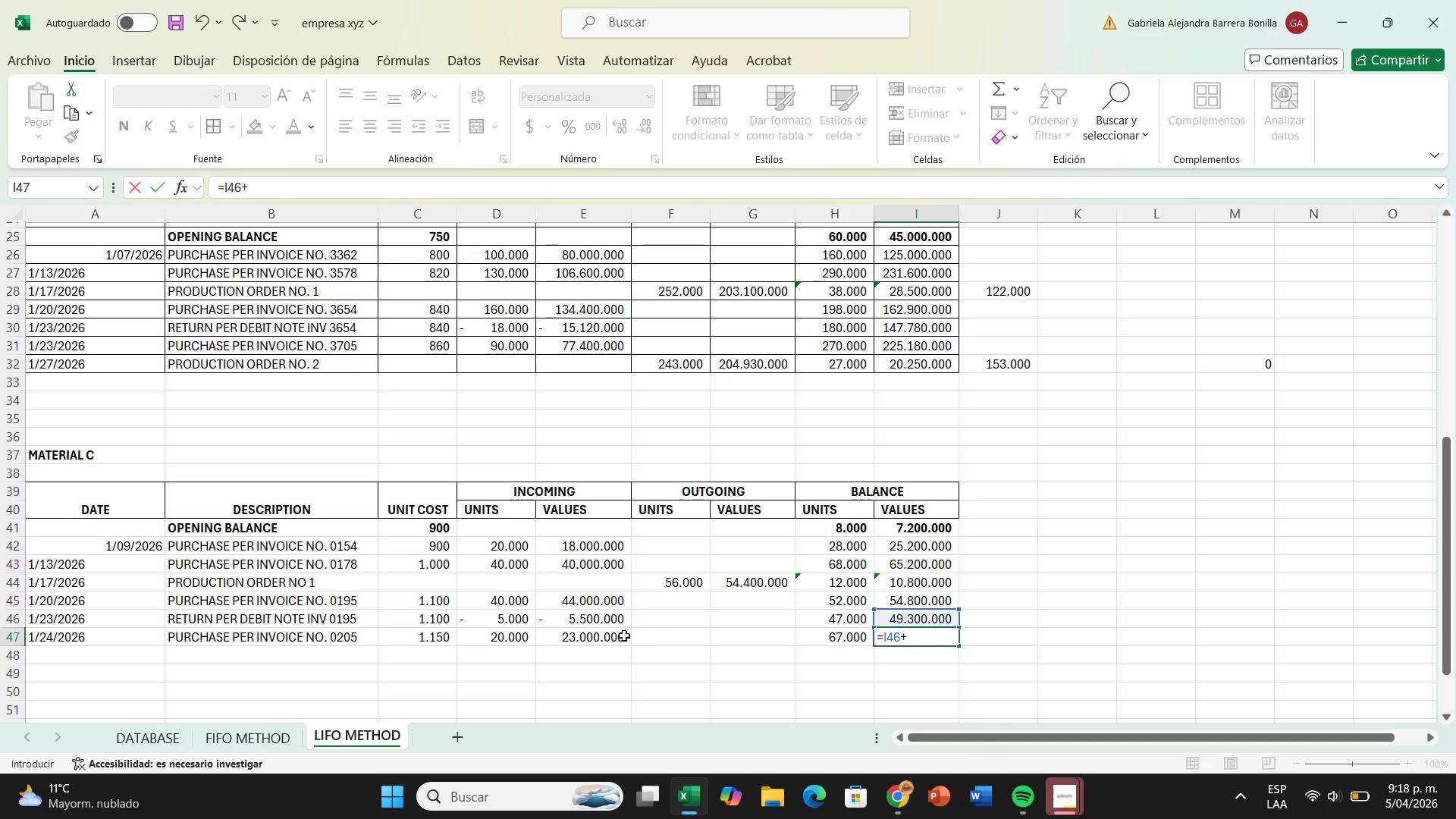 
left_click([607, 635])
 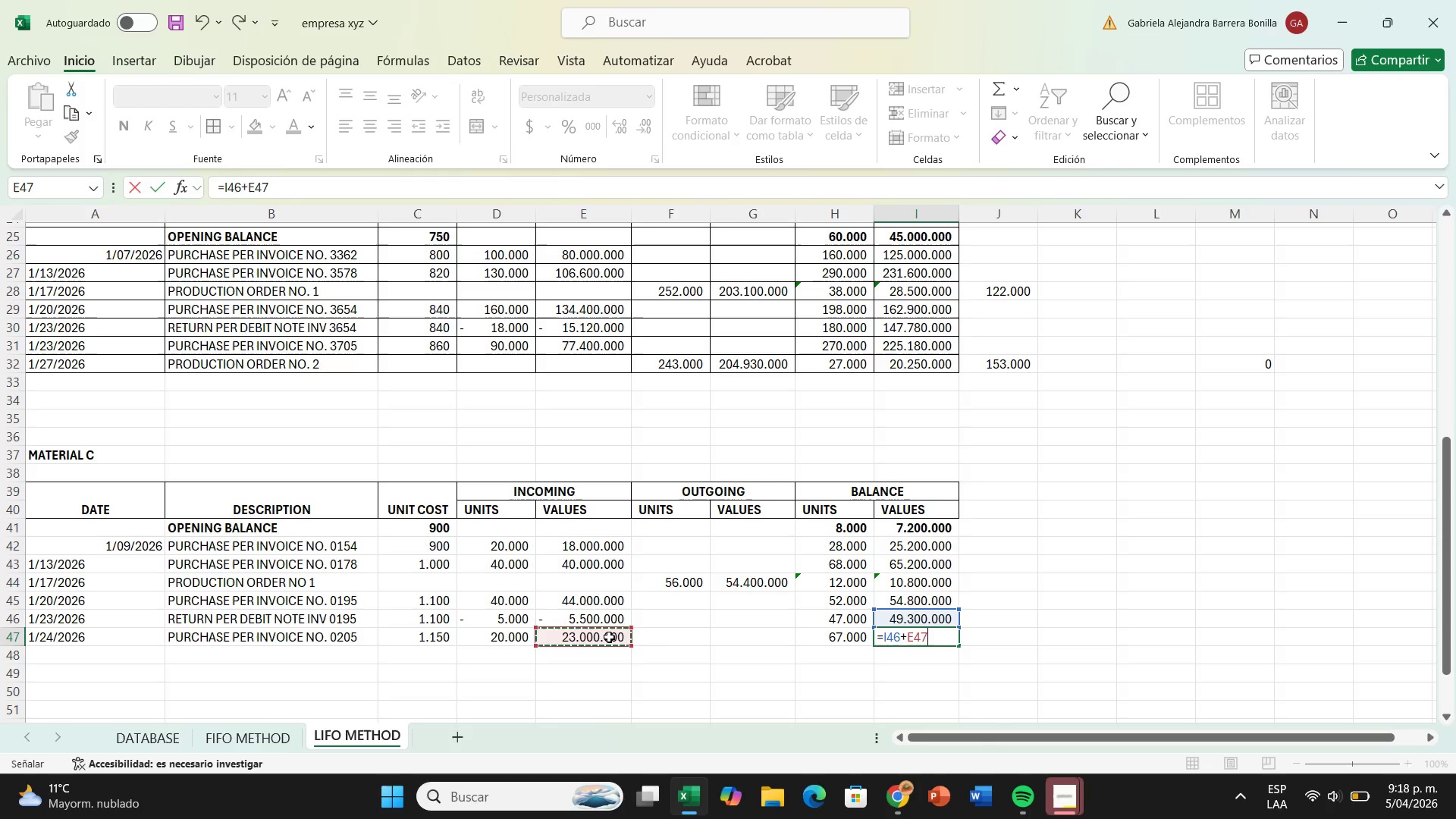 
key(Enter)
 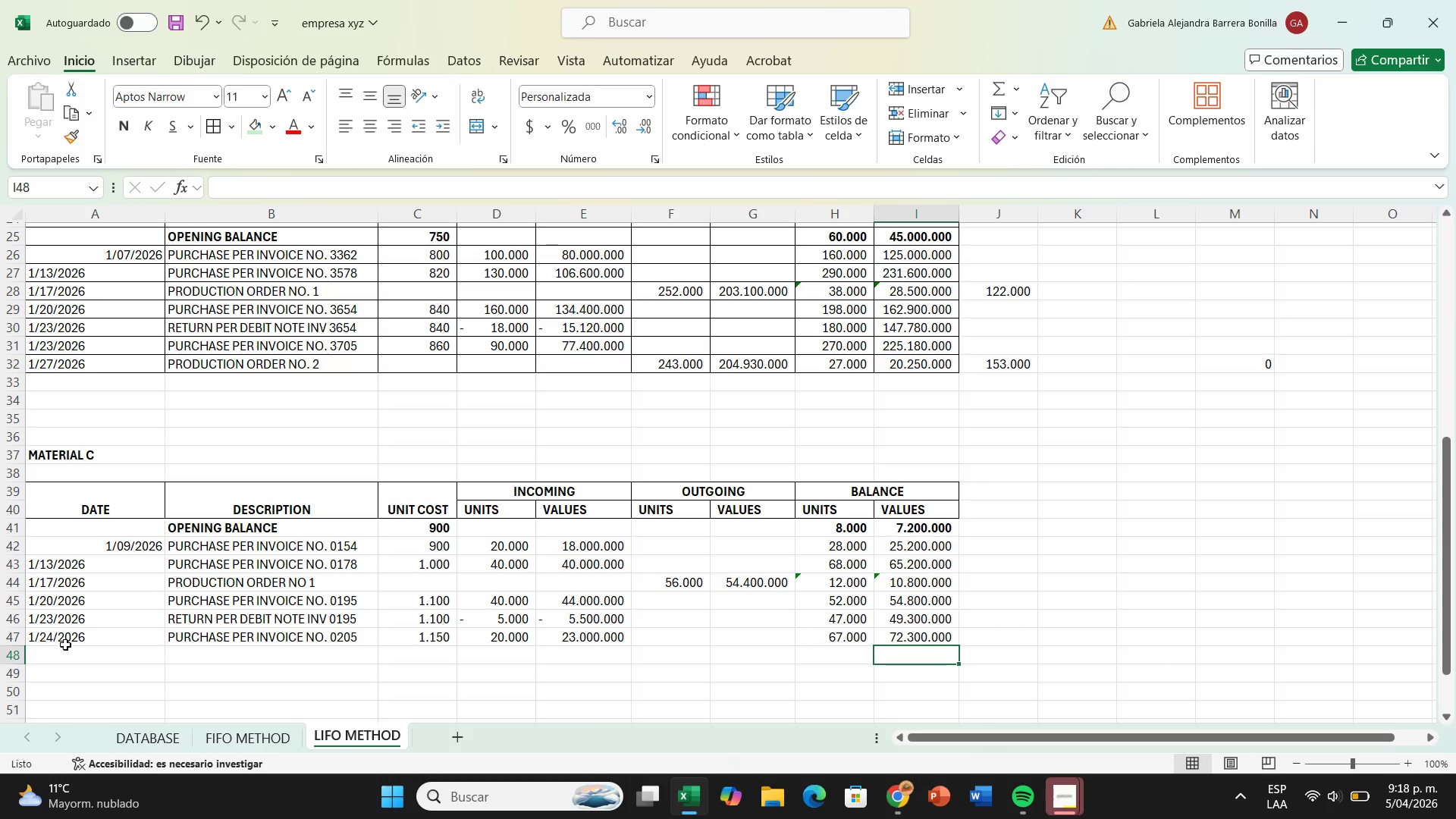 
left_click([83, 651])
 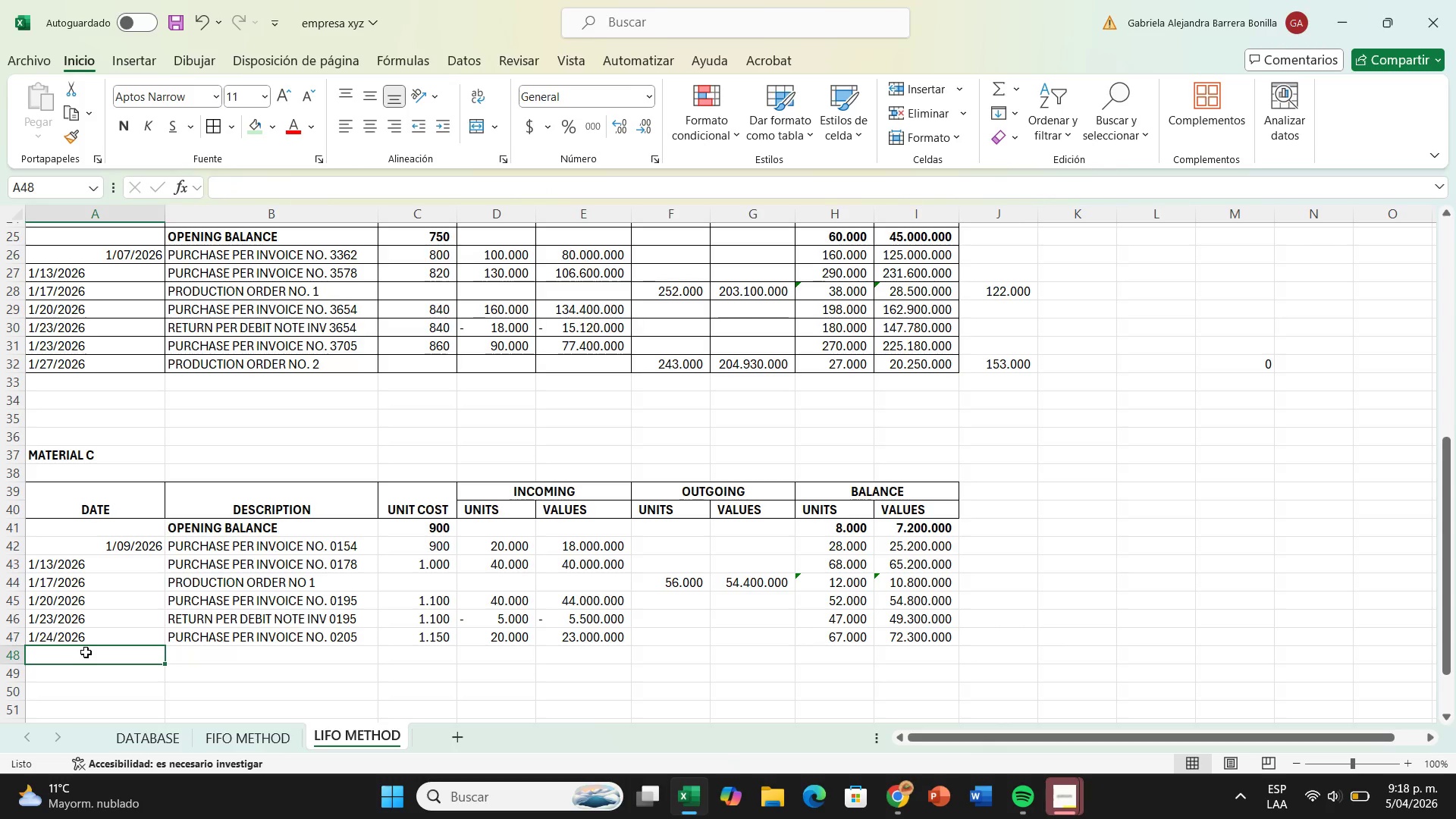 
type(1&27&)
 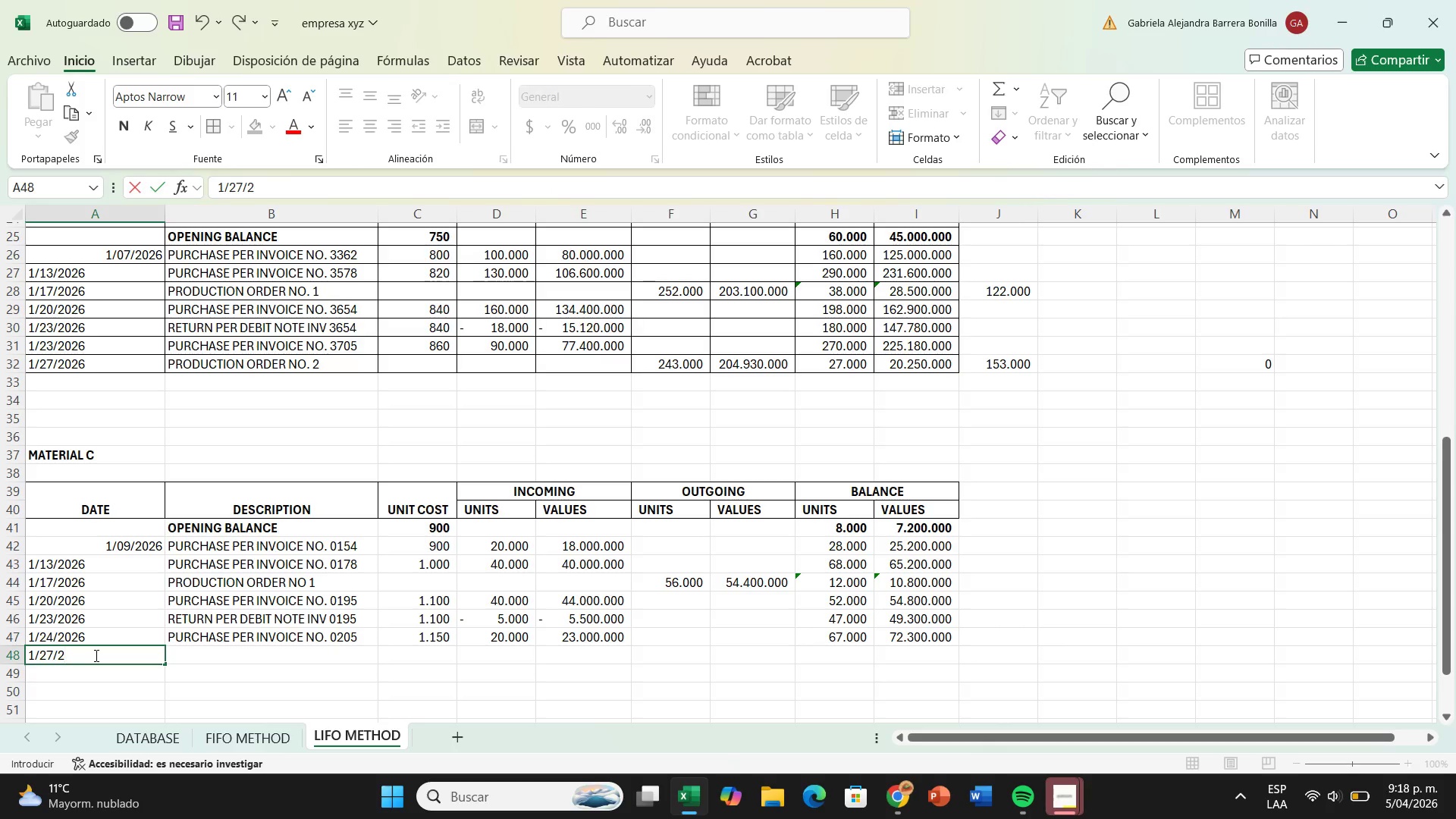 
 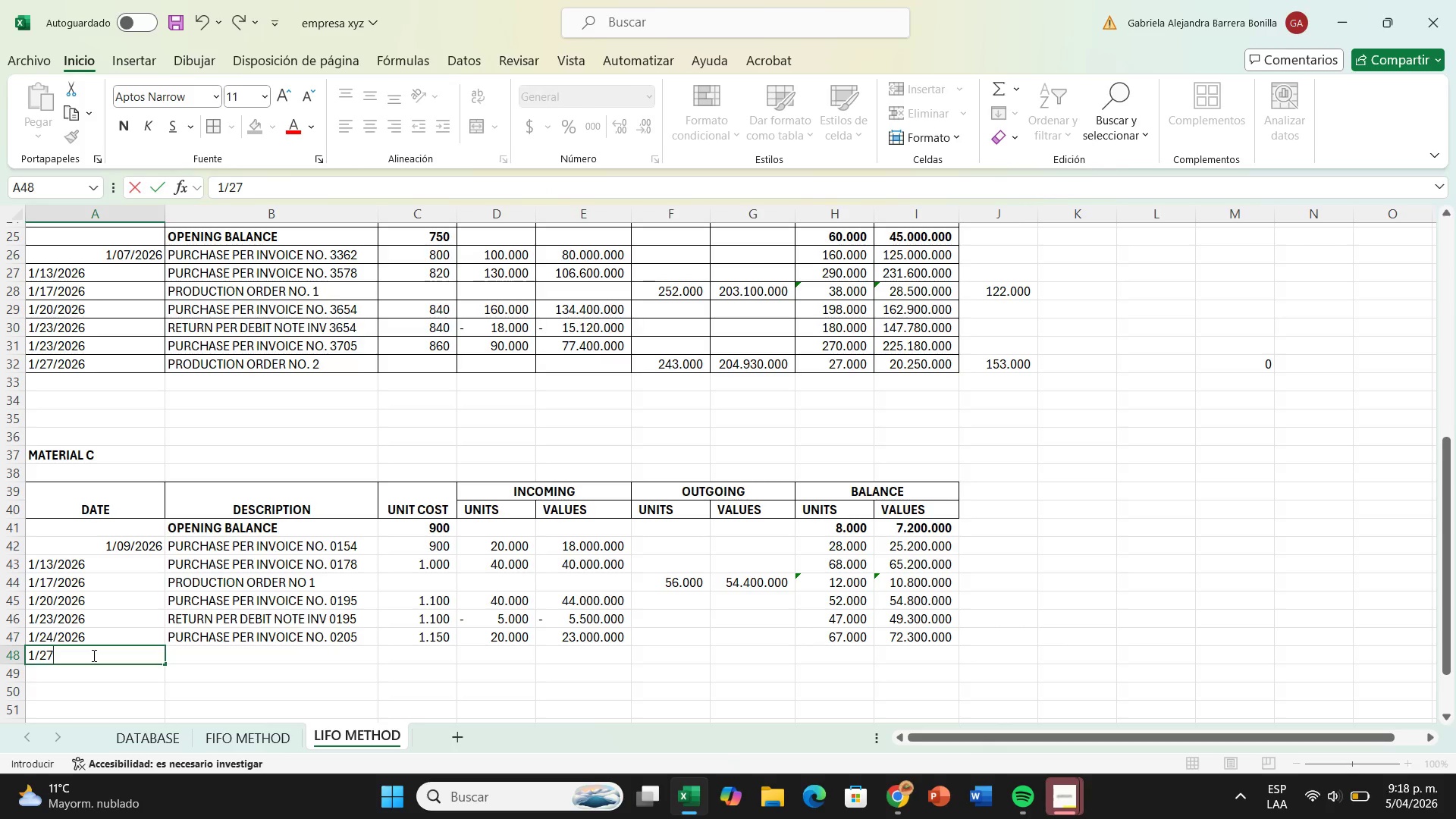 
type(2026)
 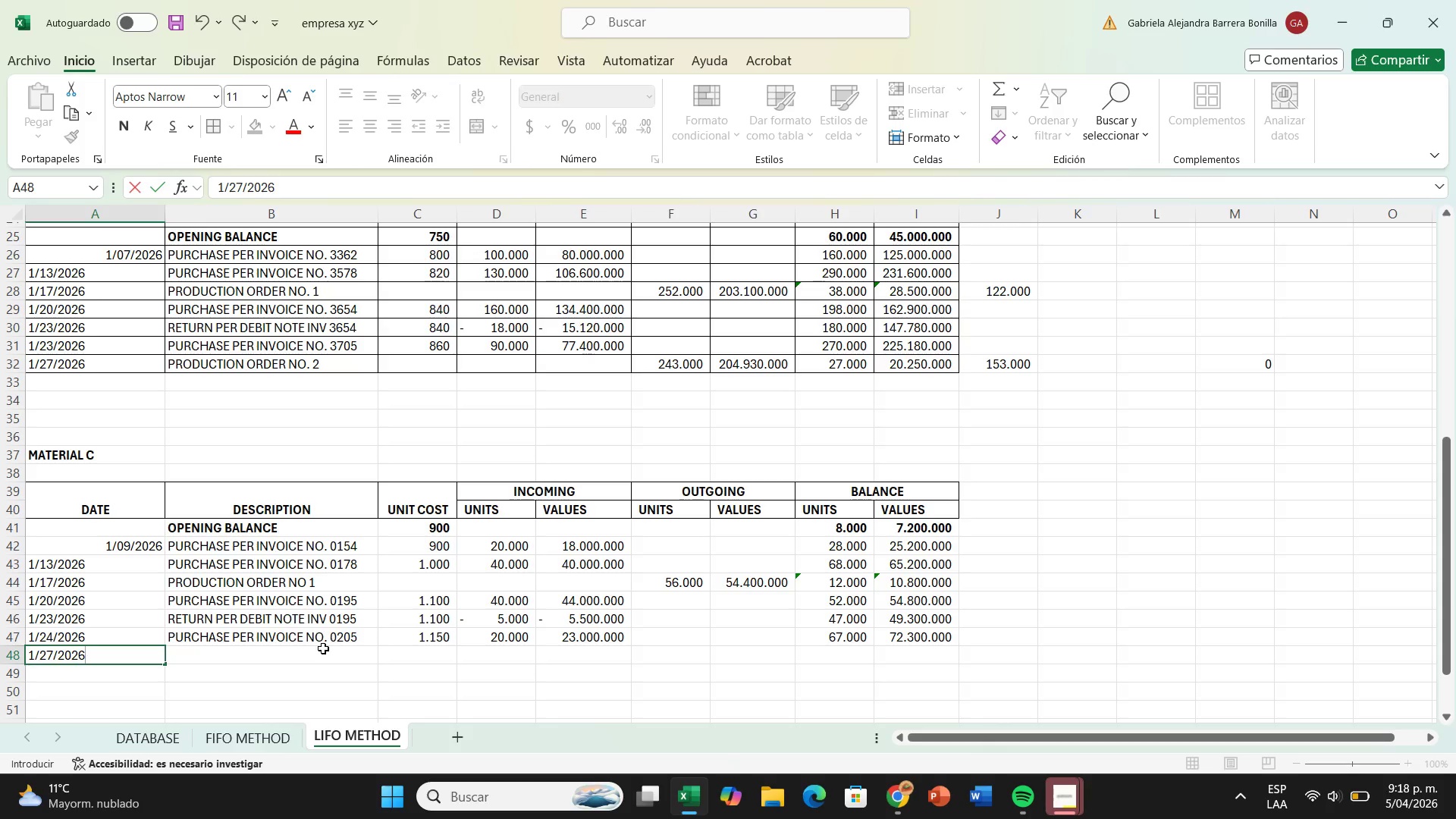 
left_click([323, 648])
 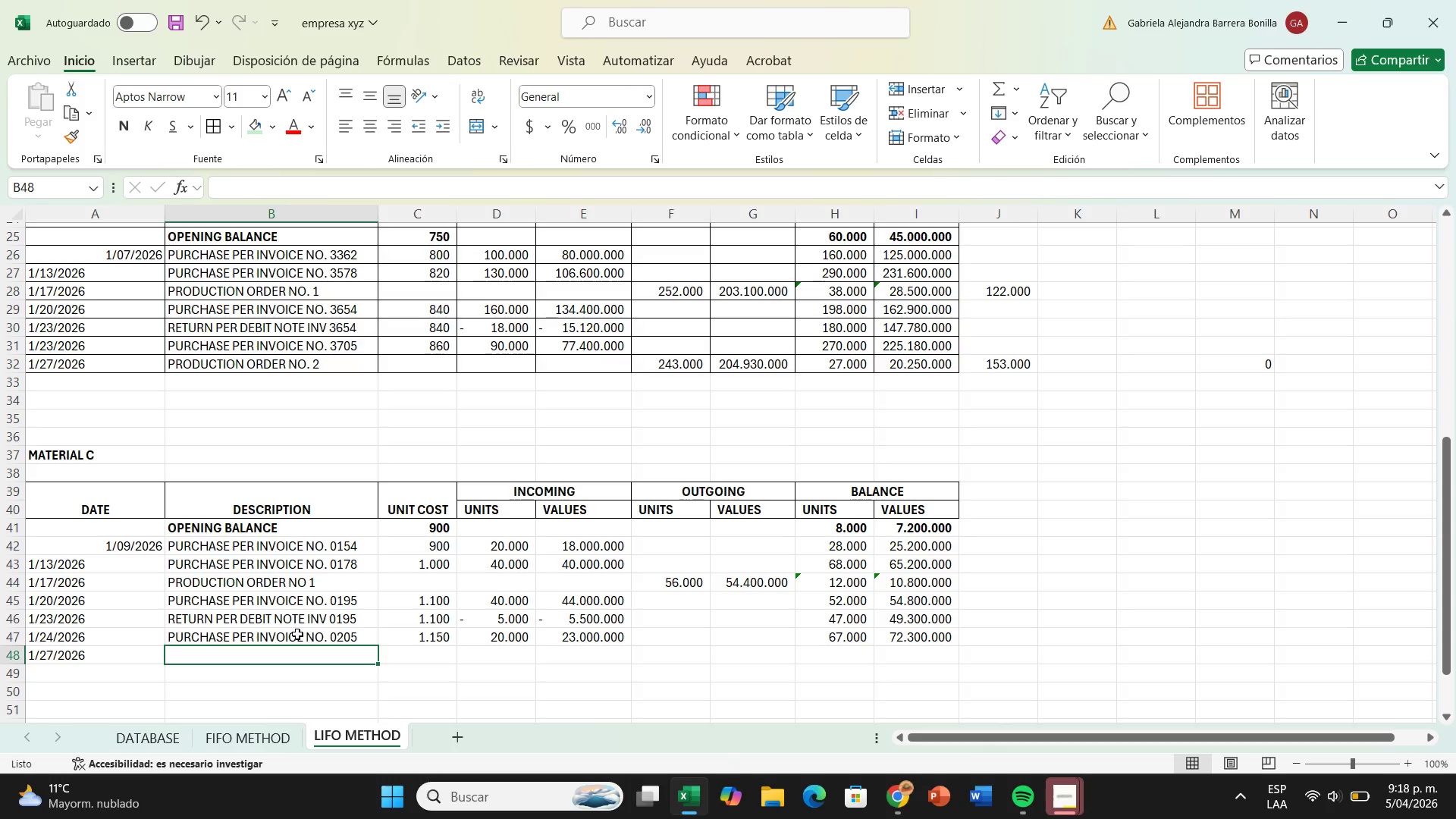 
type(prod)
 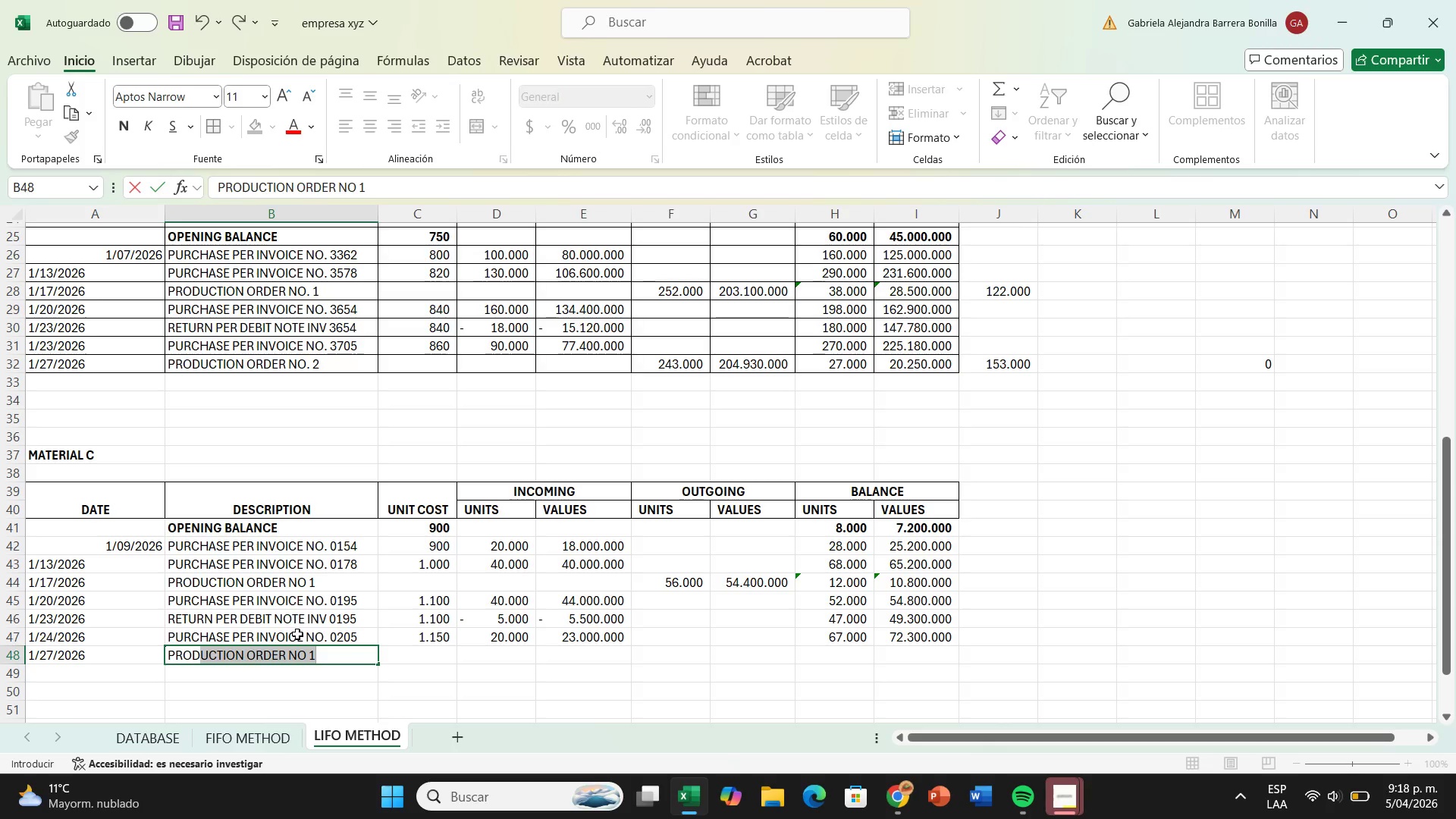 
key(Enter)
 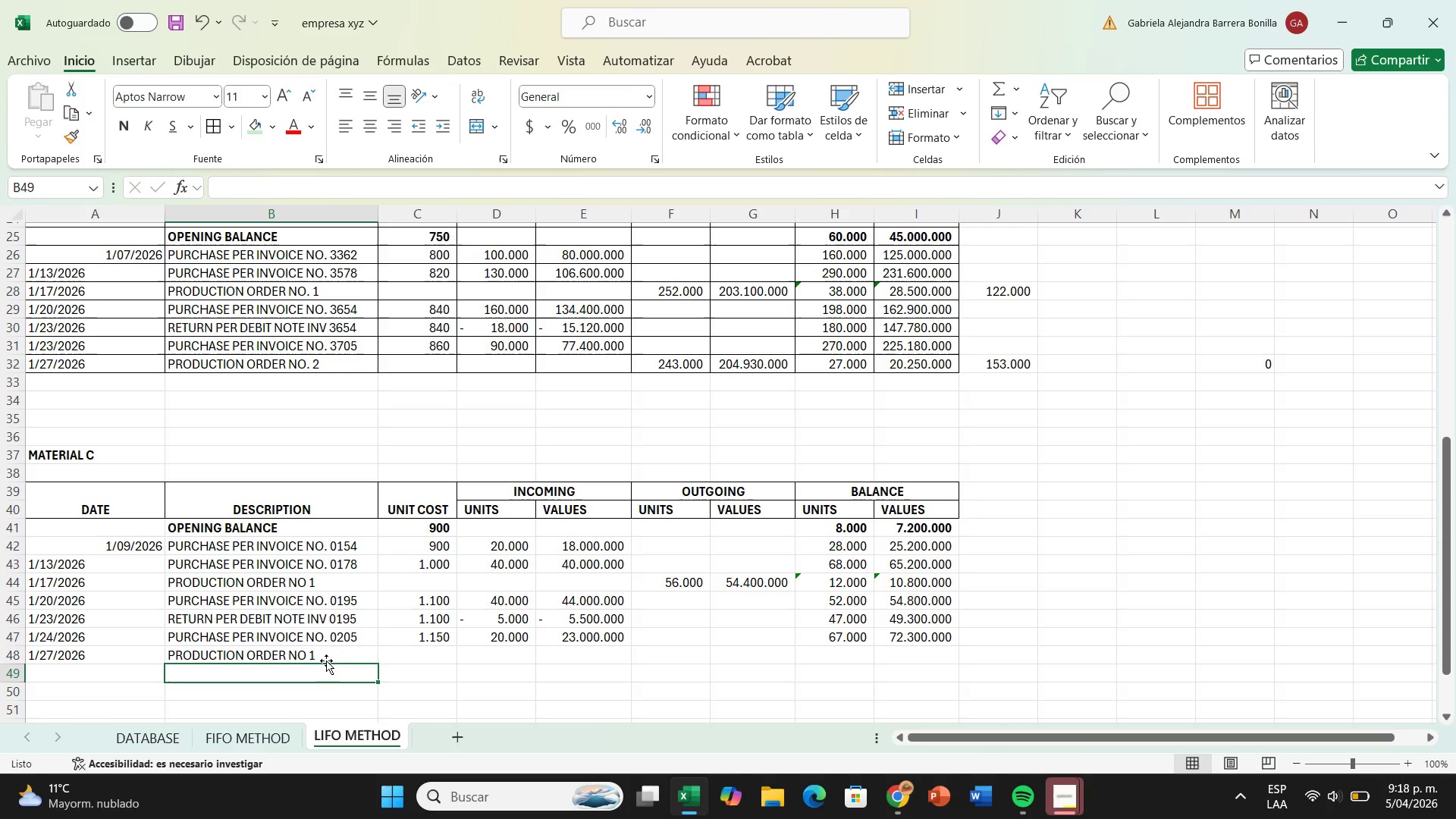 
double_click([326, 661])
 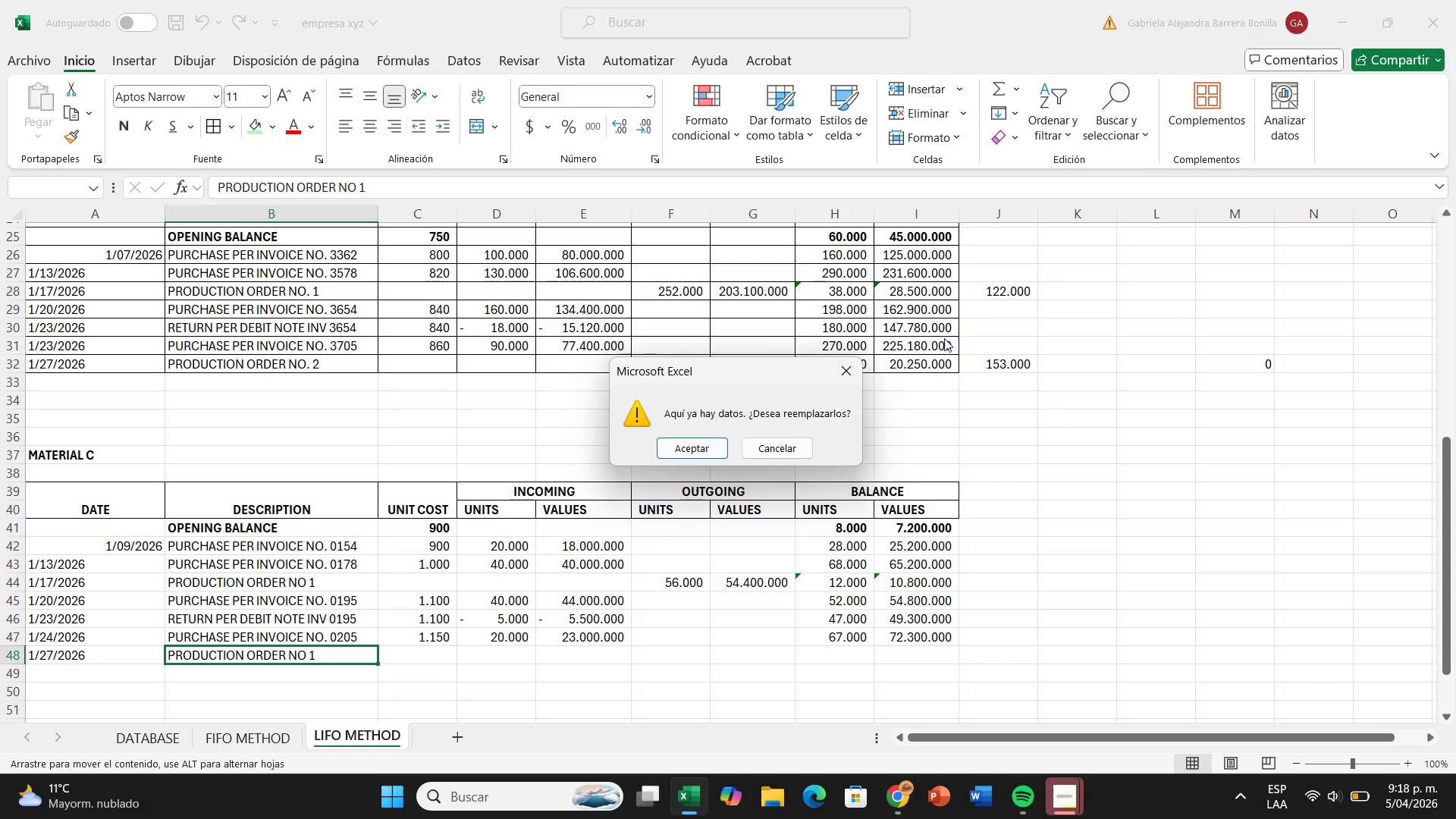 
left_click([854, 372])
 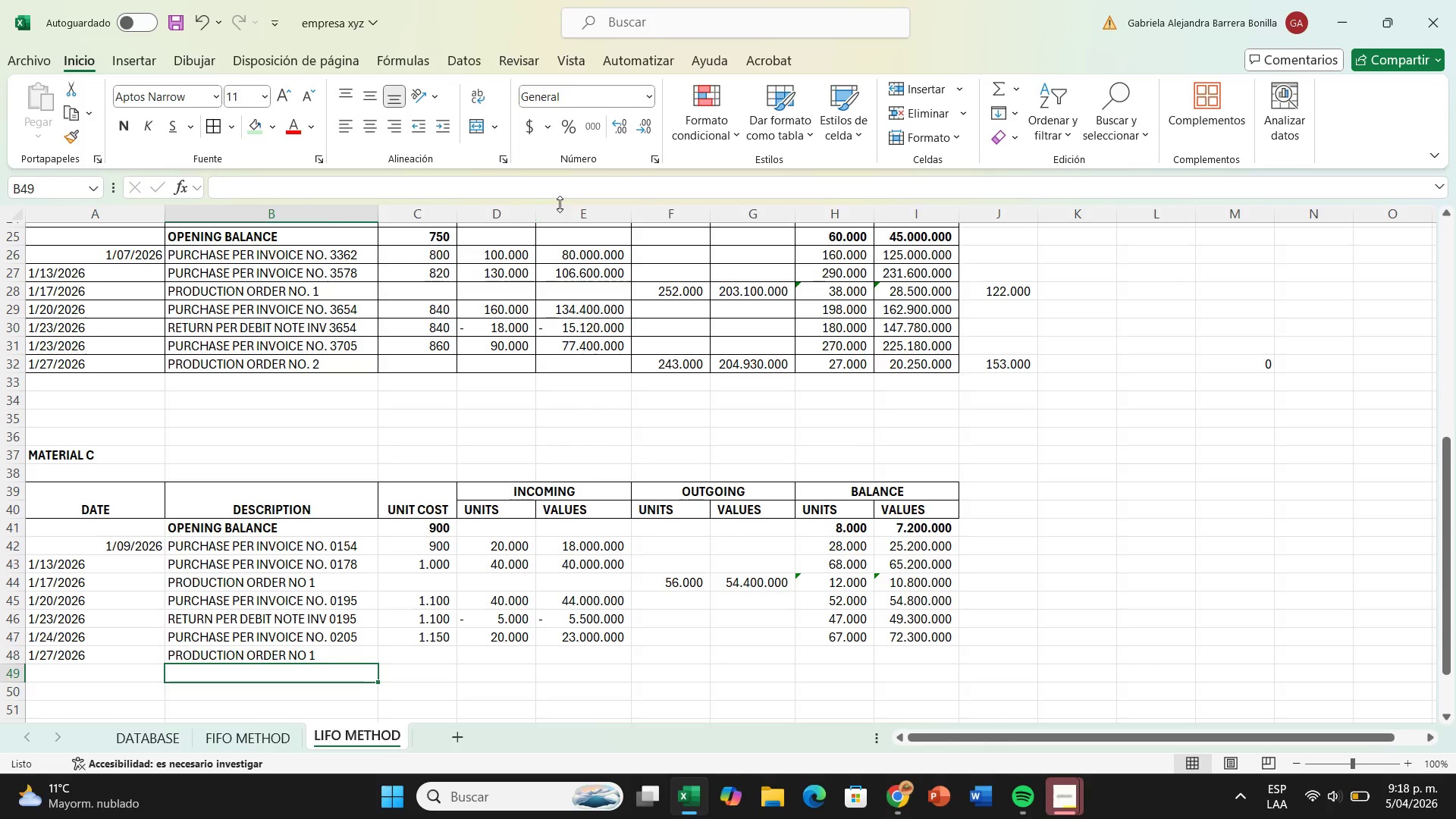 
left_click([560, 204])
 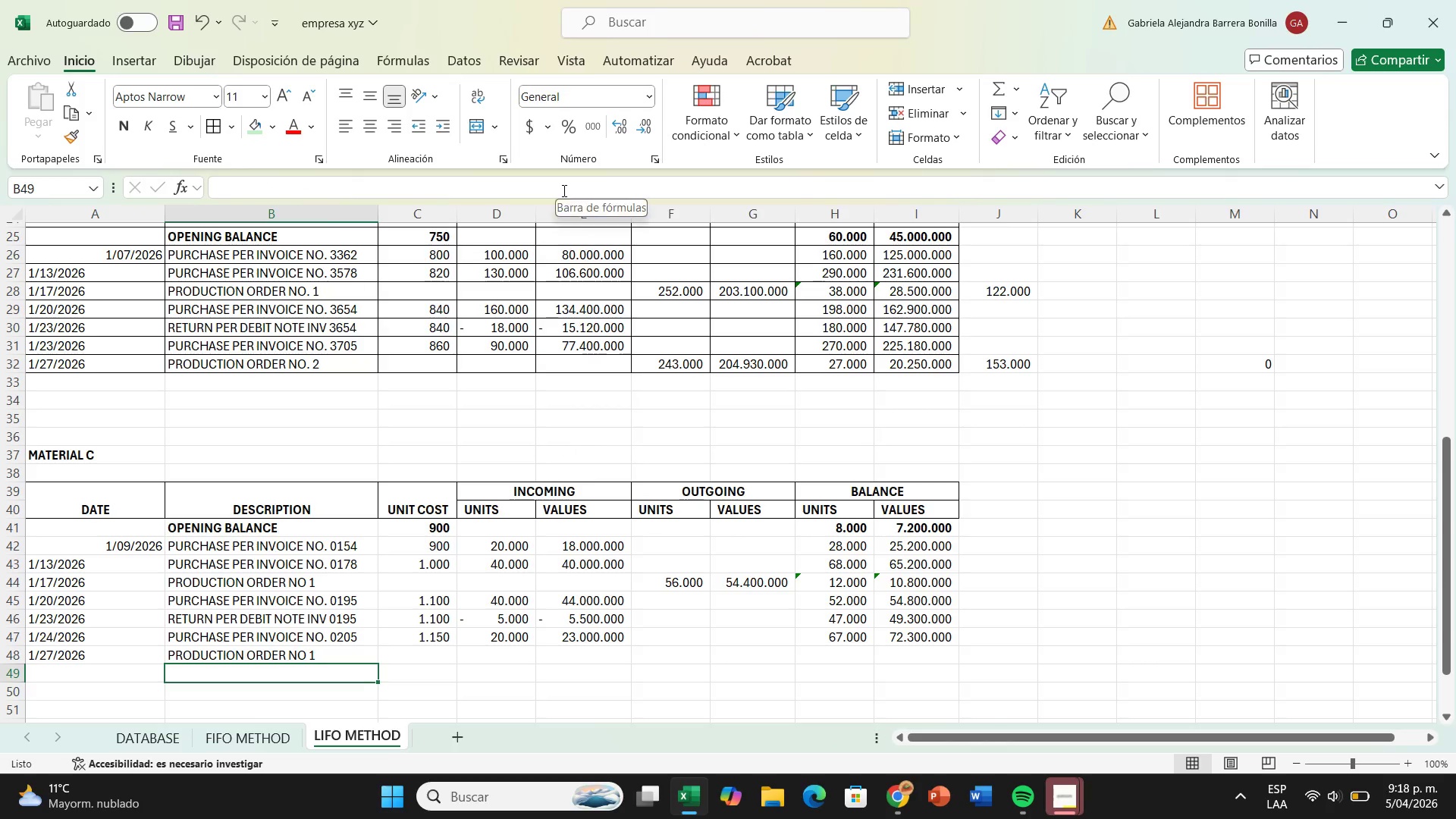 
left_click([563, 190])
 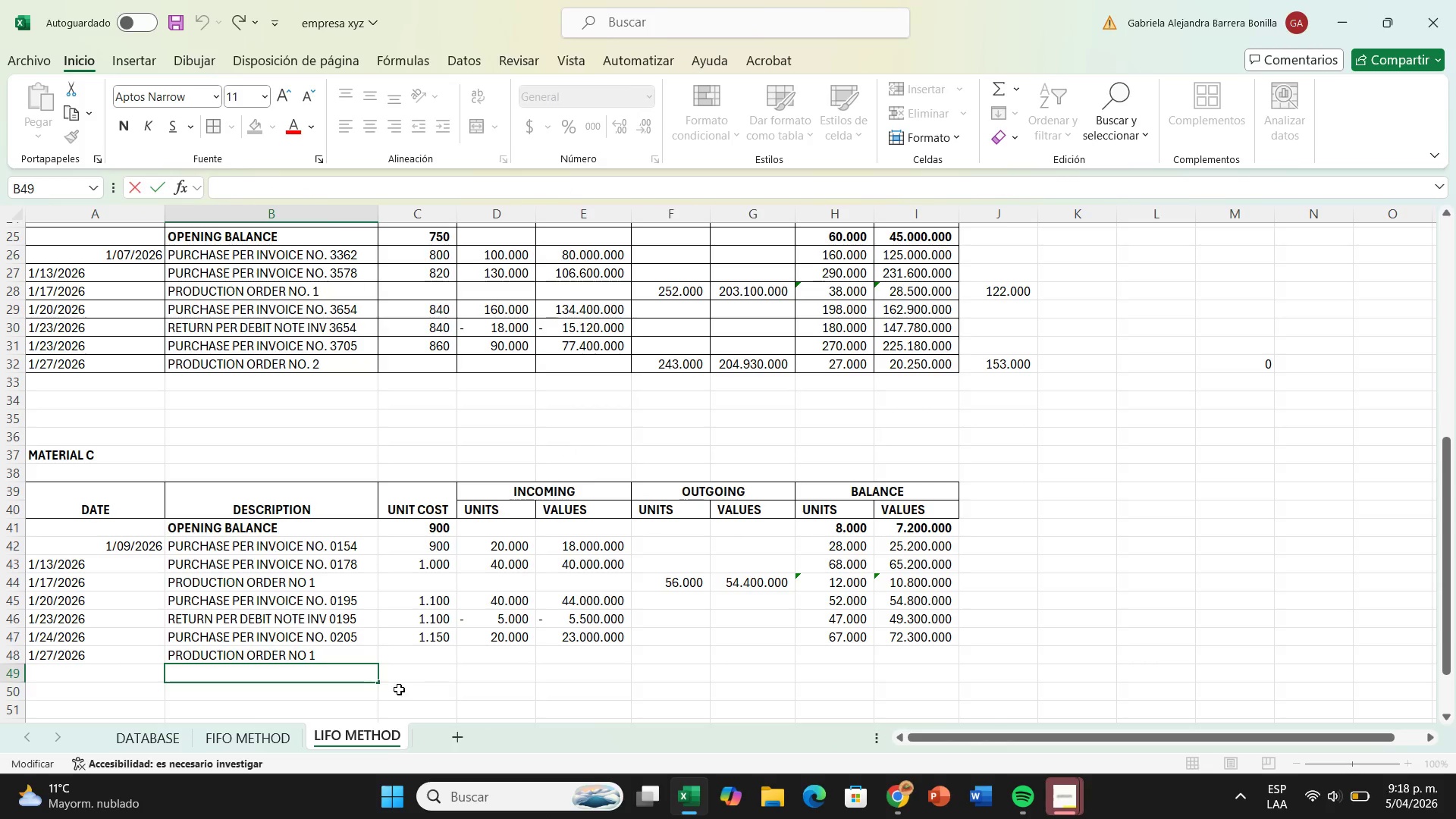 
left_click([365, 654])
 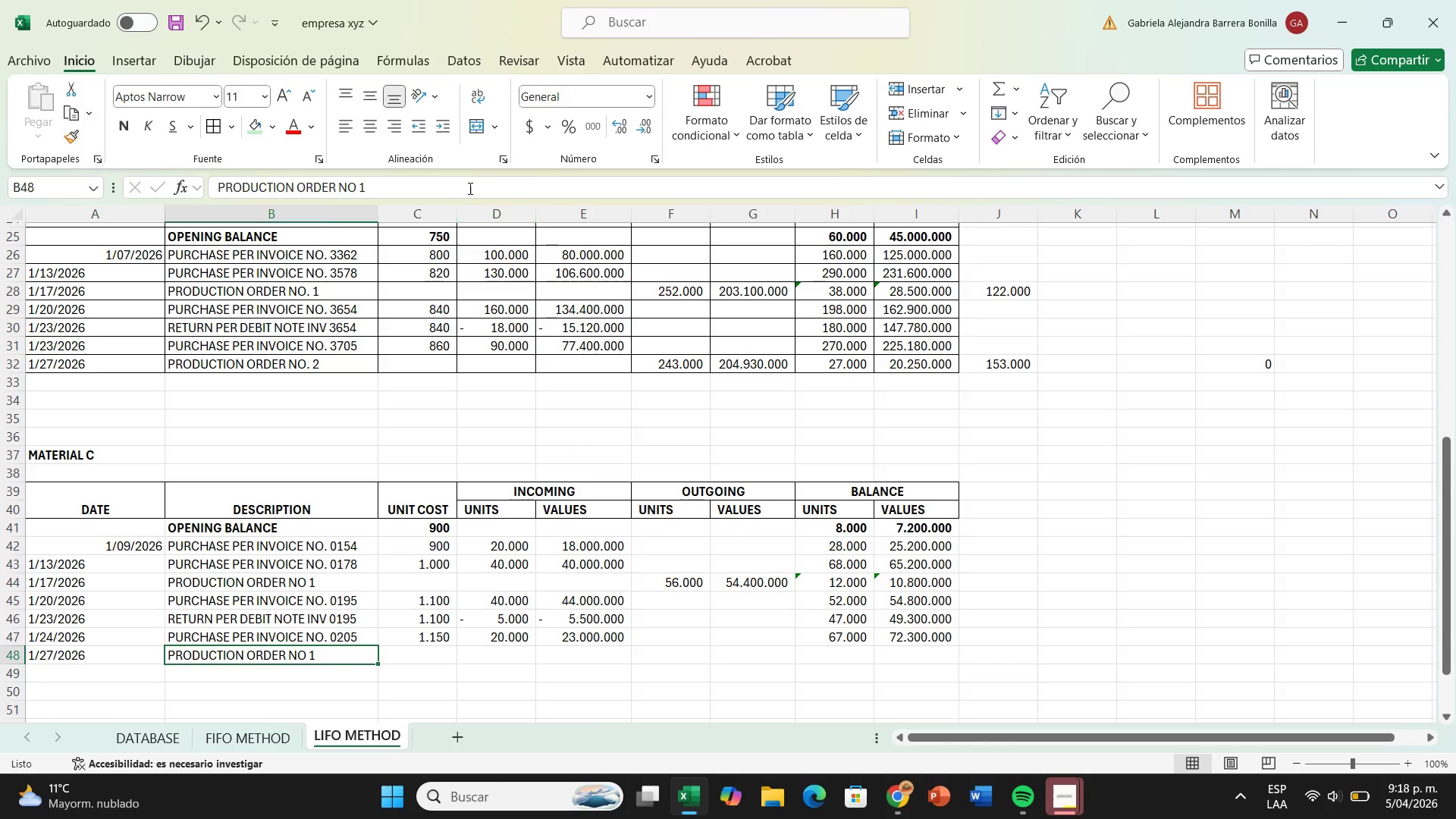 
left_click([430, 187])
 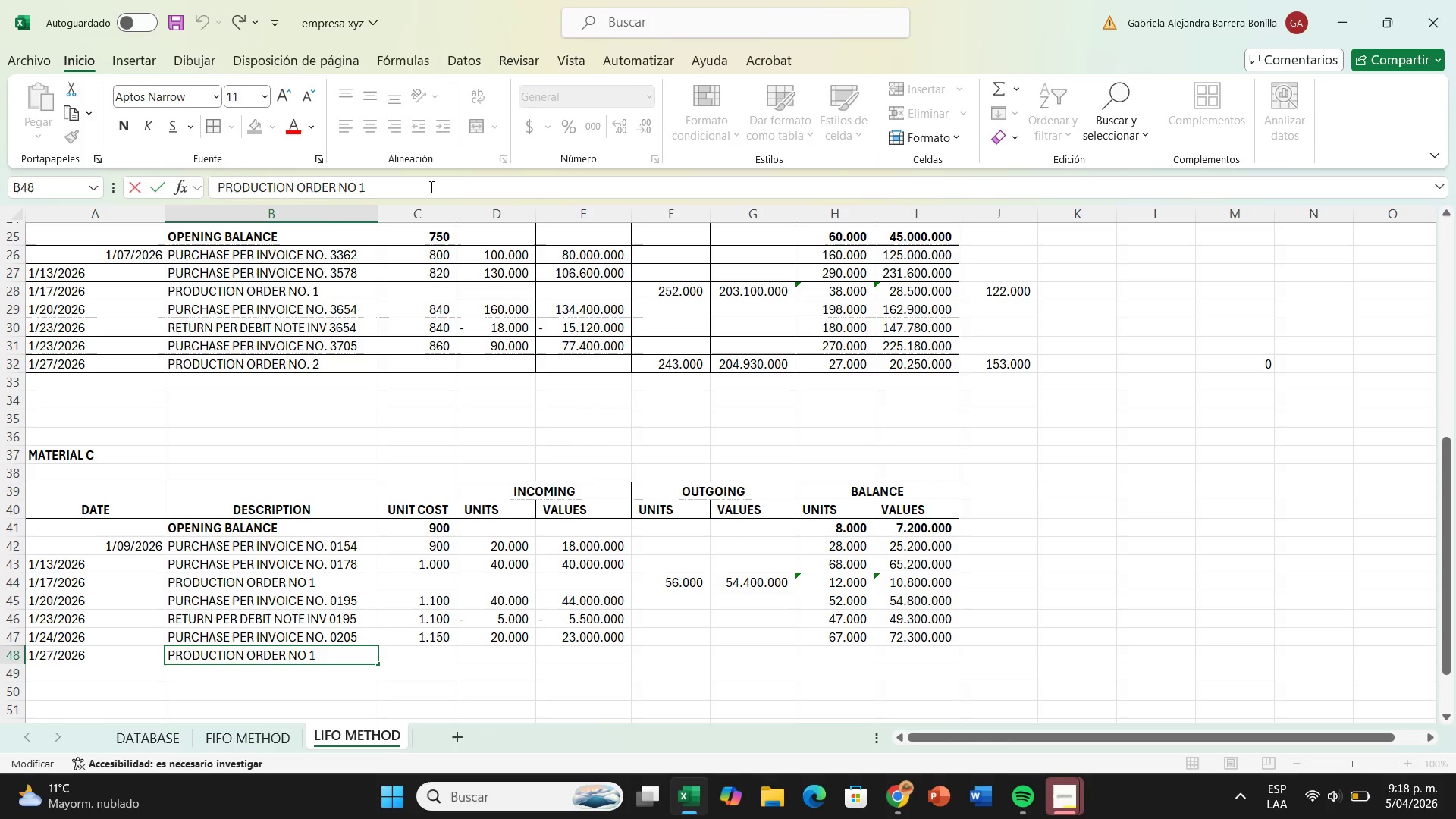 
key(Backspace)
 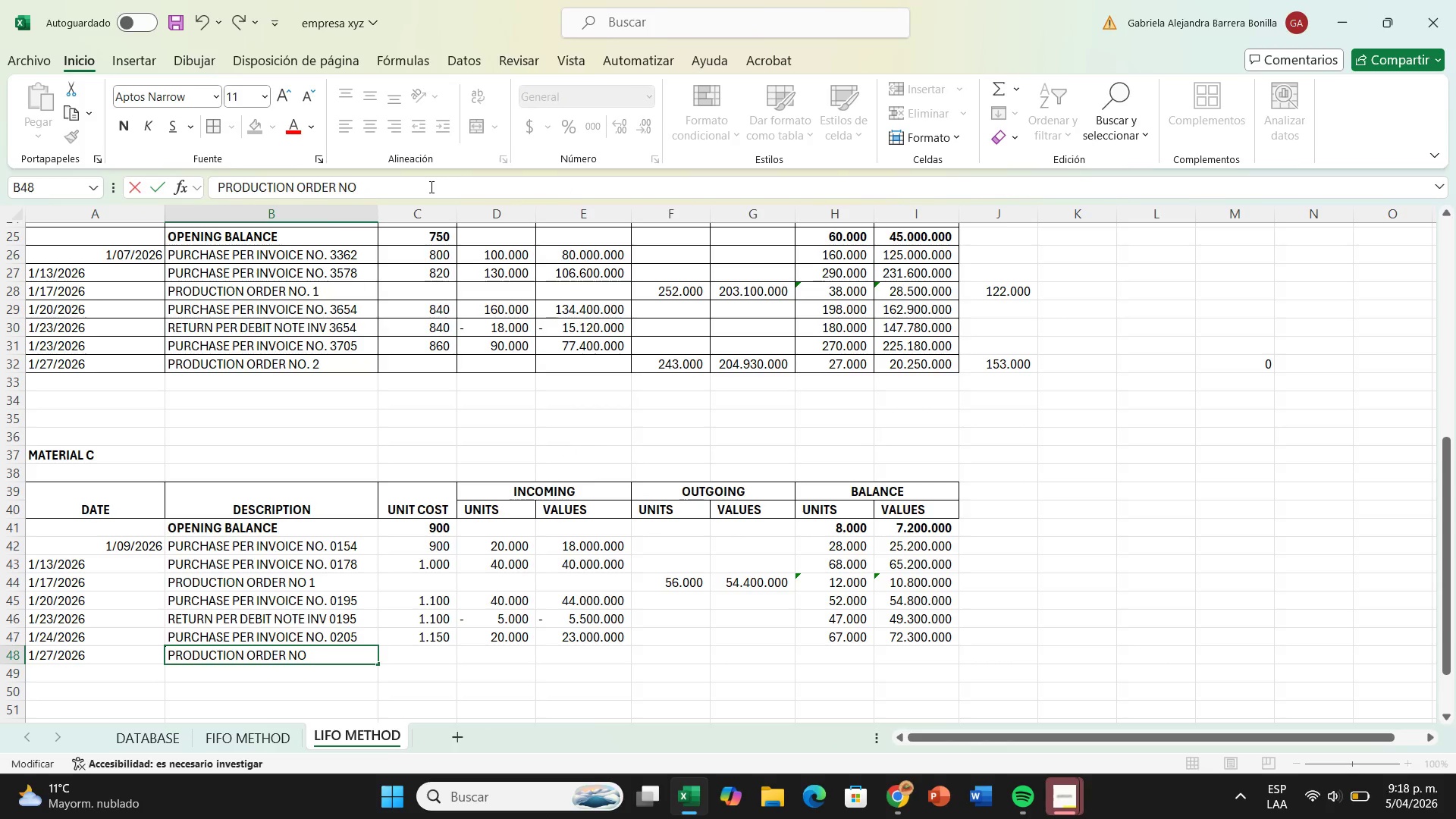 
key(2)
 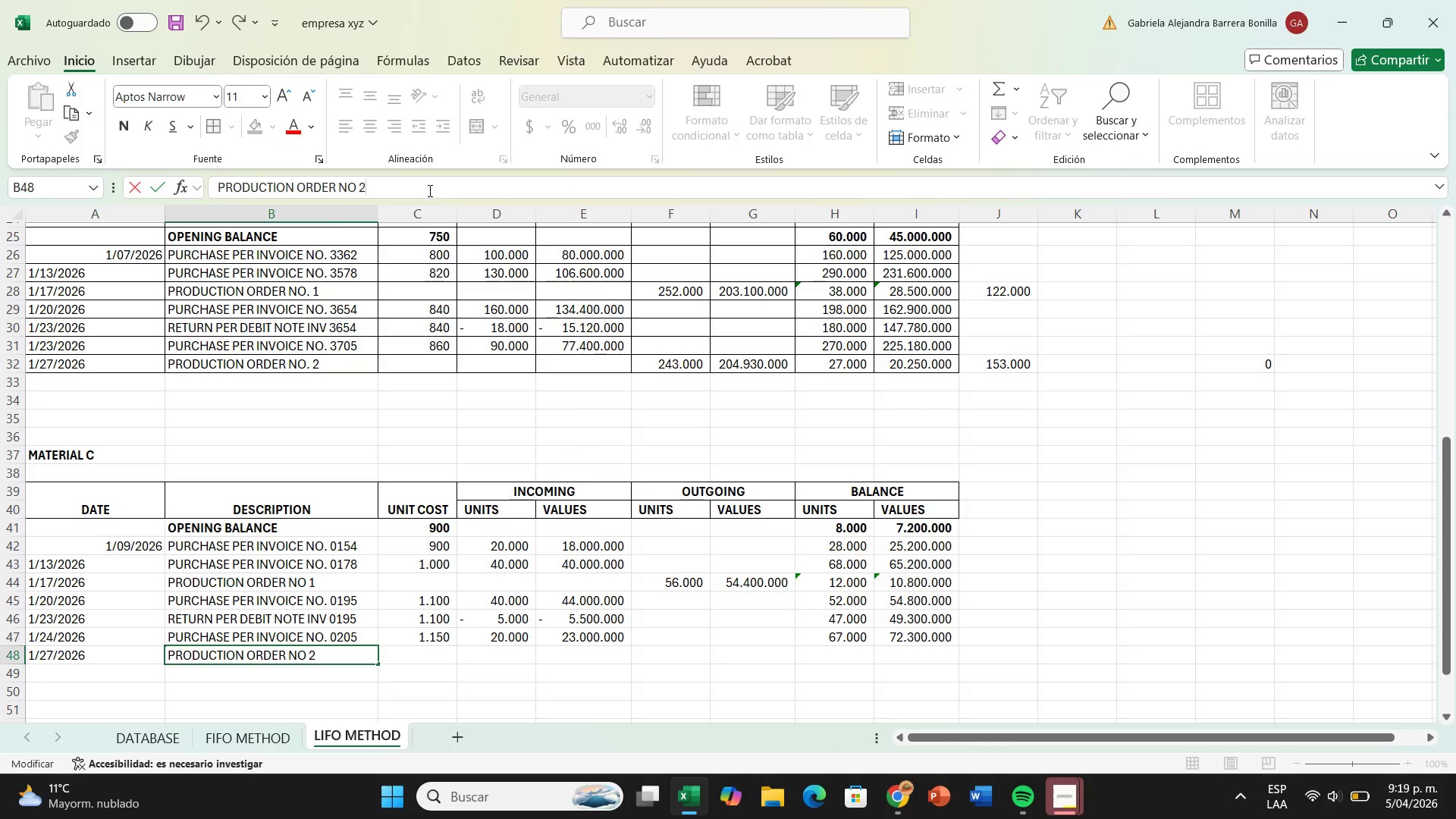 
key(Enter)
 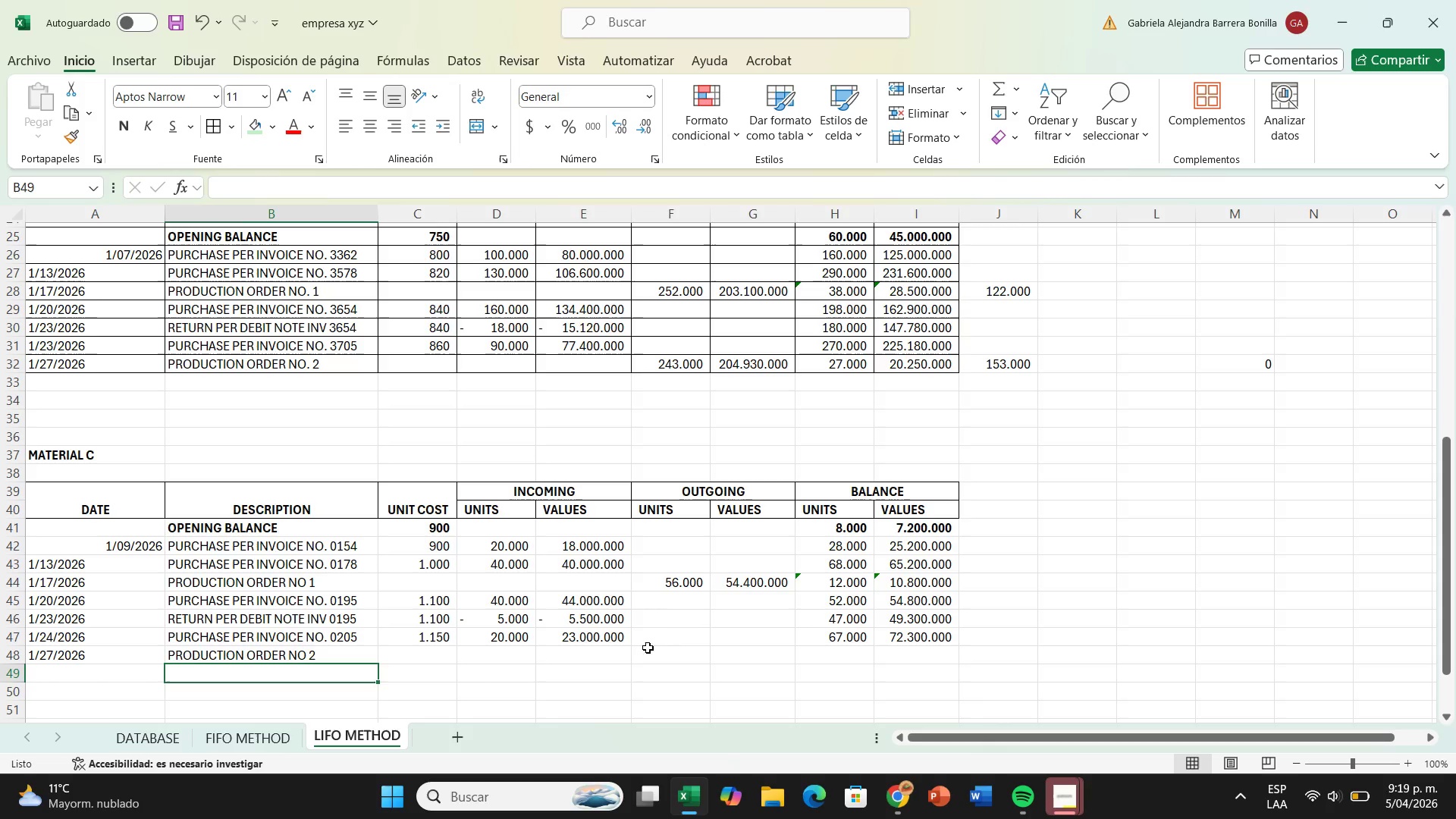 
left_click([655, 648])
 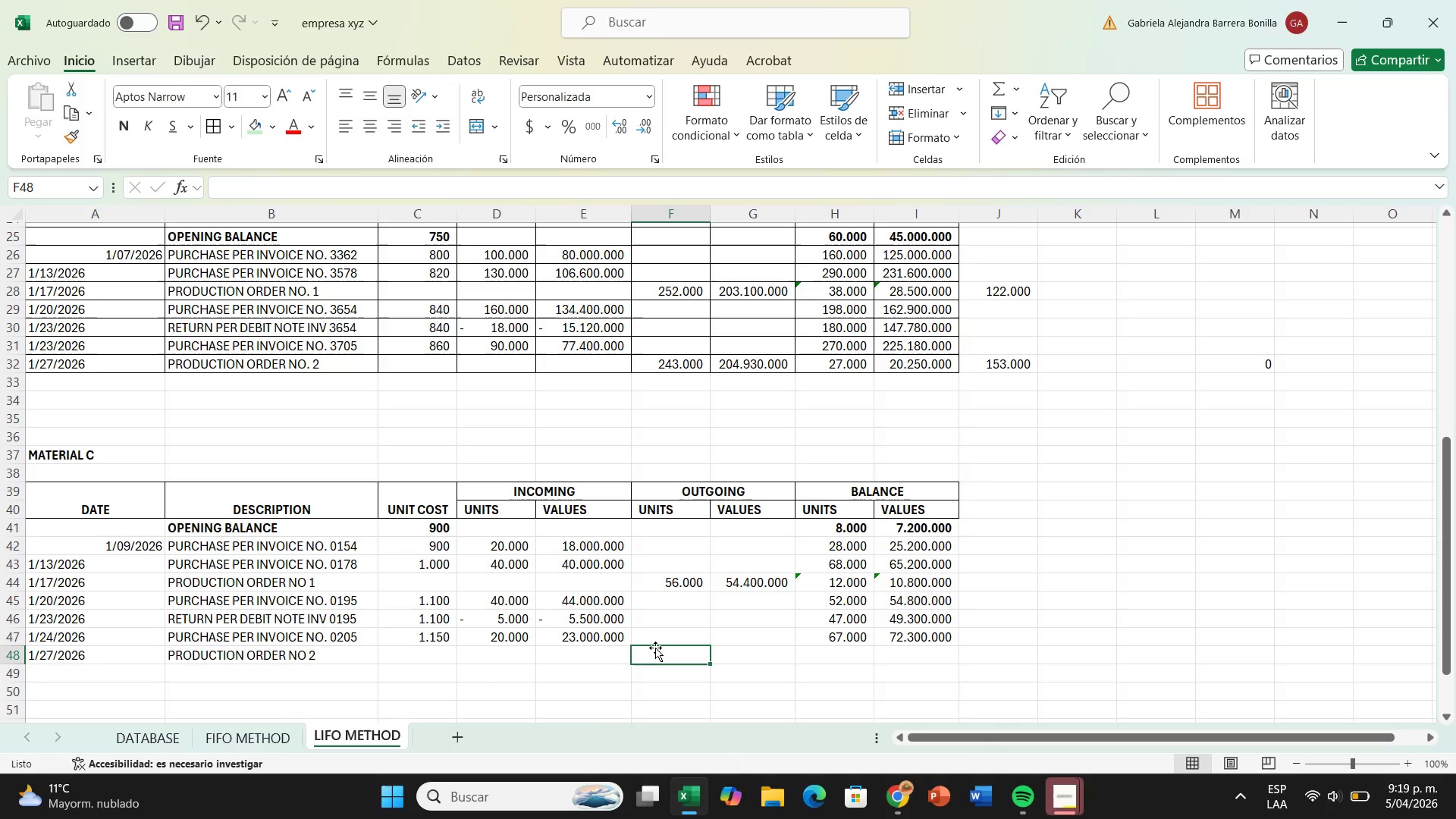 
type()13500+4)
 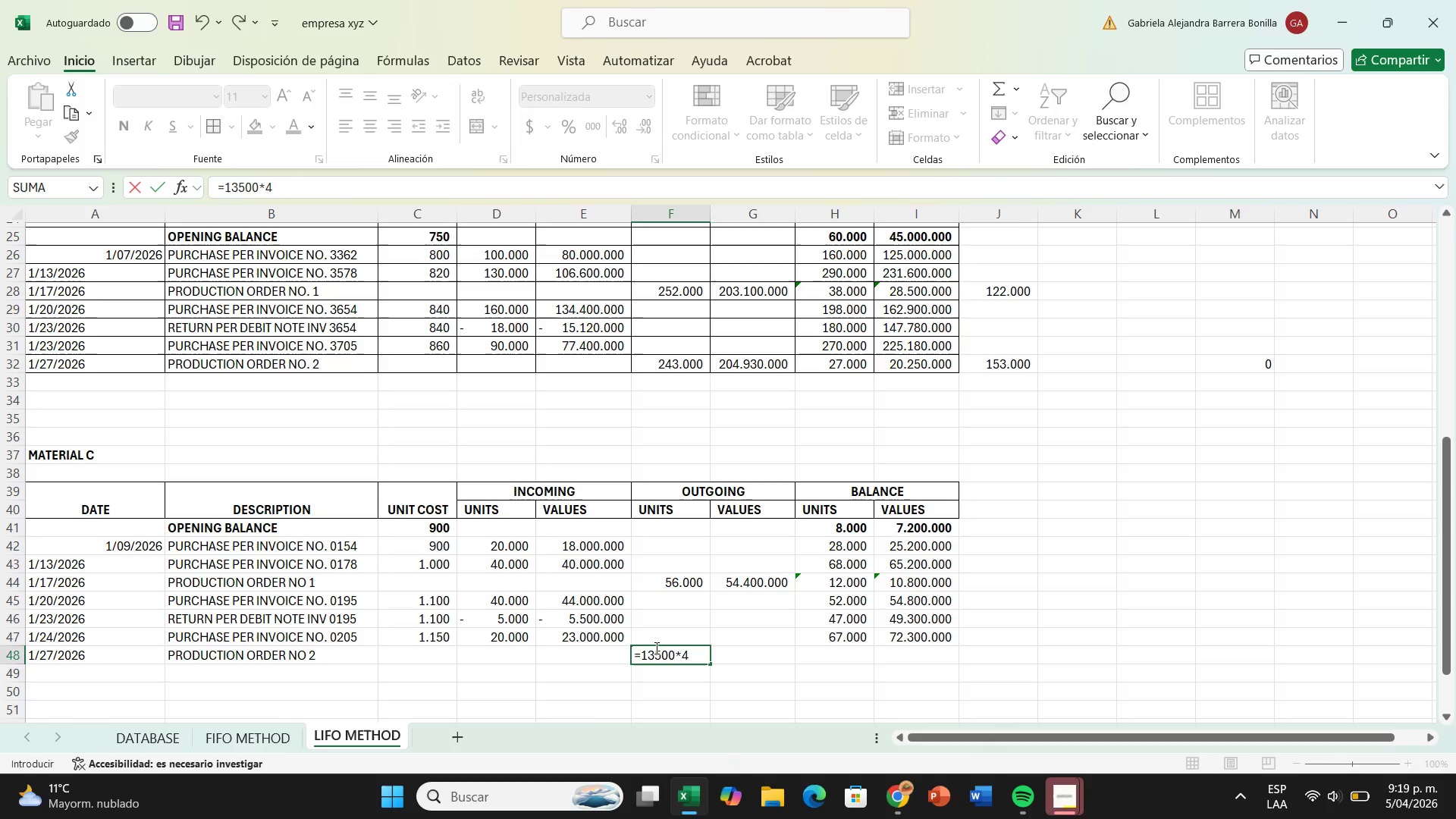 
key(Enter)
 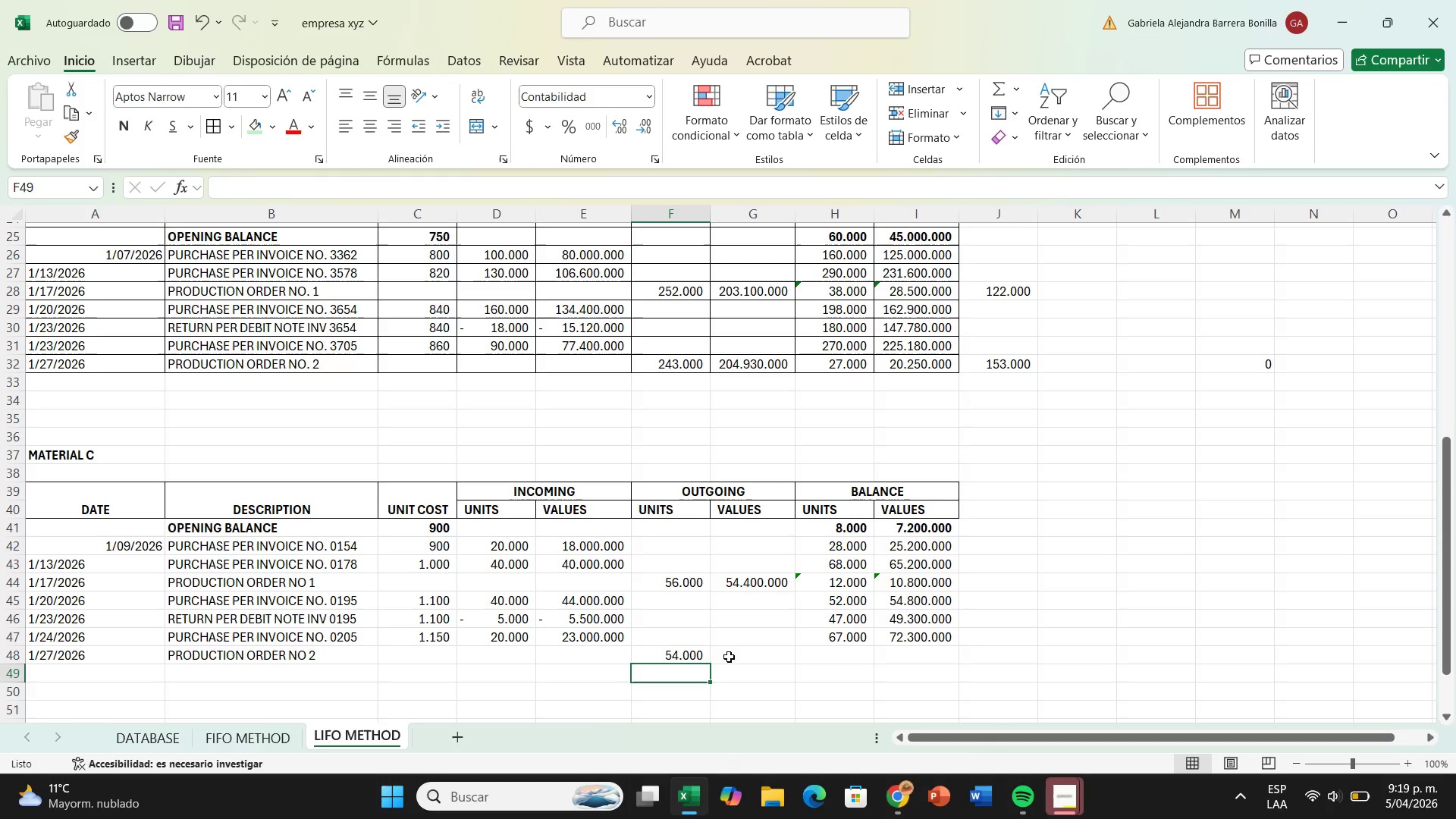 
left_click([729, 657])
 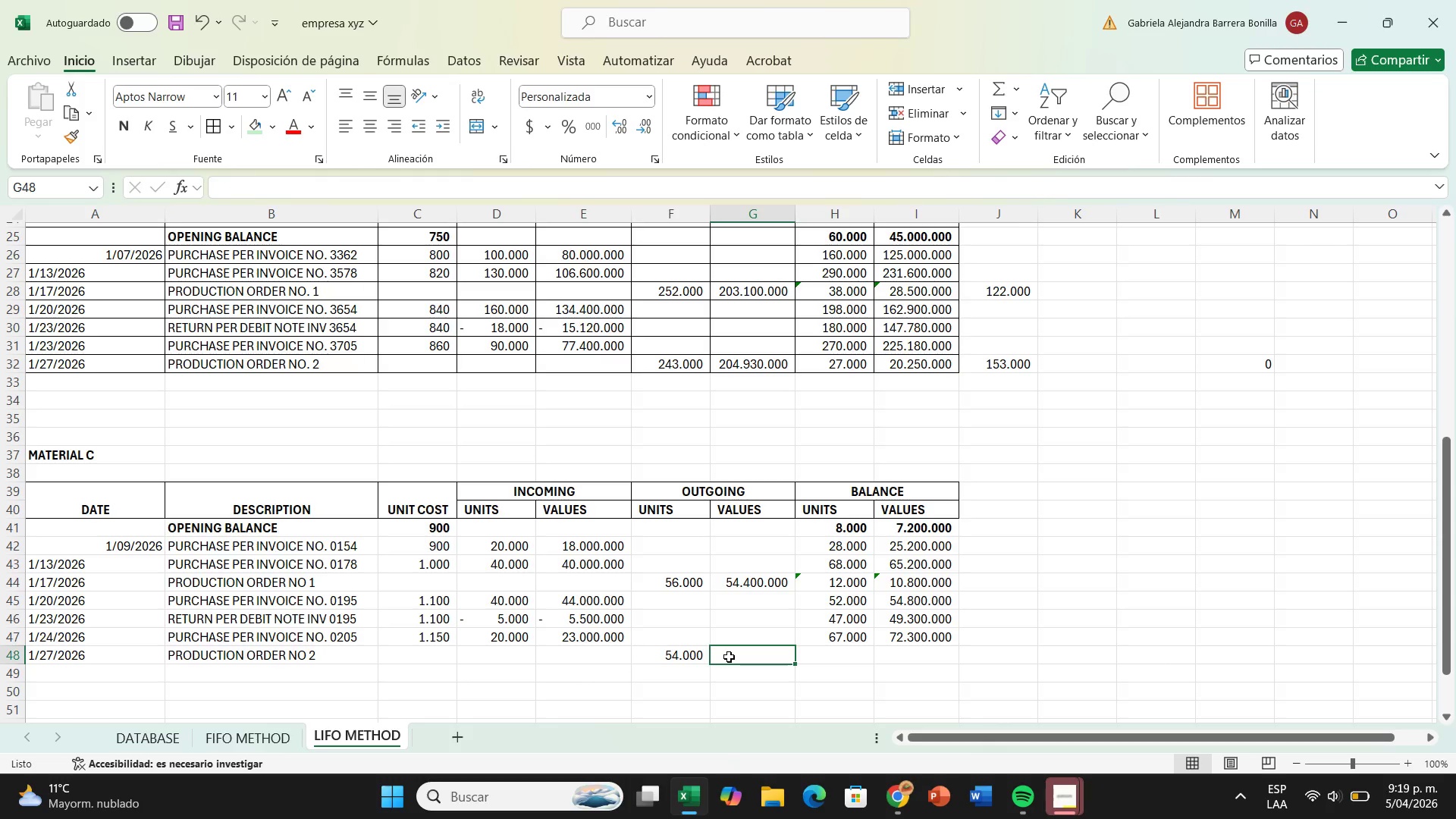 
wait(15.58)
 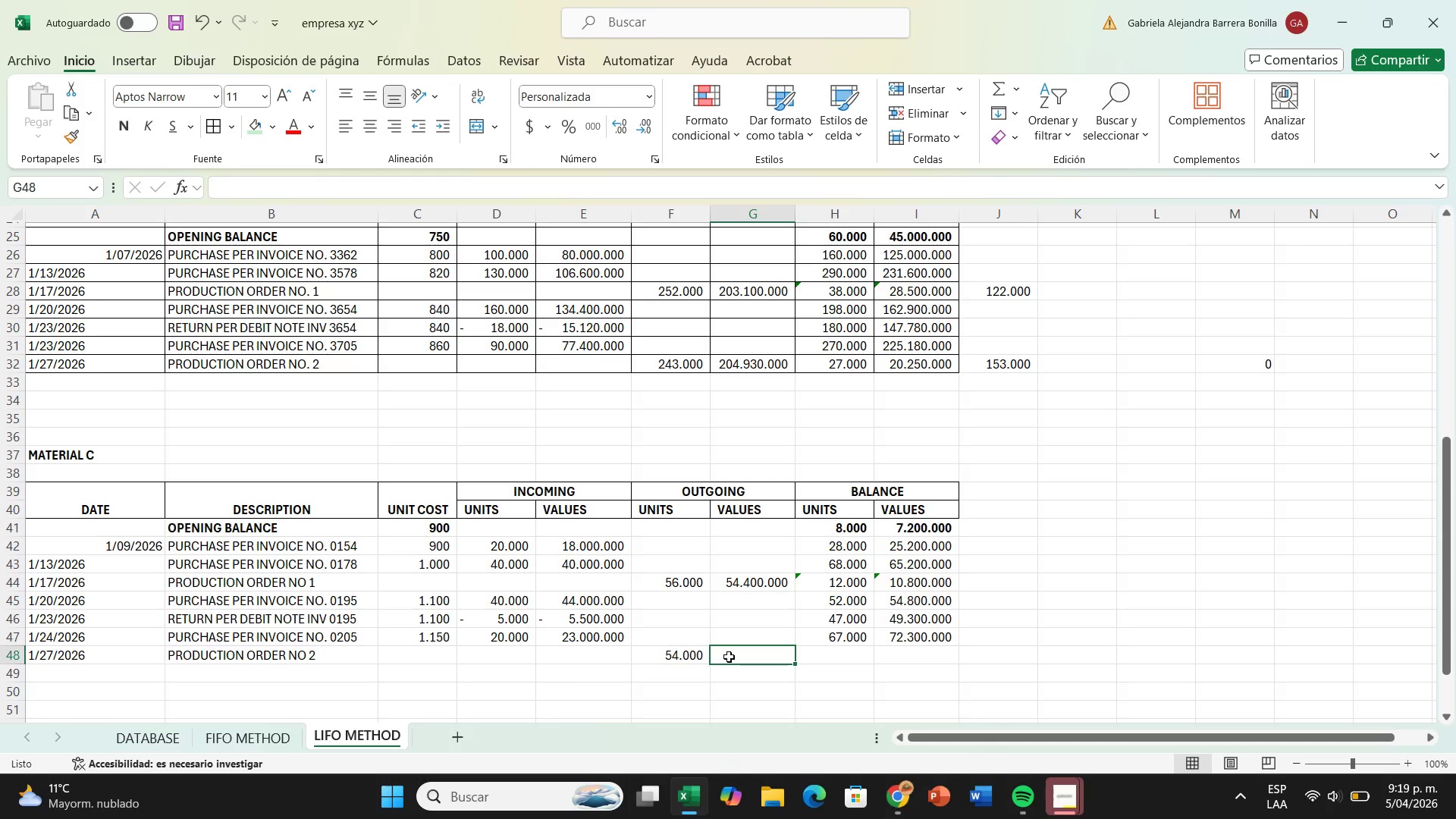 
key(Shift+0)
 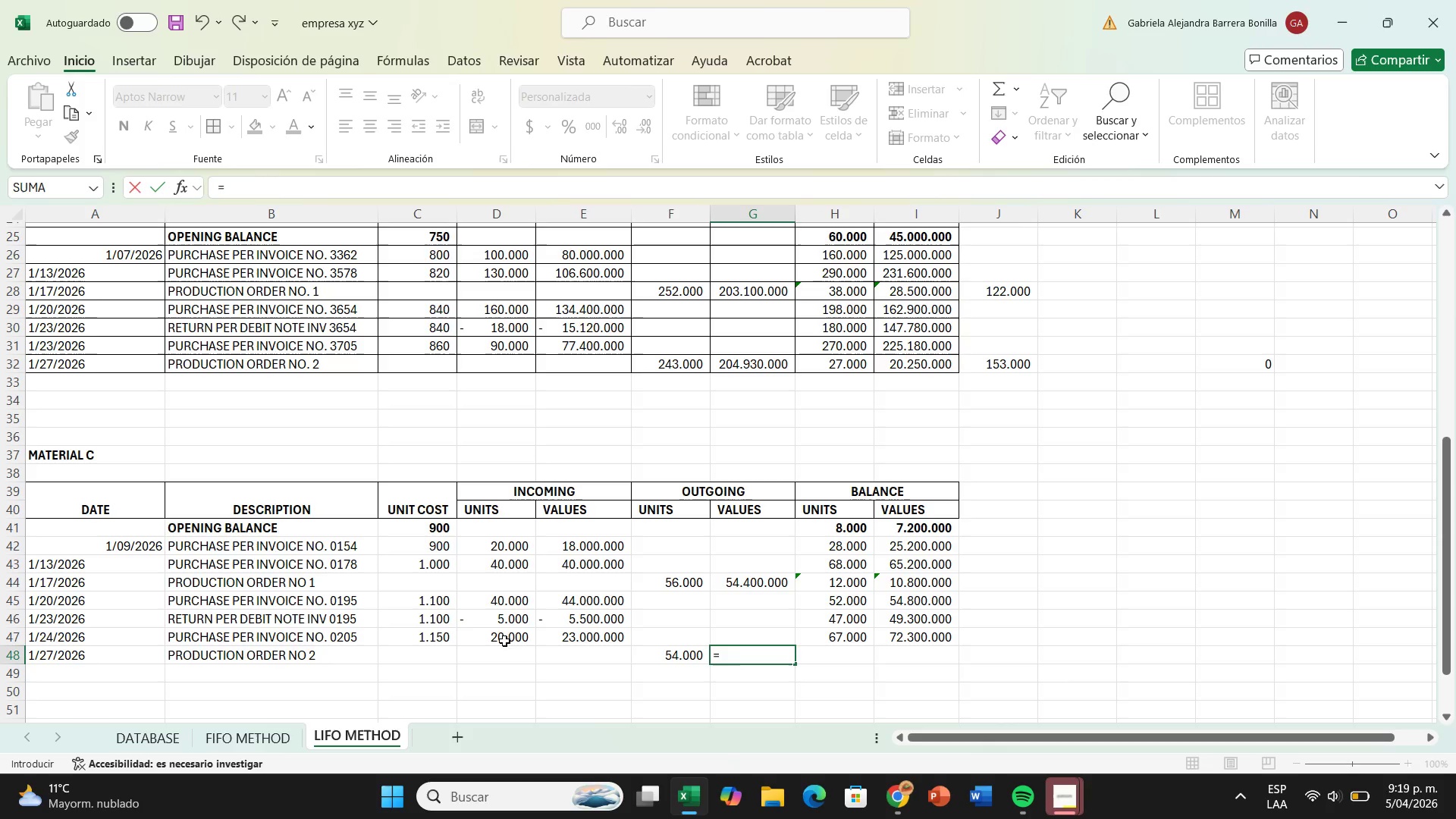 
left_click([503, 632])
 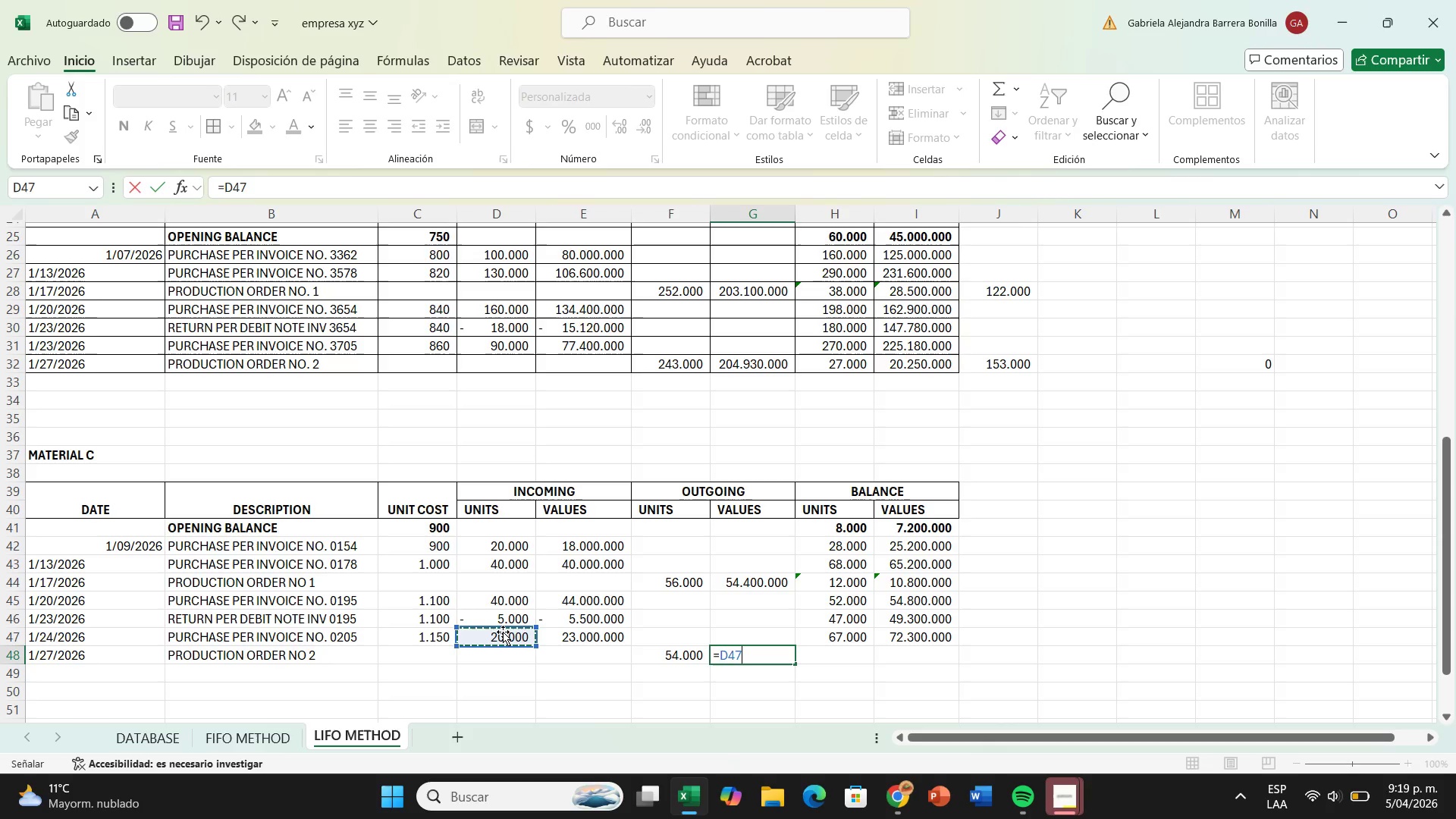 
key(Shift+Equal)
 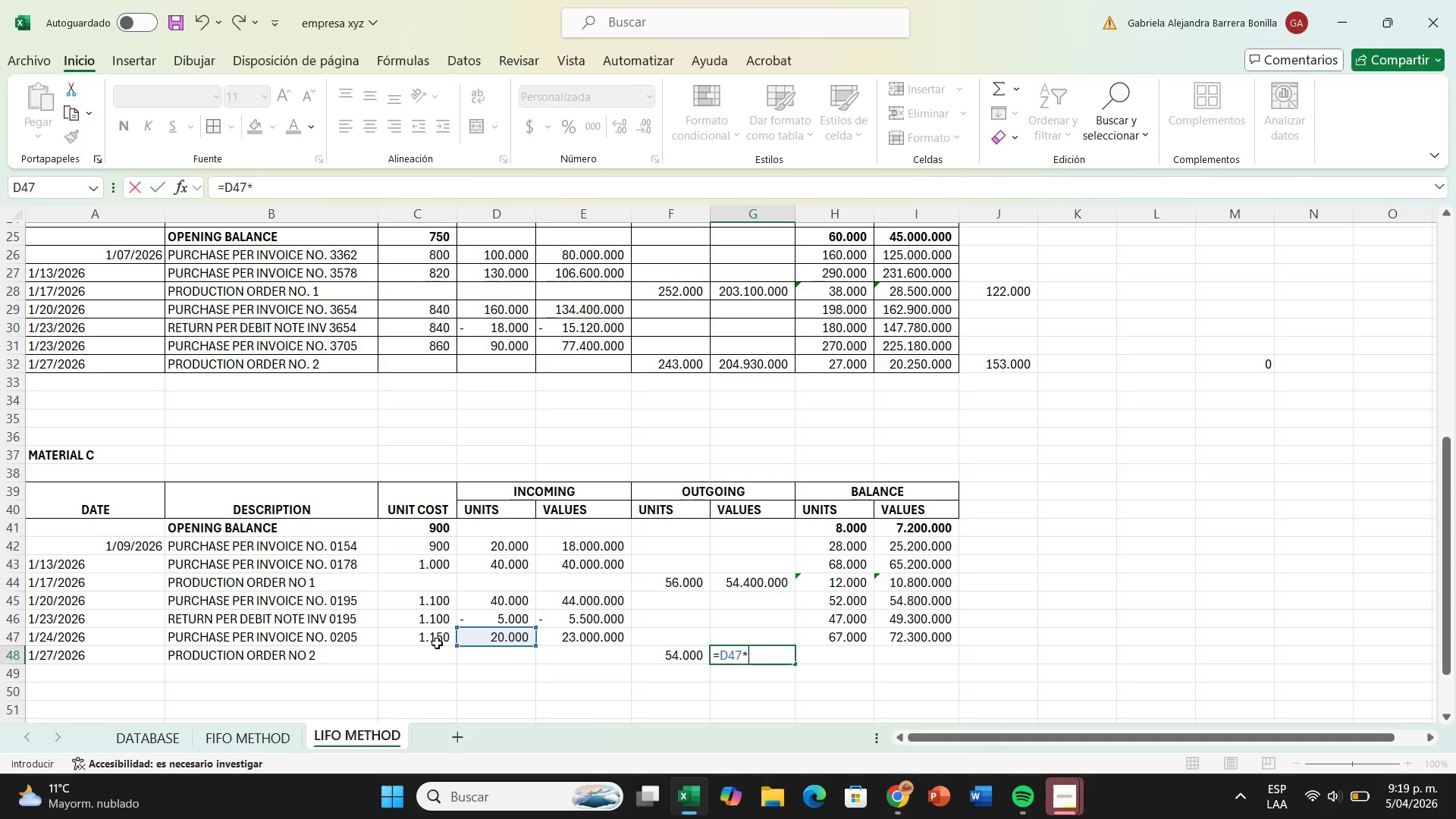 
left_click([437, 643])
 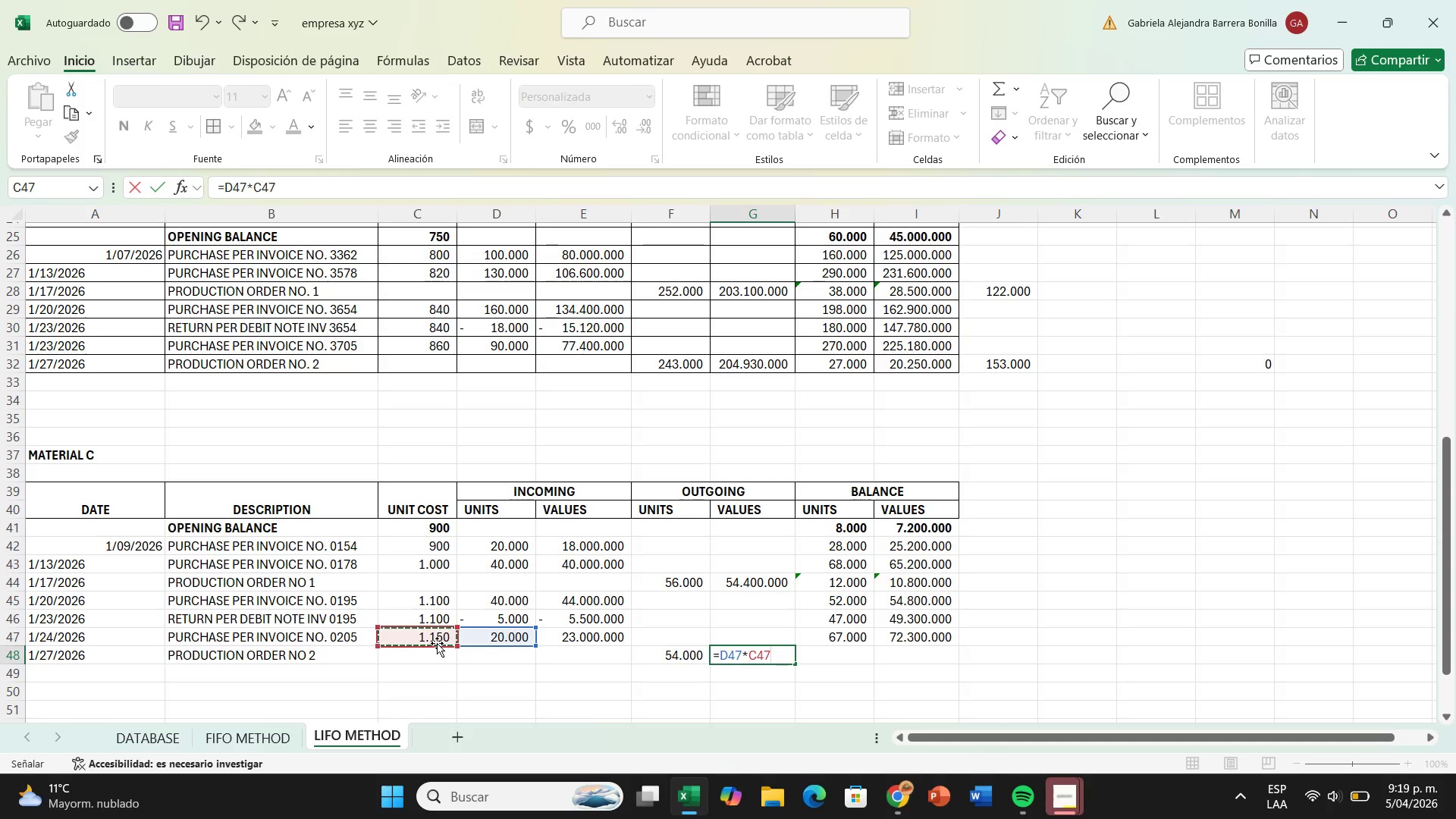 
key(Equal)
 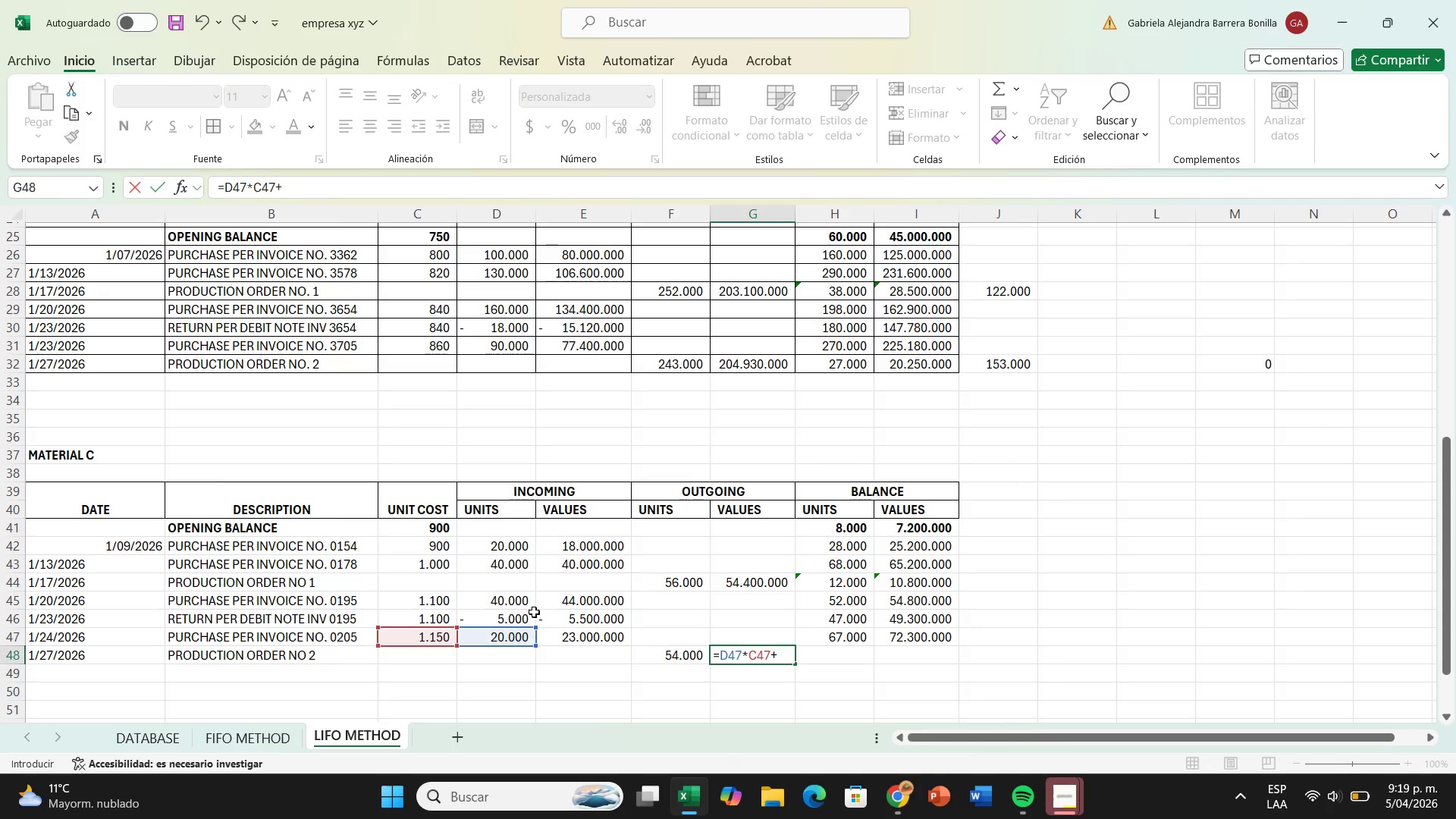 
type(34)
 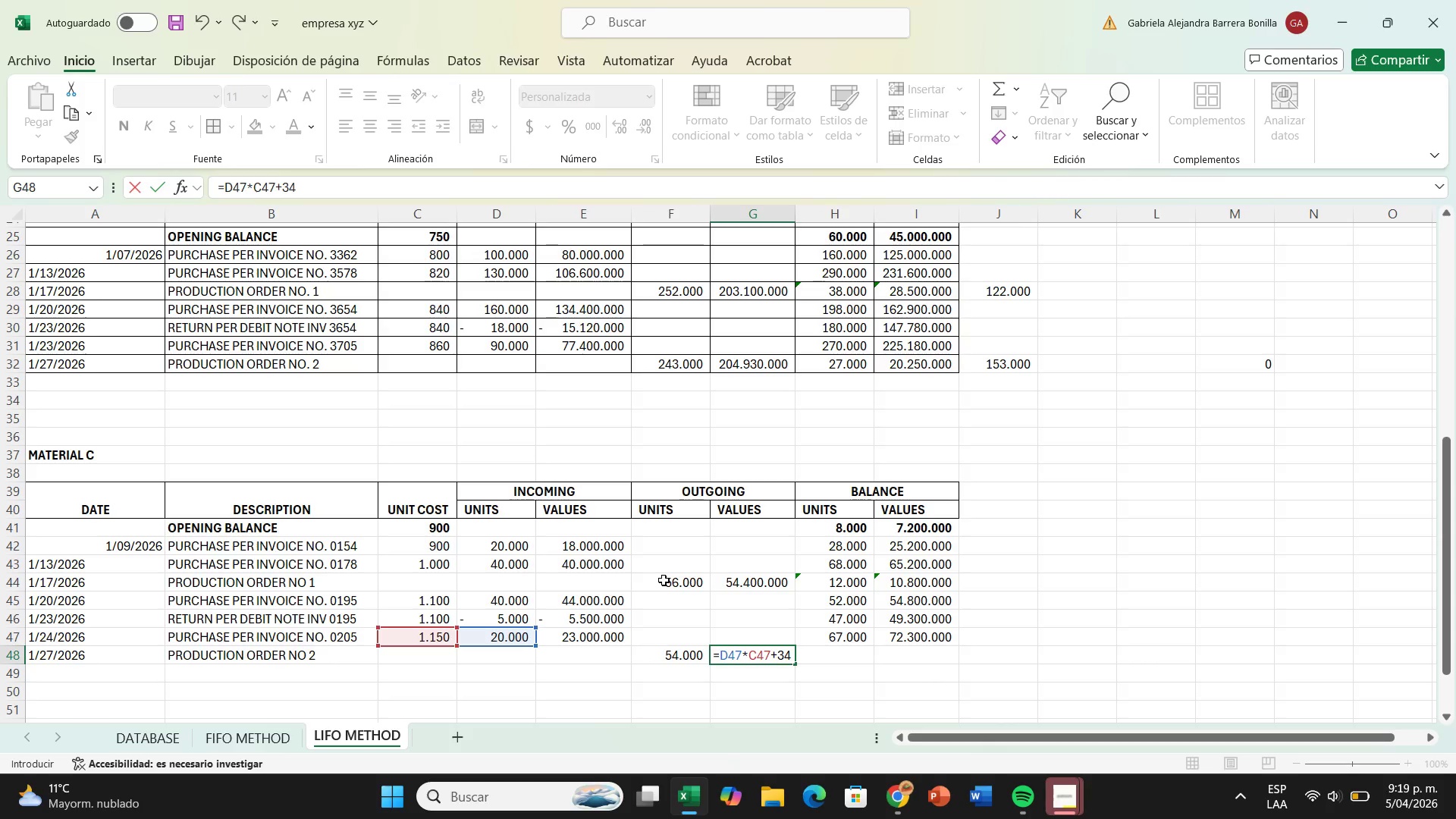 
type(000)
 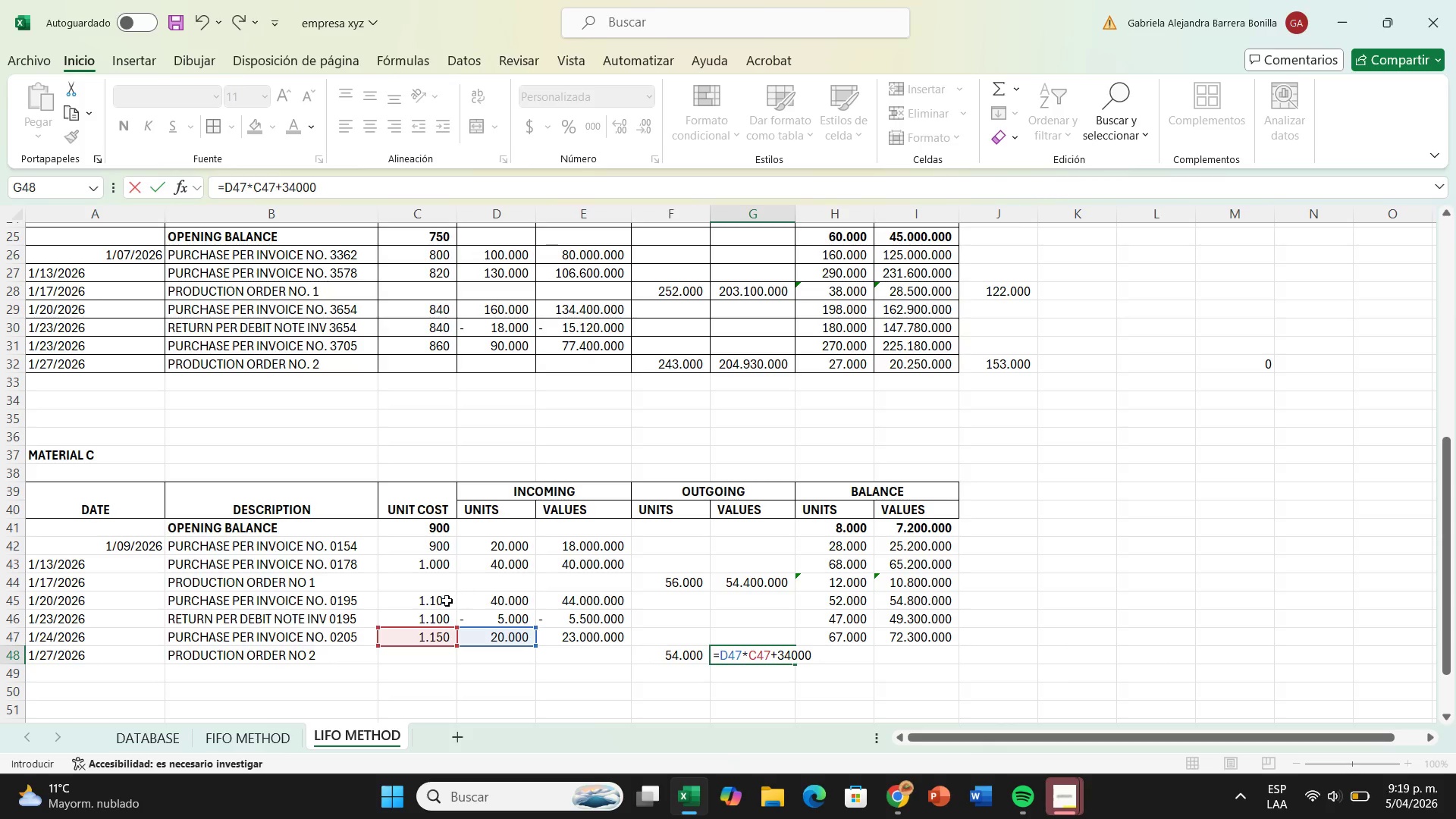 
key(Shift+ShiftRight)
 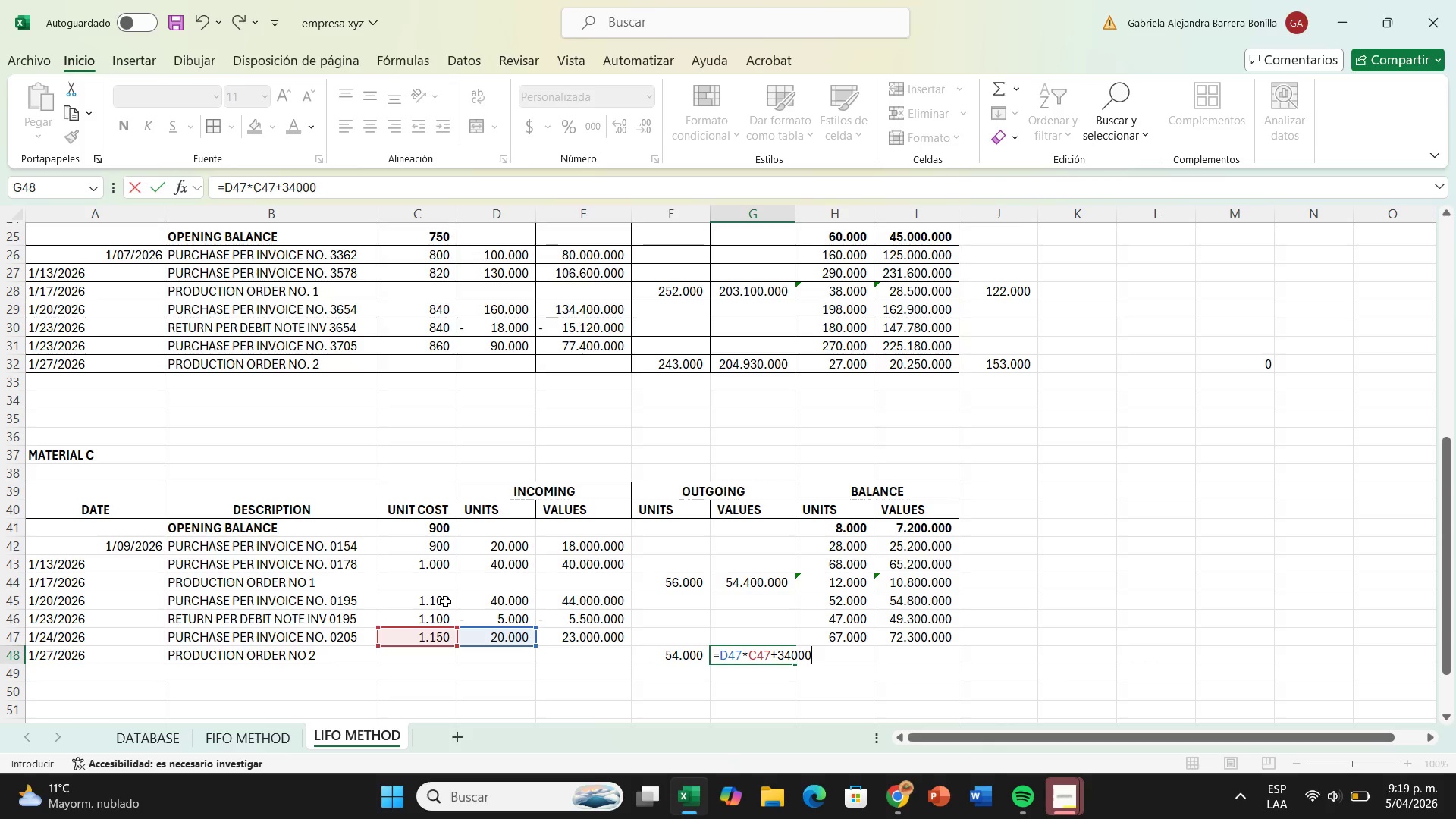 
key(Shift+Equal)
 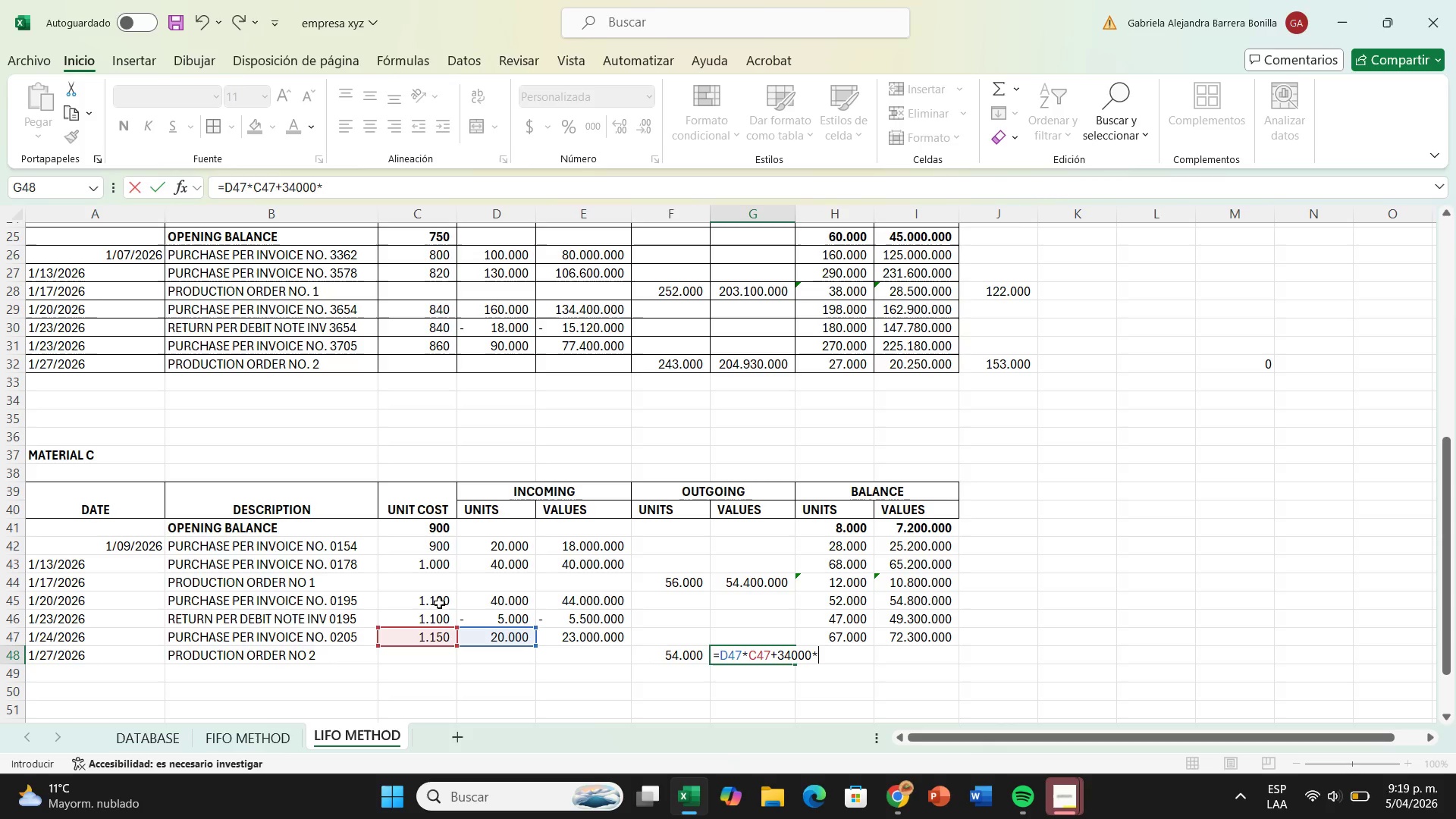 
left_click([439, 603])
 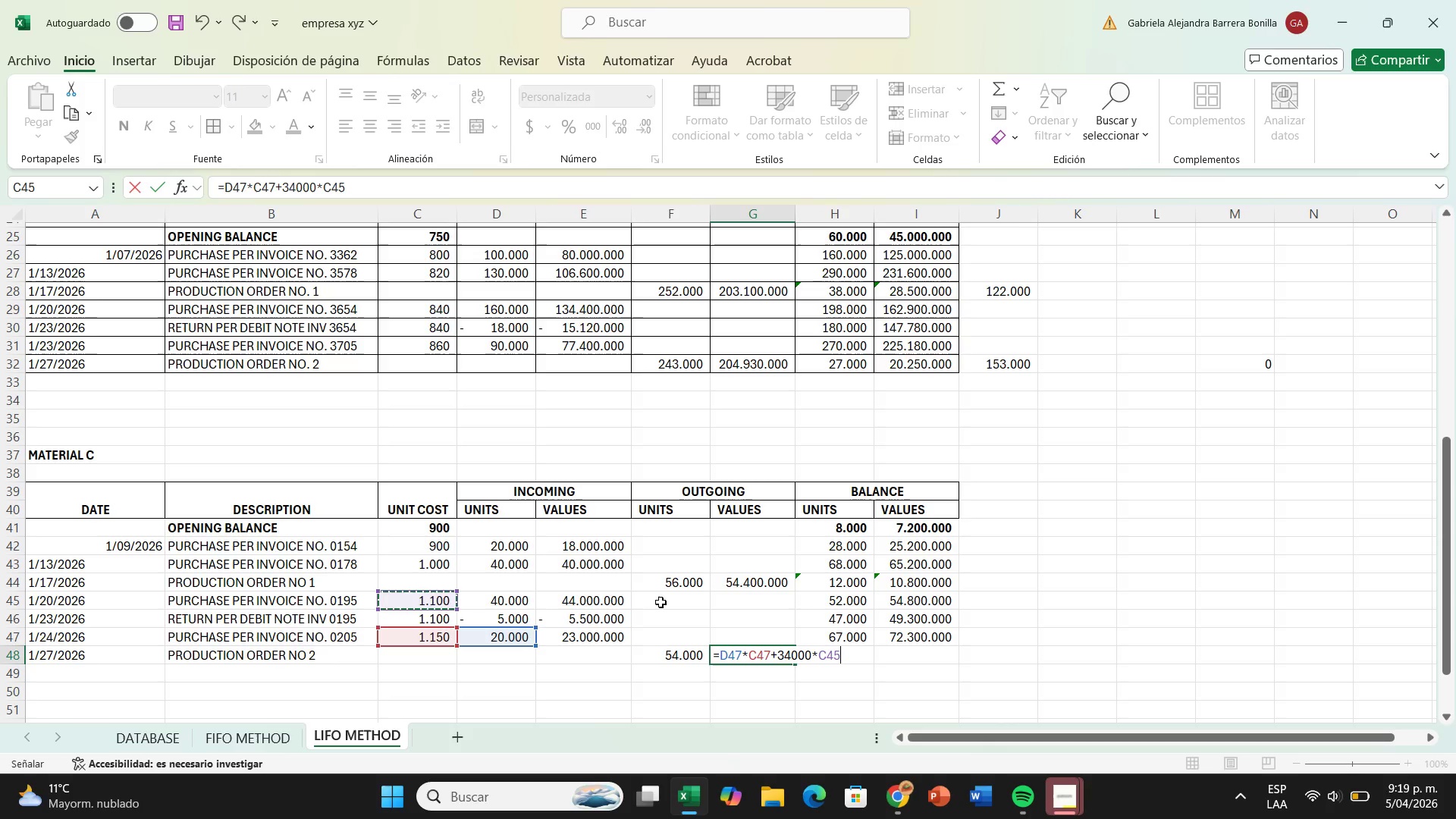 
key(Enter)
 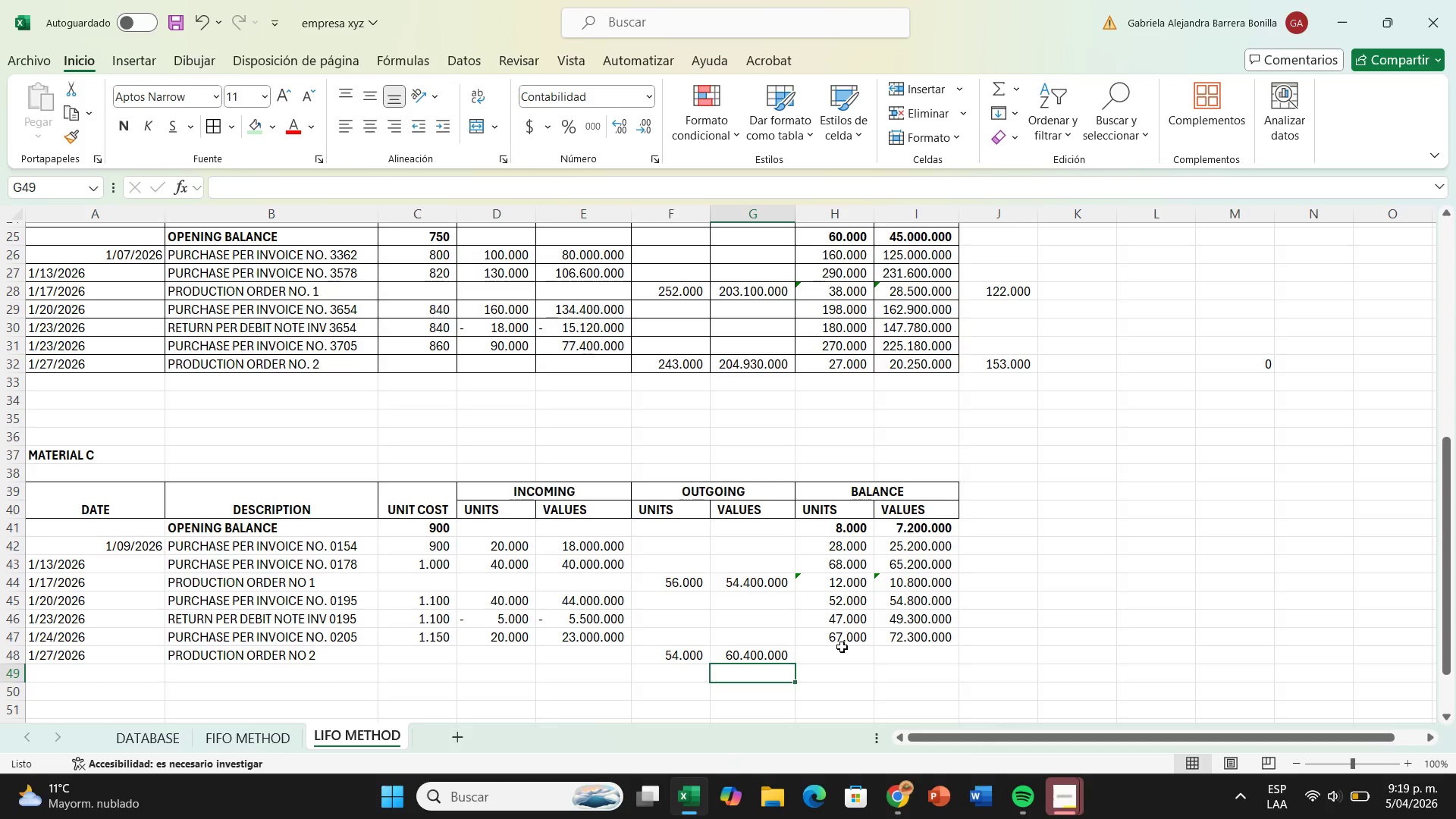 
left_click([842, 647])
 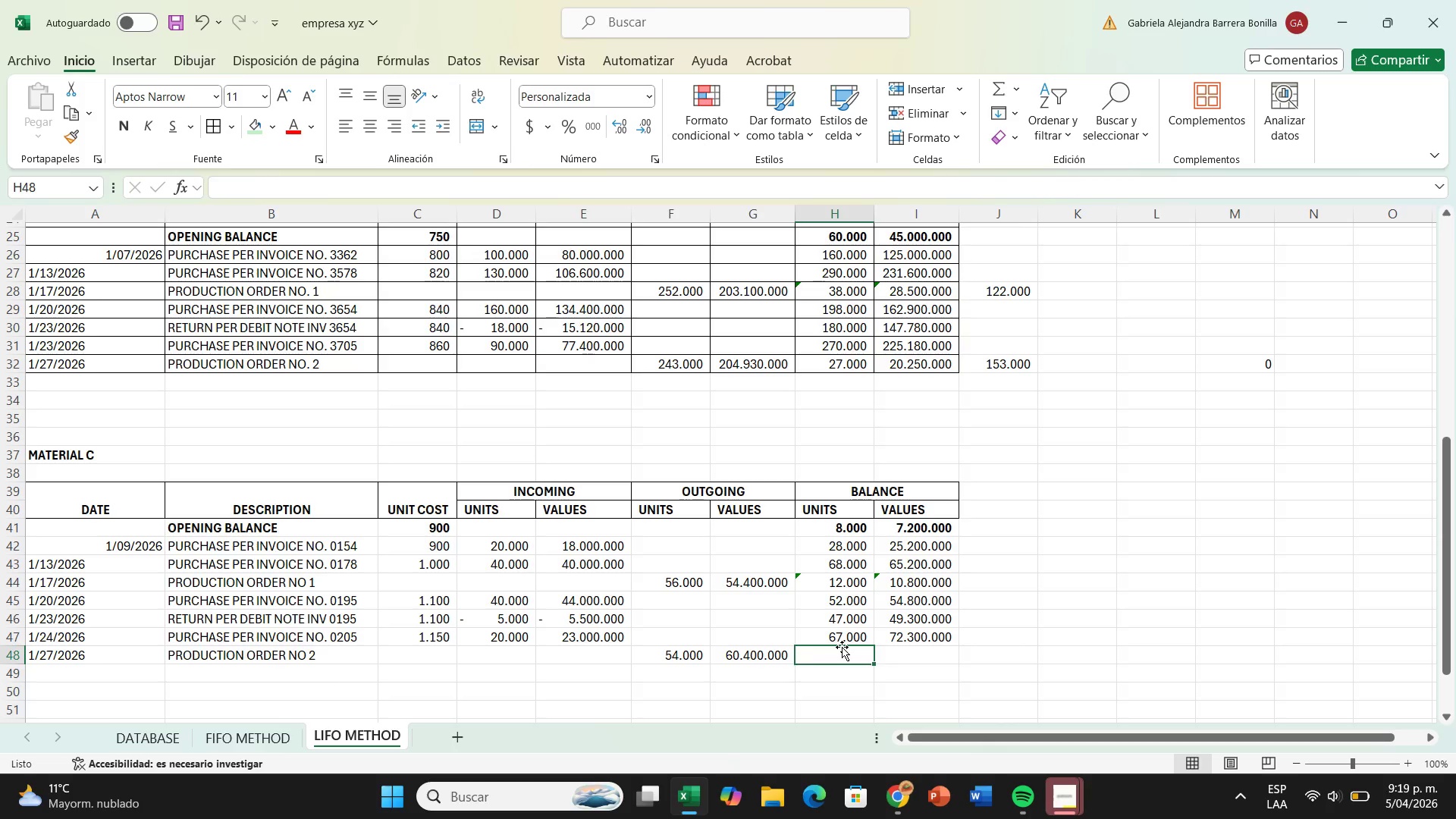 
key(Shift+0)
 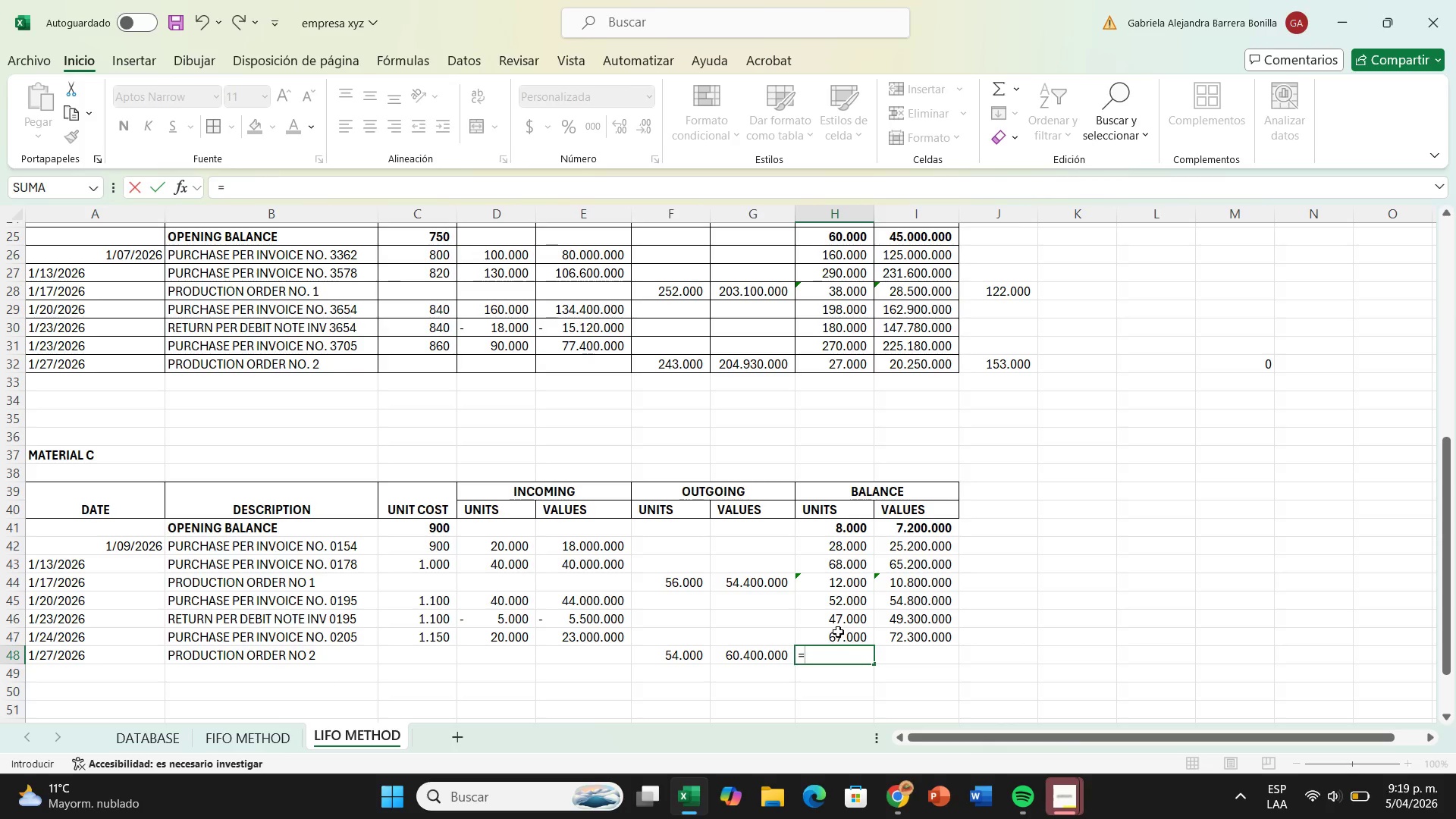 
left_click([838, 632])
 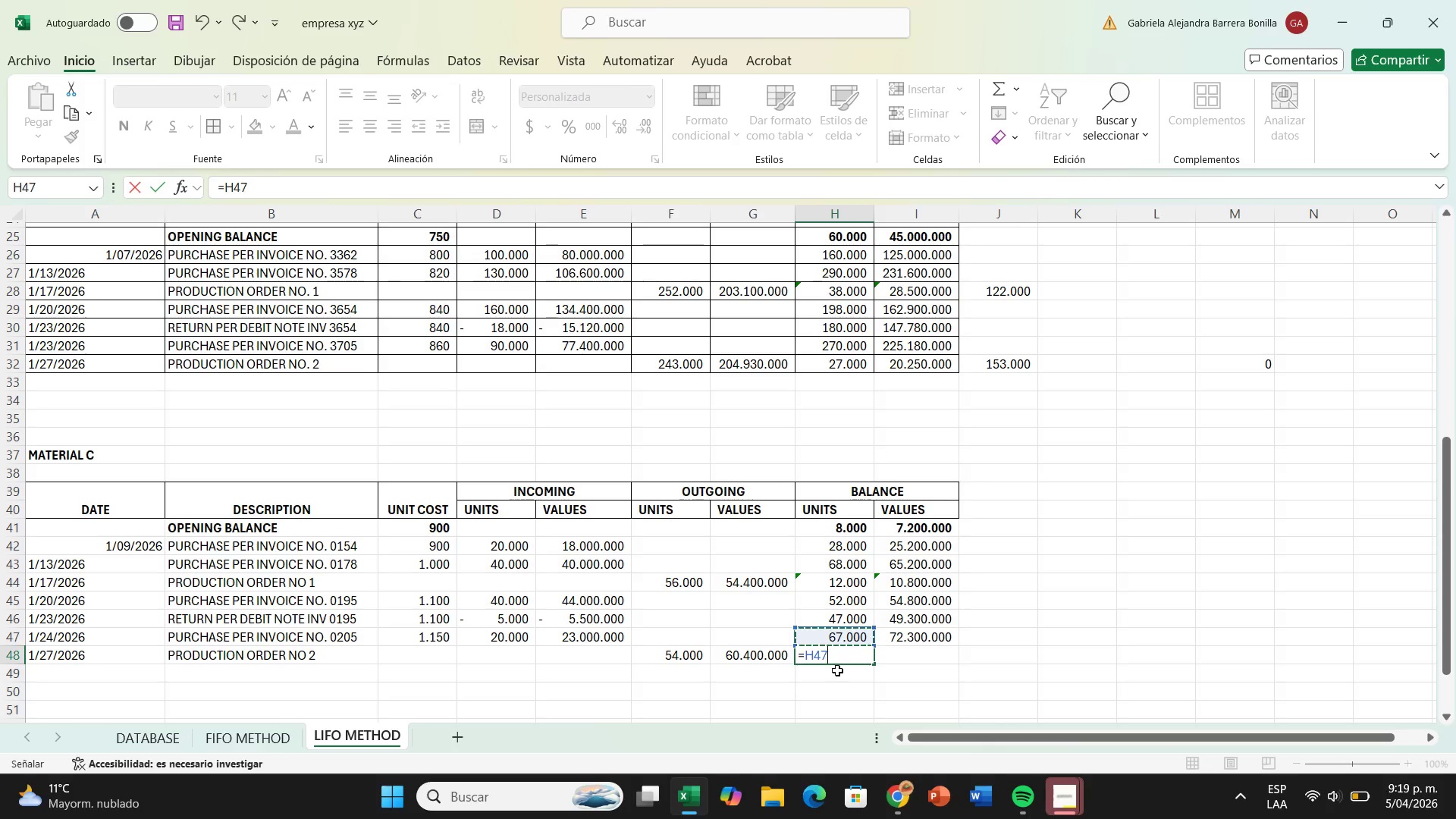 
key(Minus)
 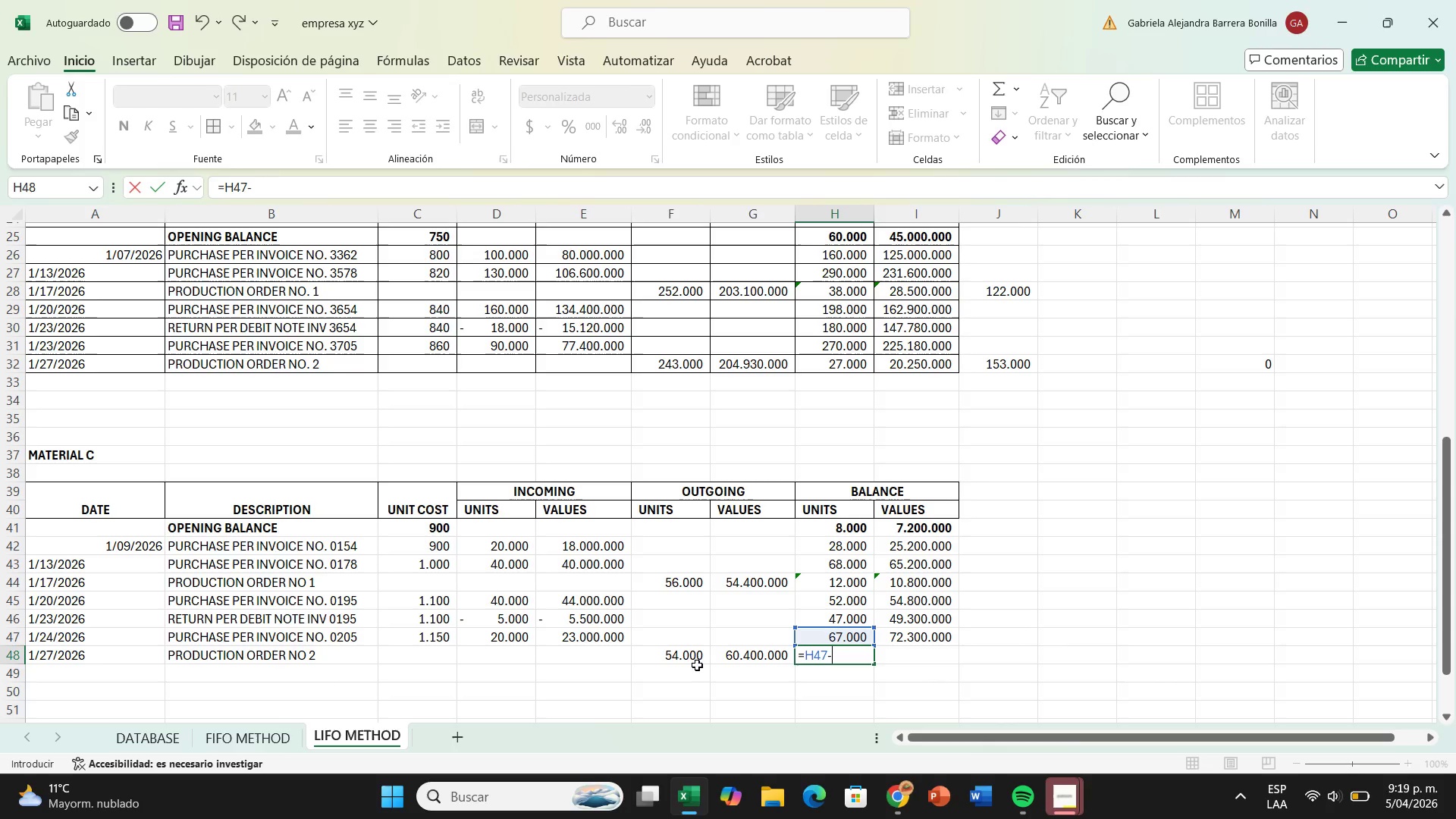 
left_click([690, 663])
 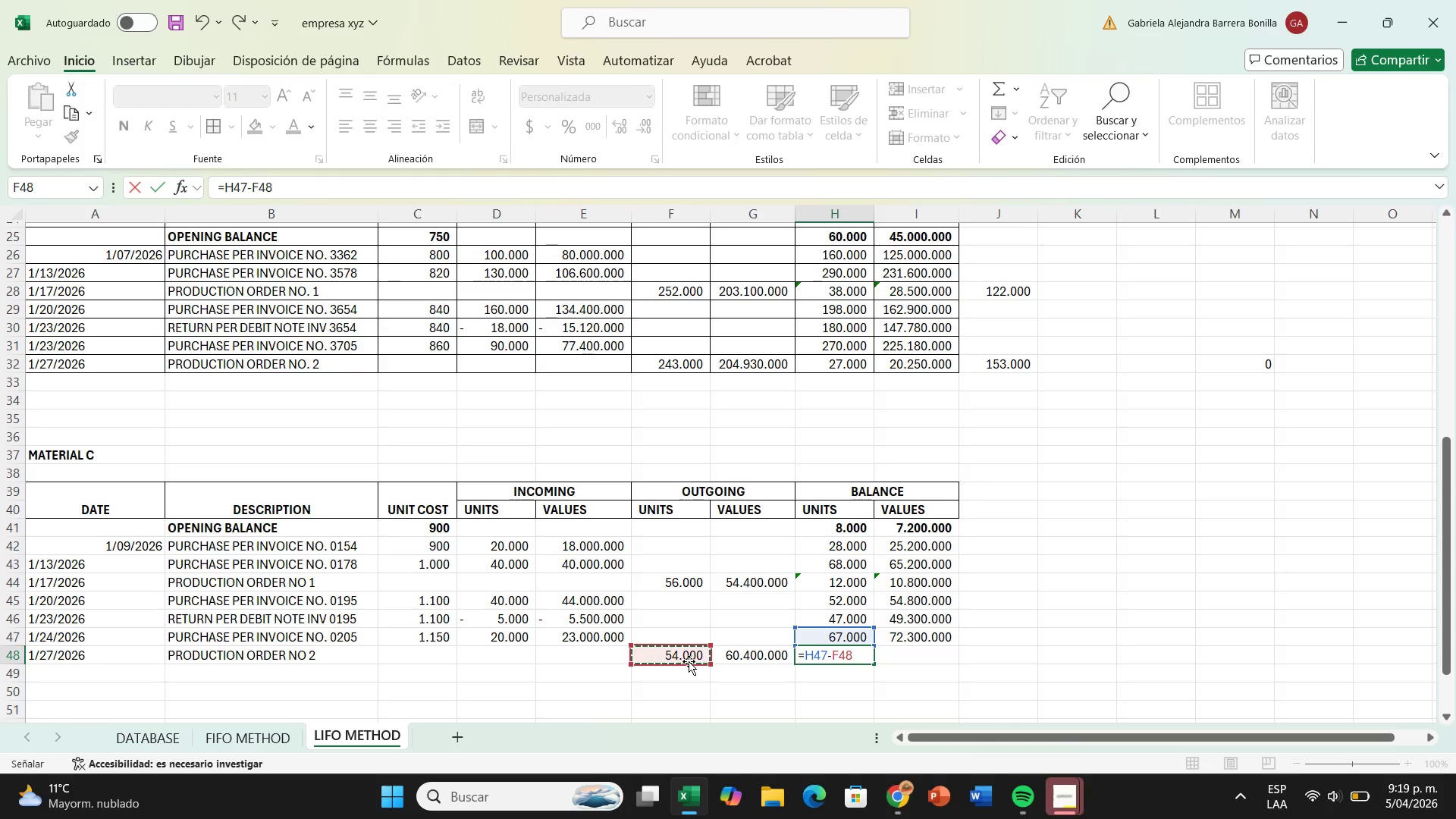 
key(Enter)
 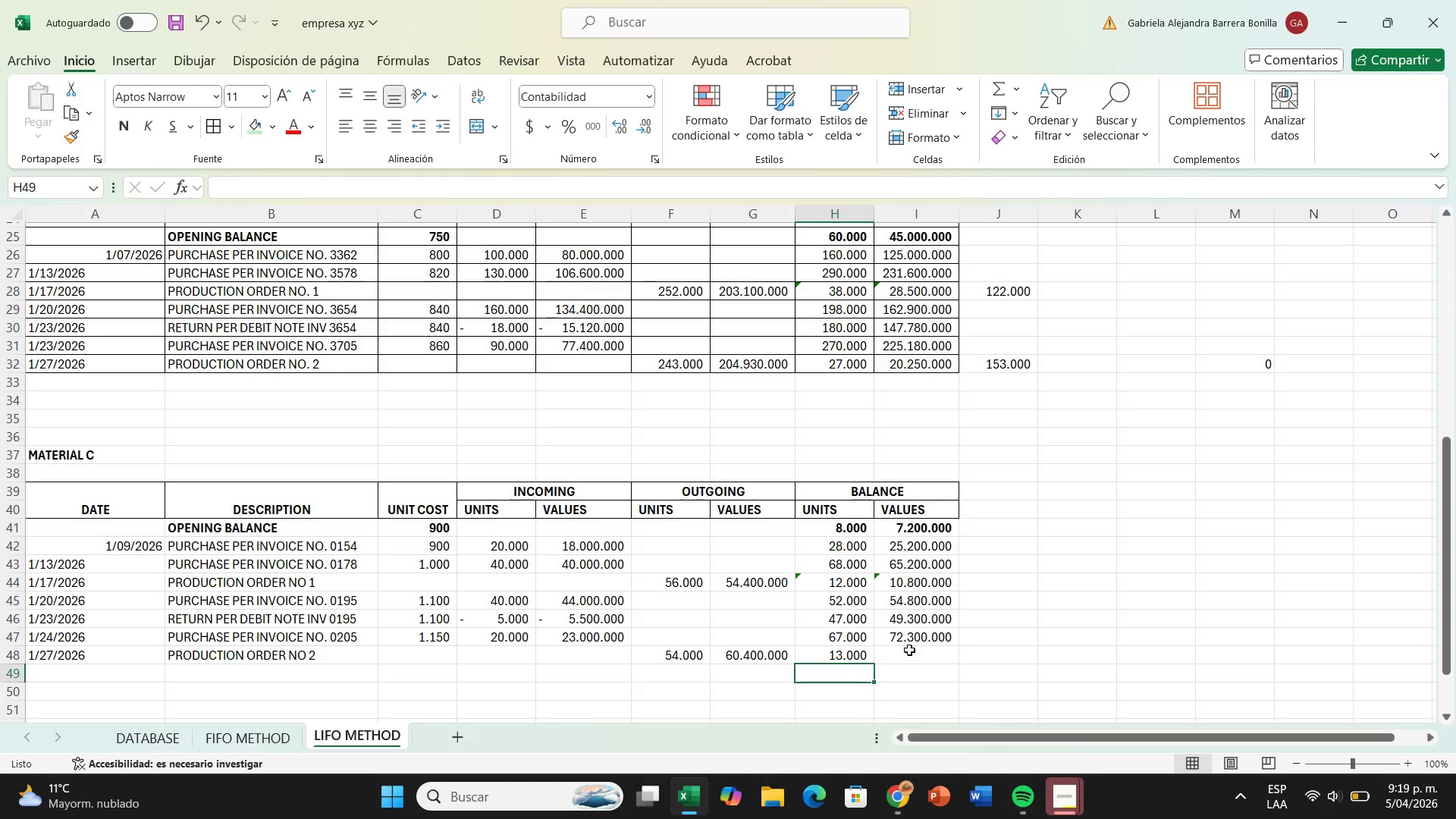 
left_click([911, 655])
 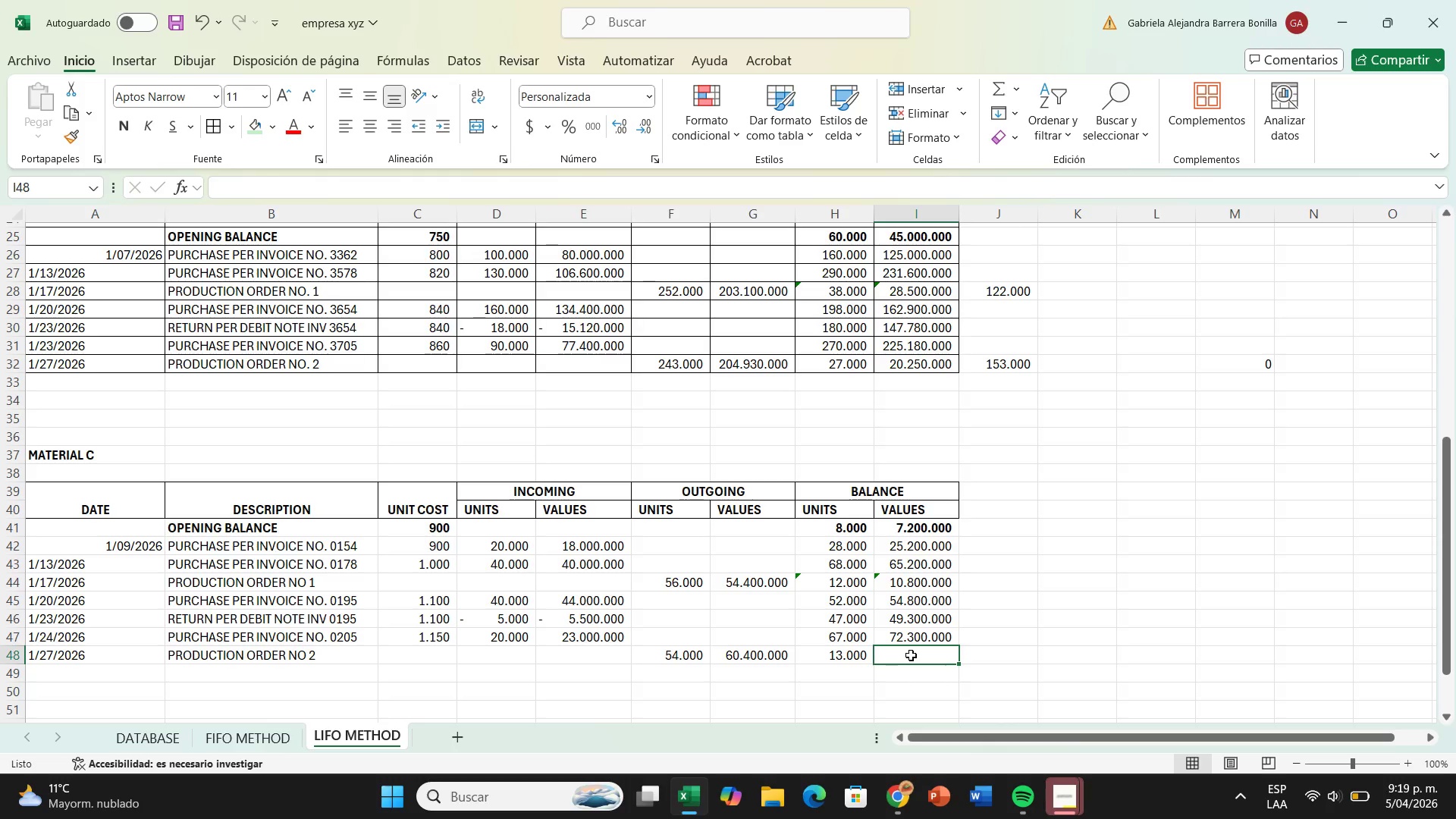 
hold_key(key=ShiftRight, duration=0.31)
 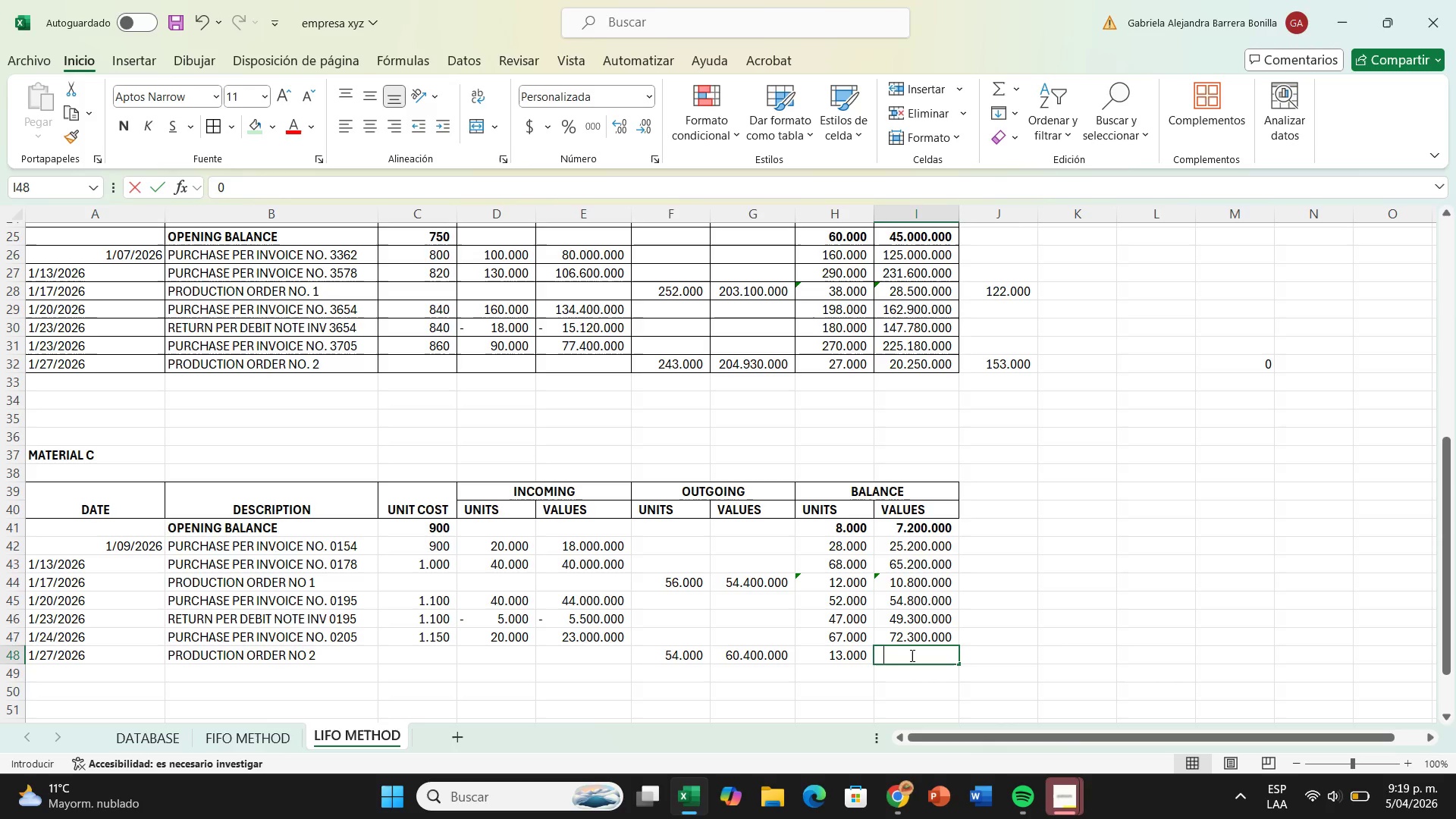 
key(0)
 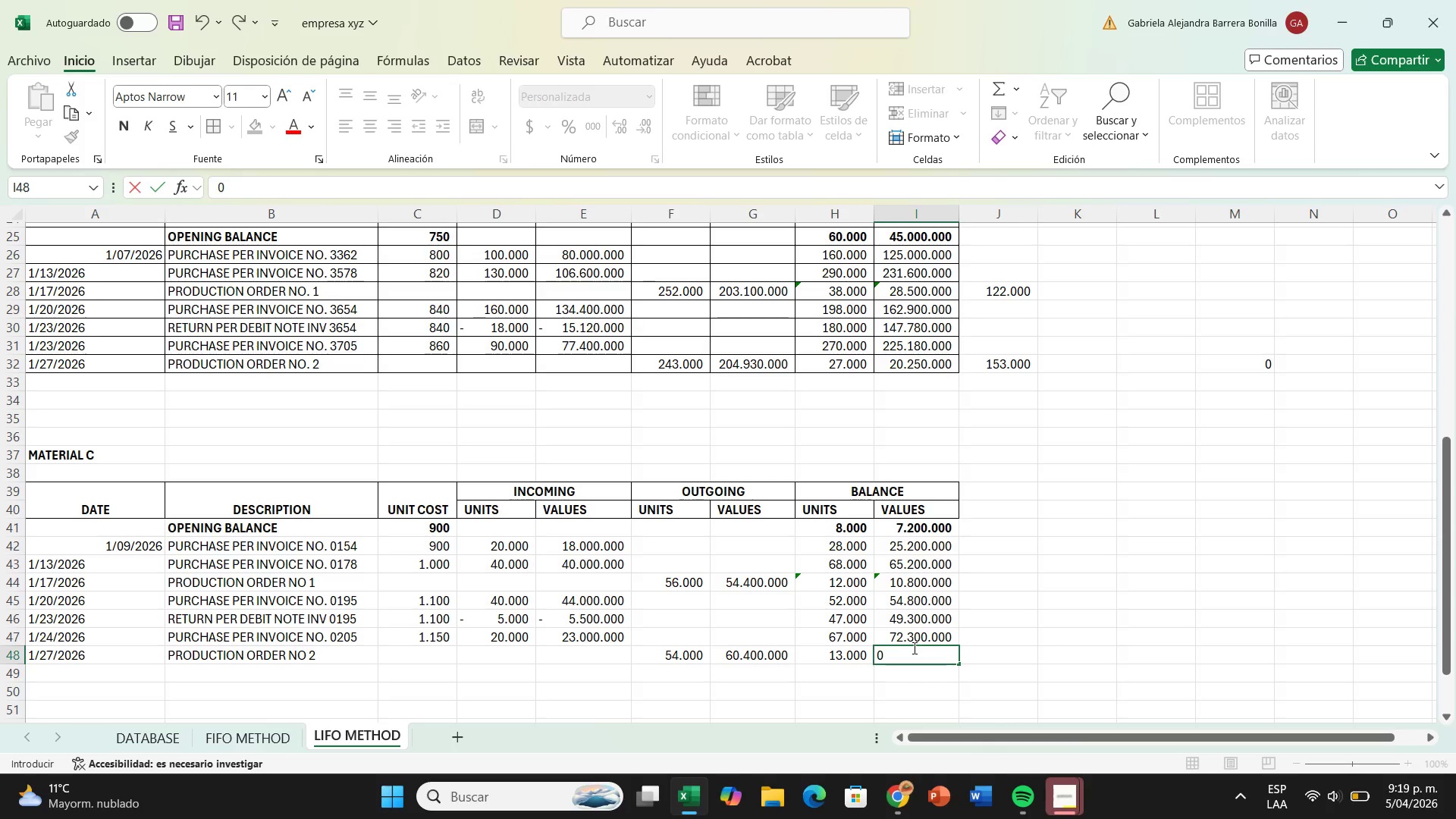 
key(Backspace)
 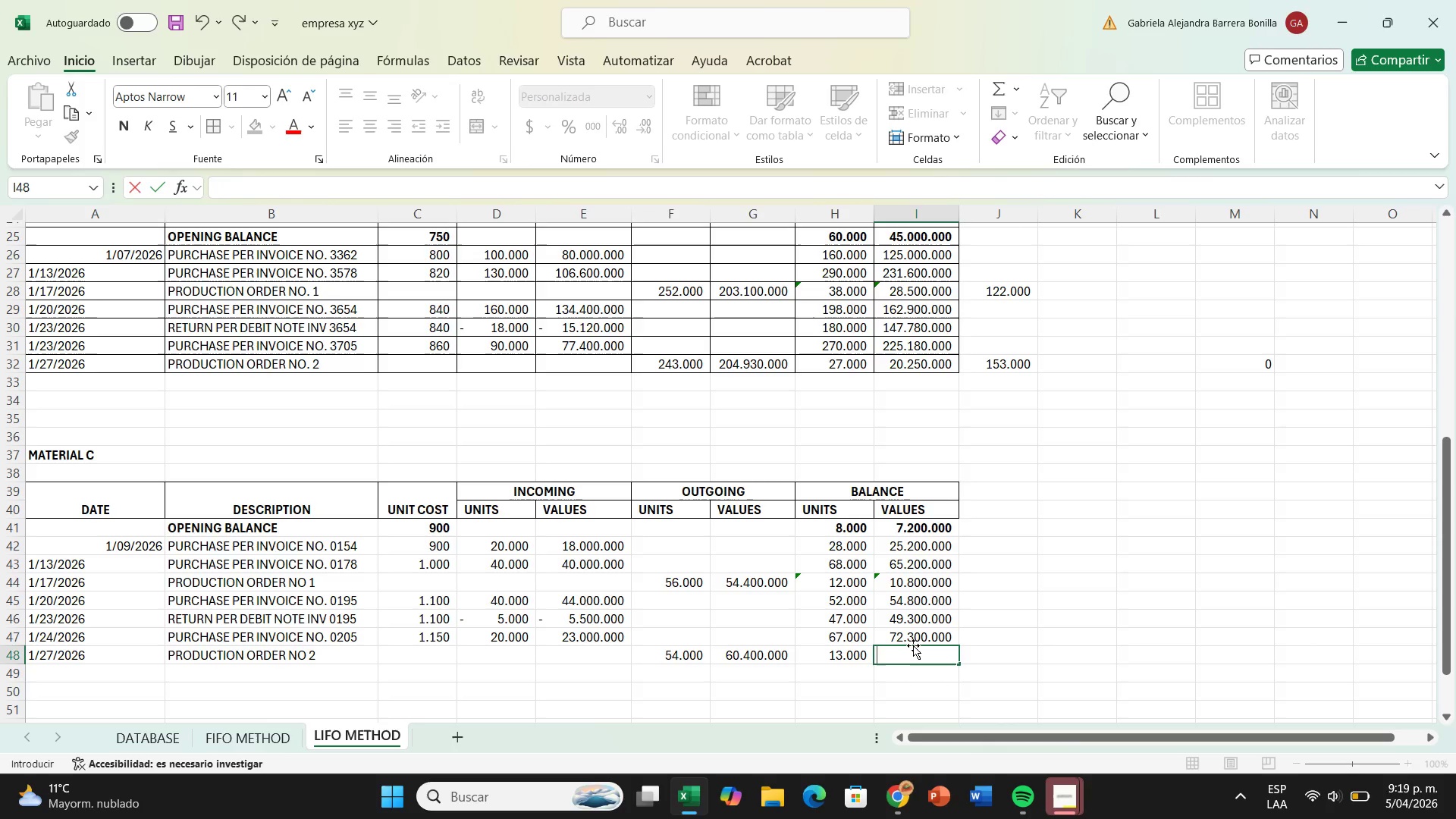 
key(Shift+ShiftRight)
 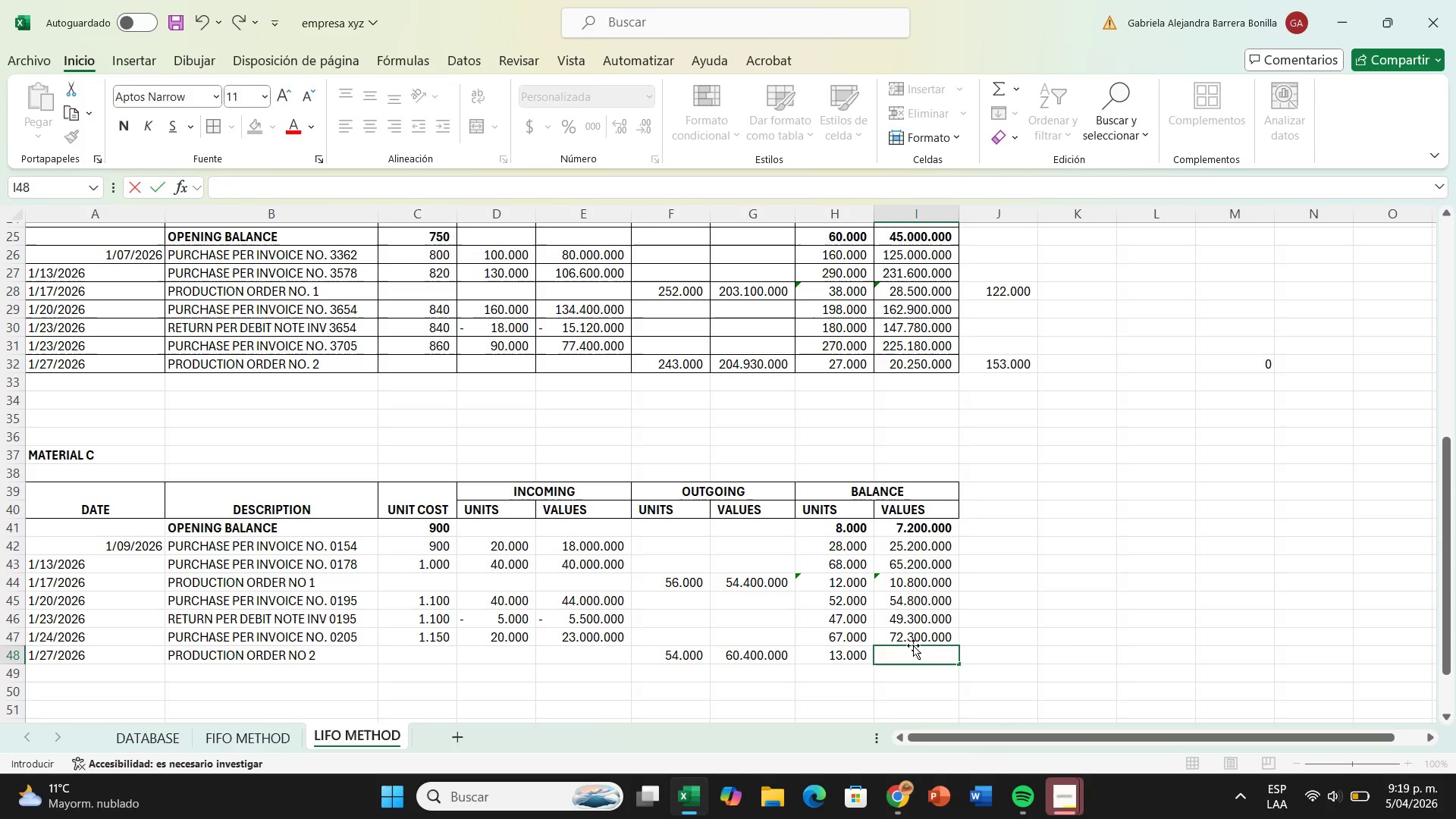 
key(Shift+0)
 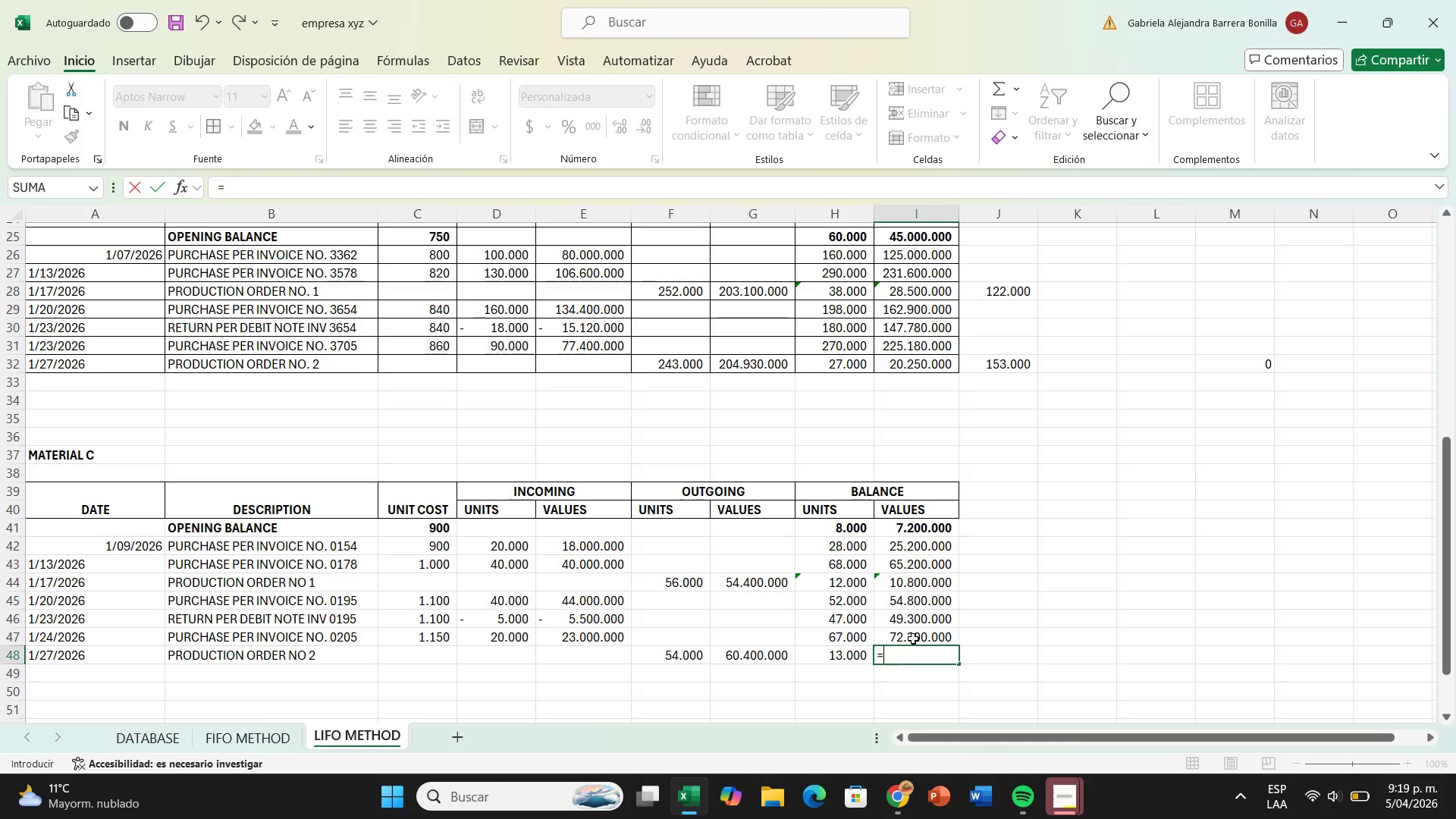 
left_click([913, 637])
 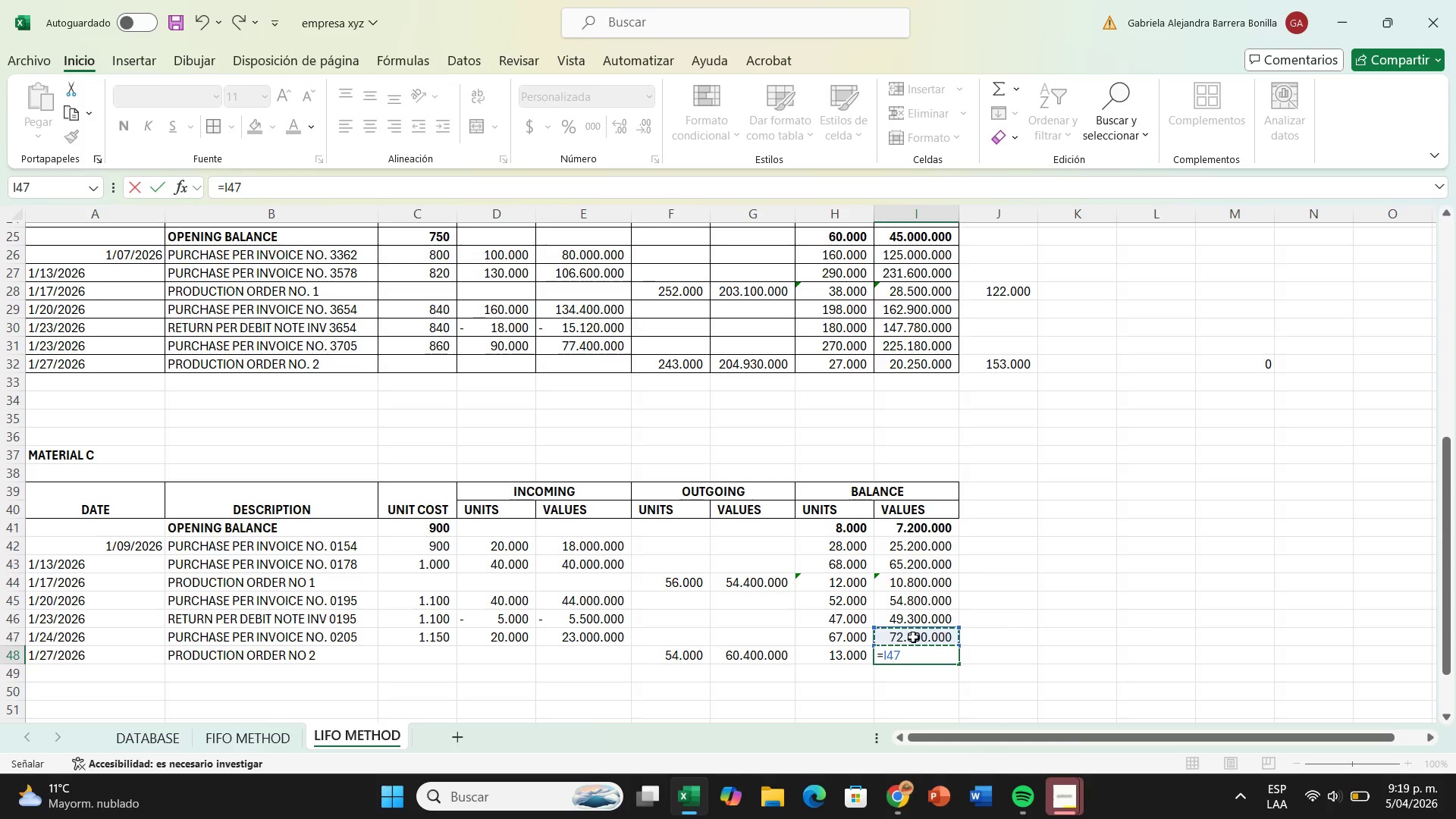 
key(Minus)
 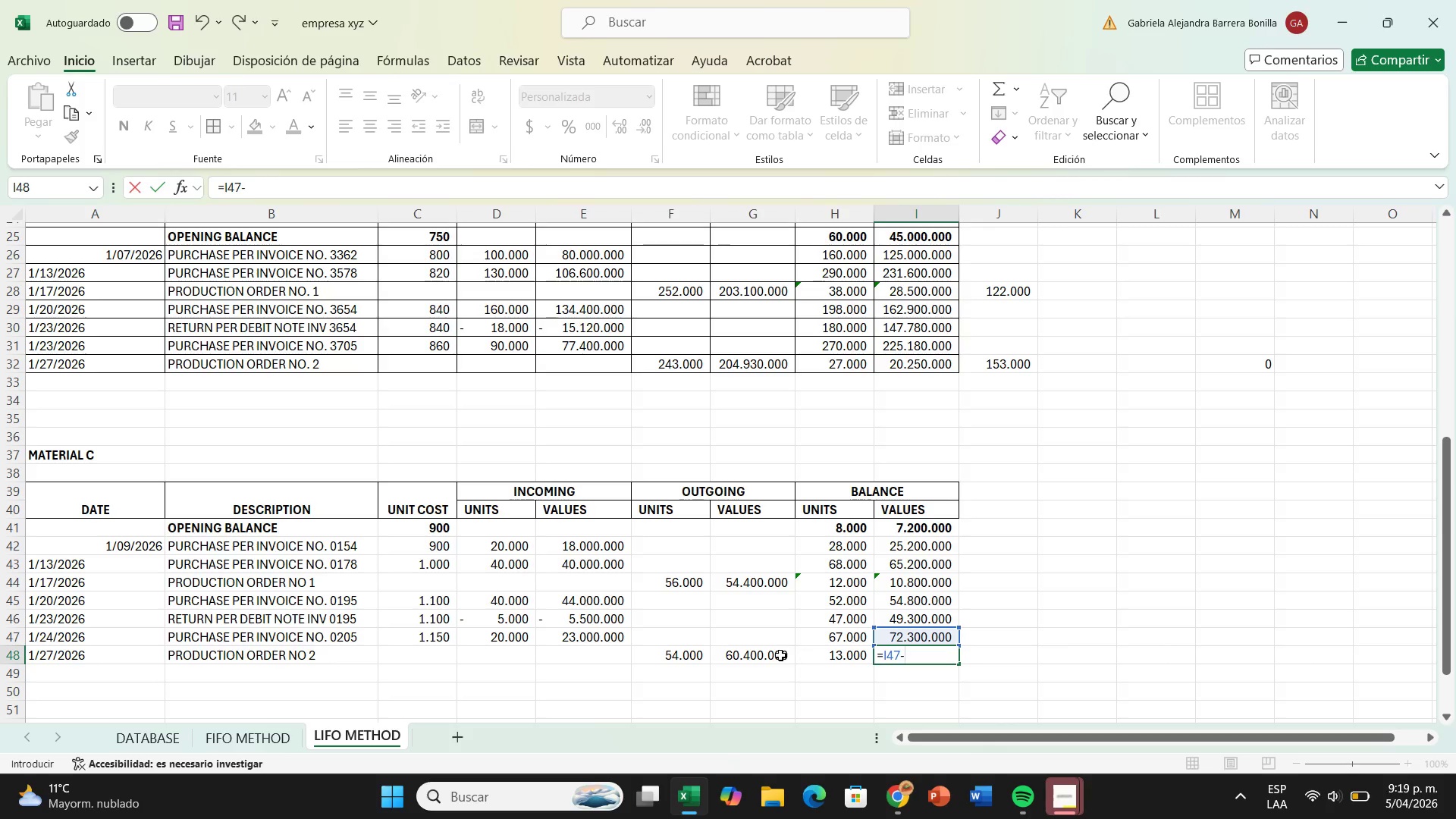 
left_click([776, 655])
 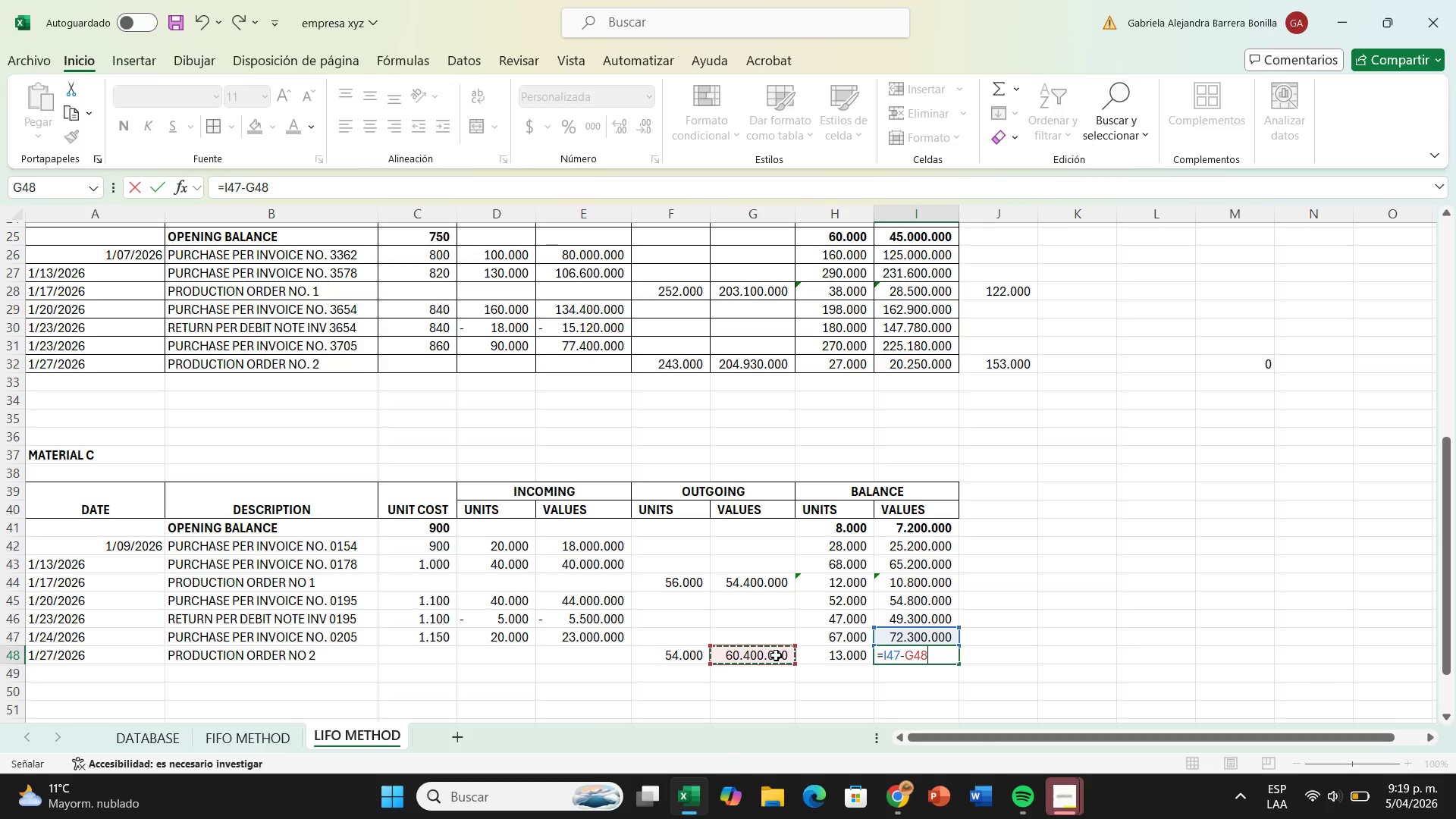 
key(Enter)
 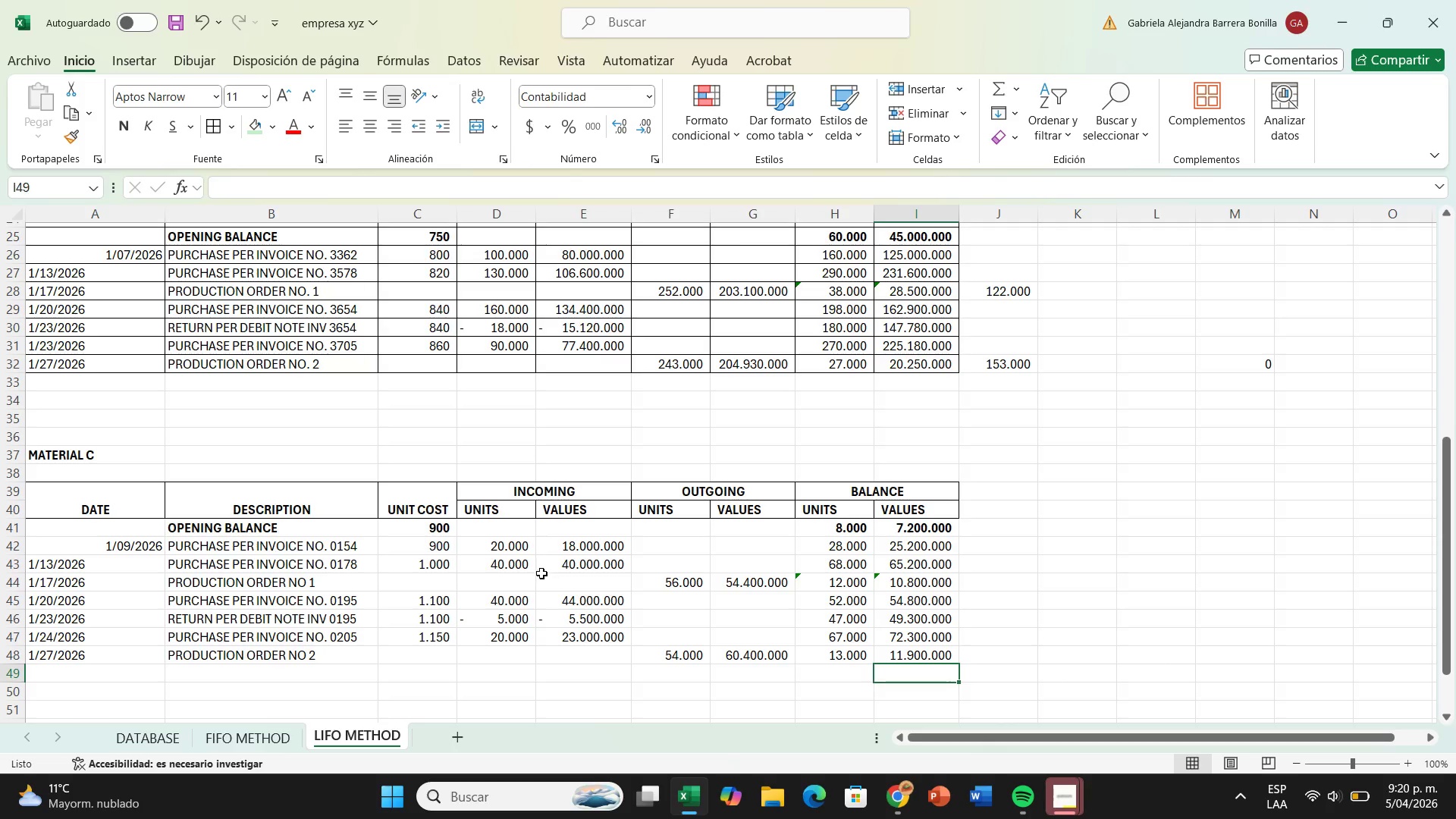 
left_click_drag(start_coordinate=[128, 525], to_coordinate=[904, 653])
 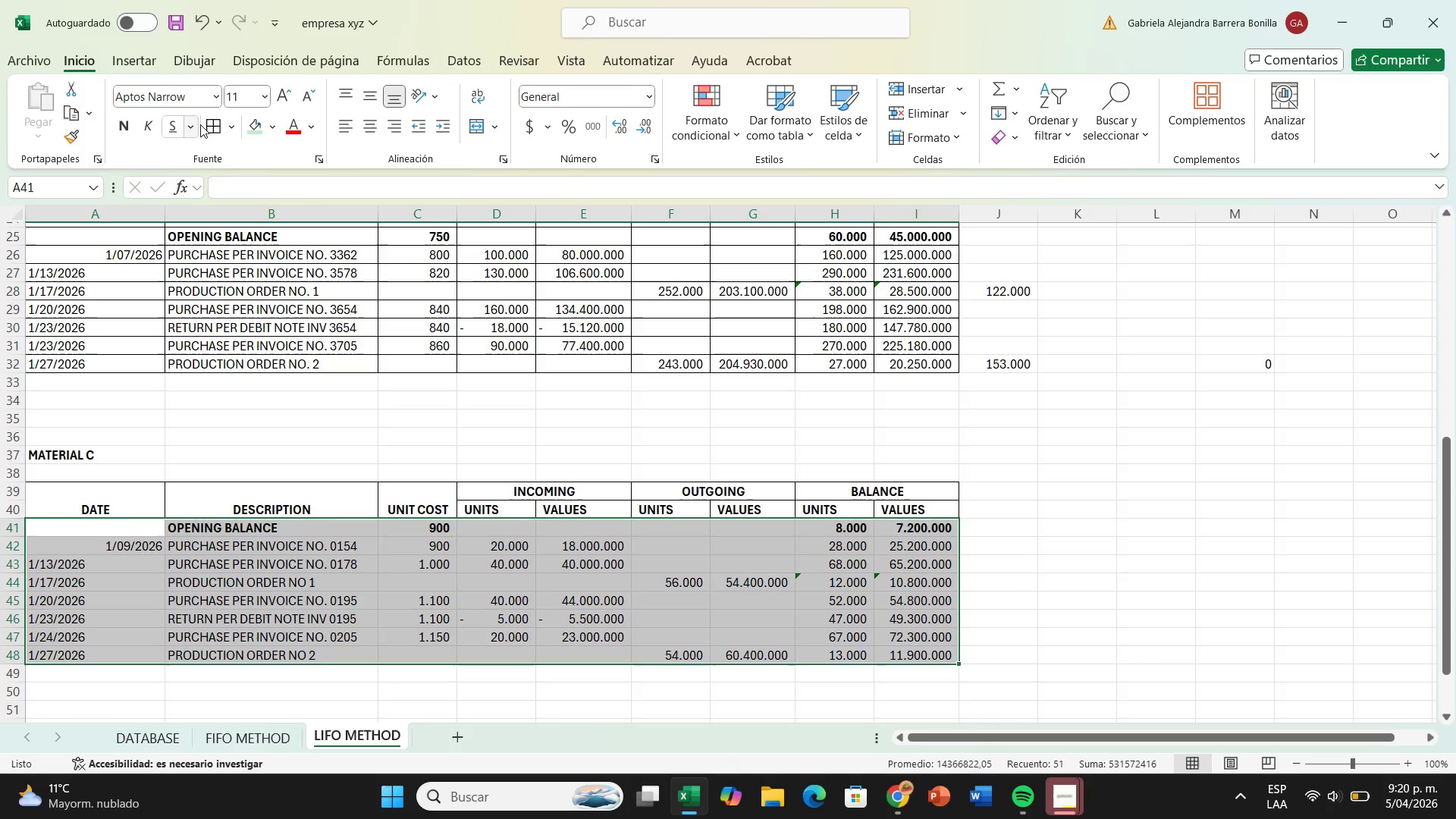 
left_click([221, 127])
 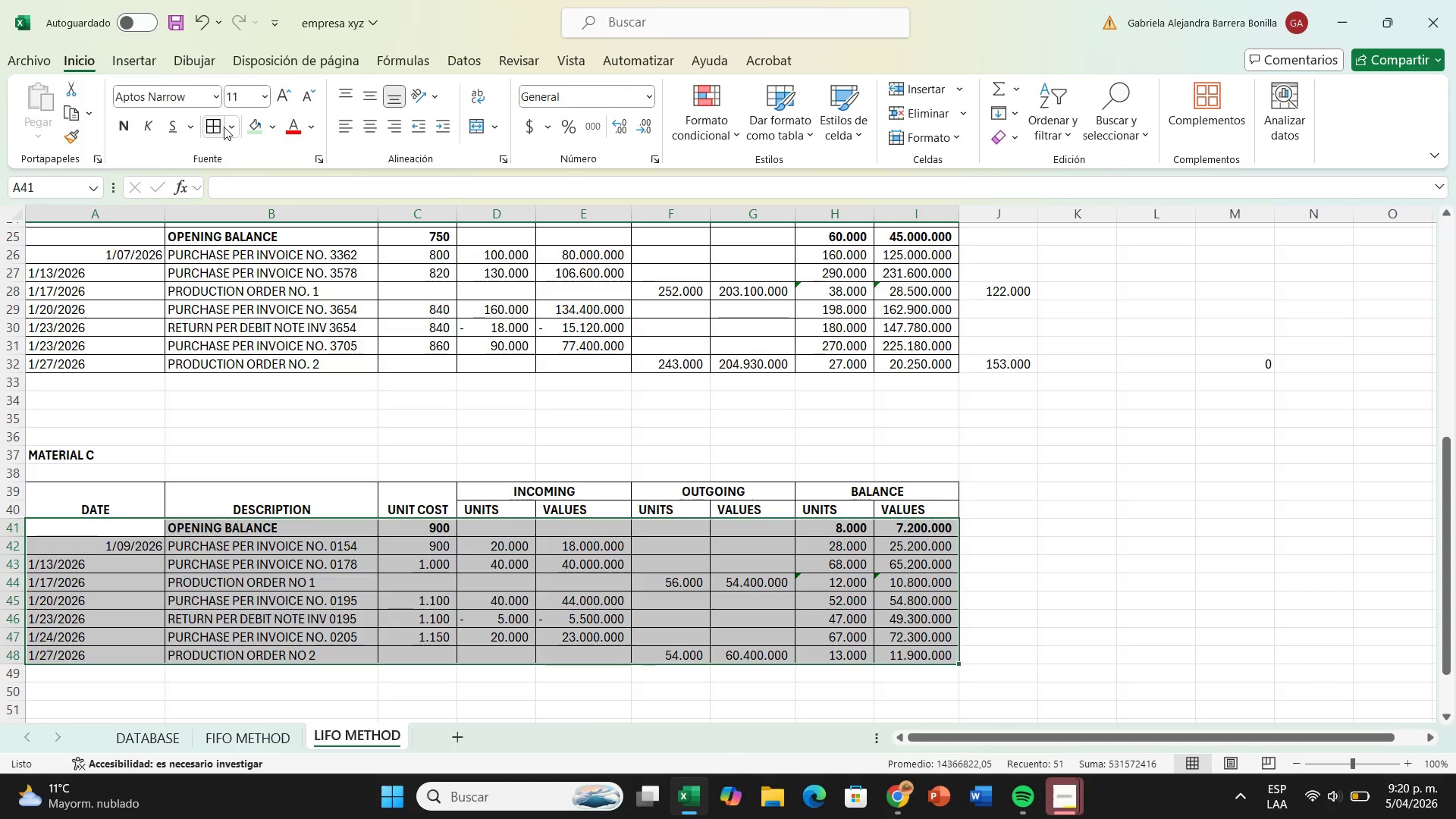 
left_click([227, 126])
 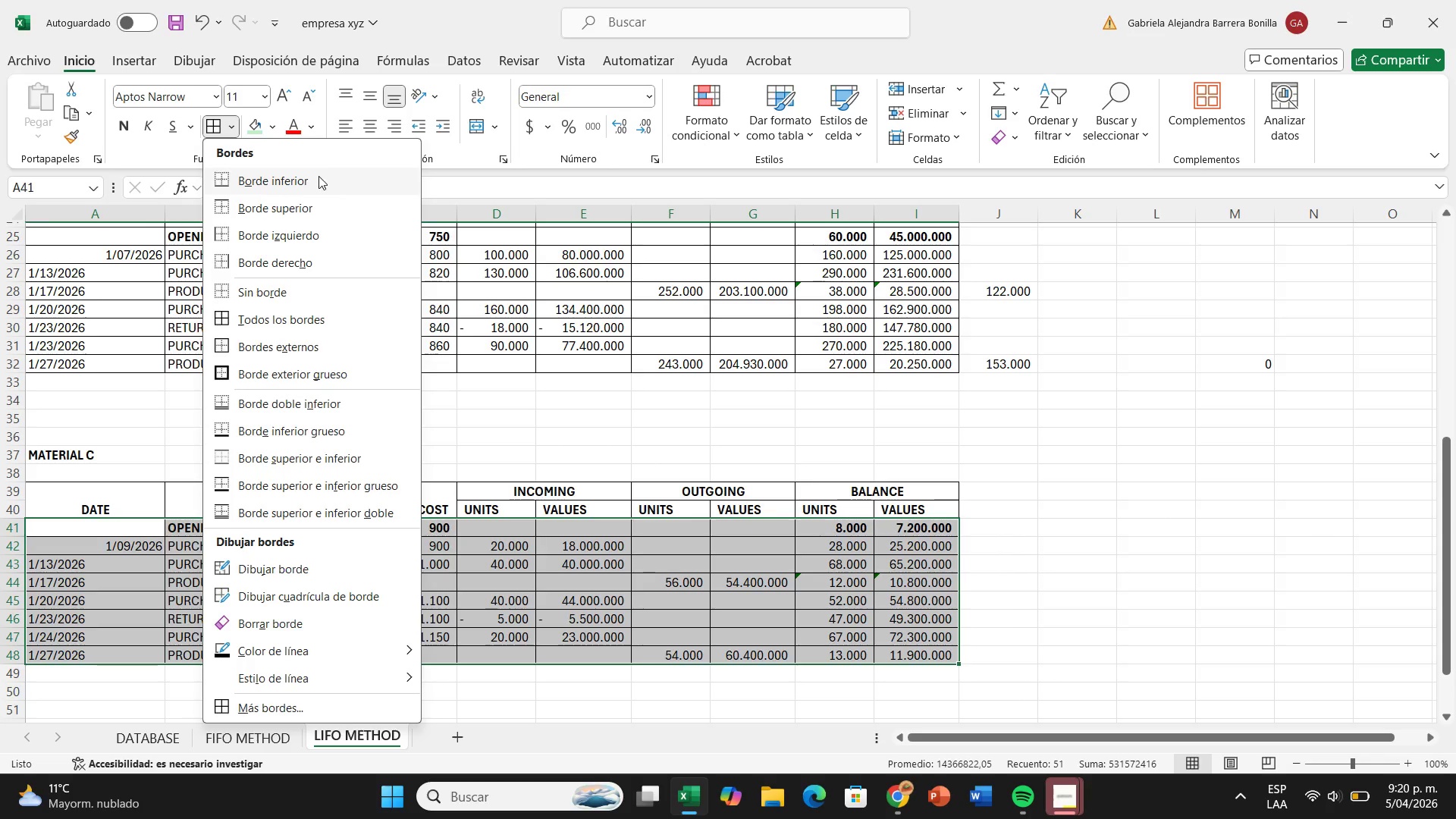 
left_click([336, 325])
 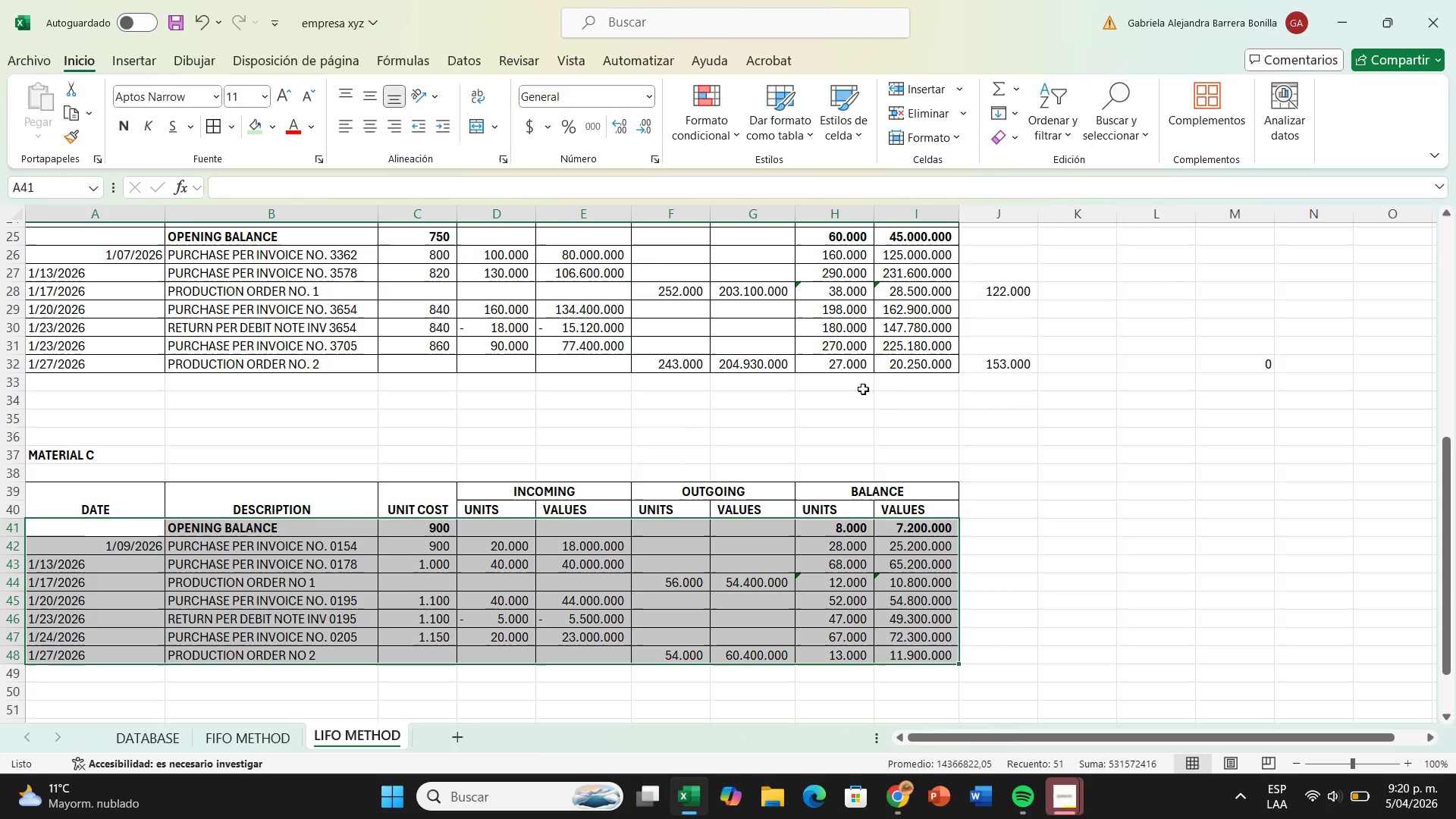 
scroll: coordinate [935, 440], scroll_direction: down, amount: 3.0
 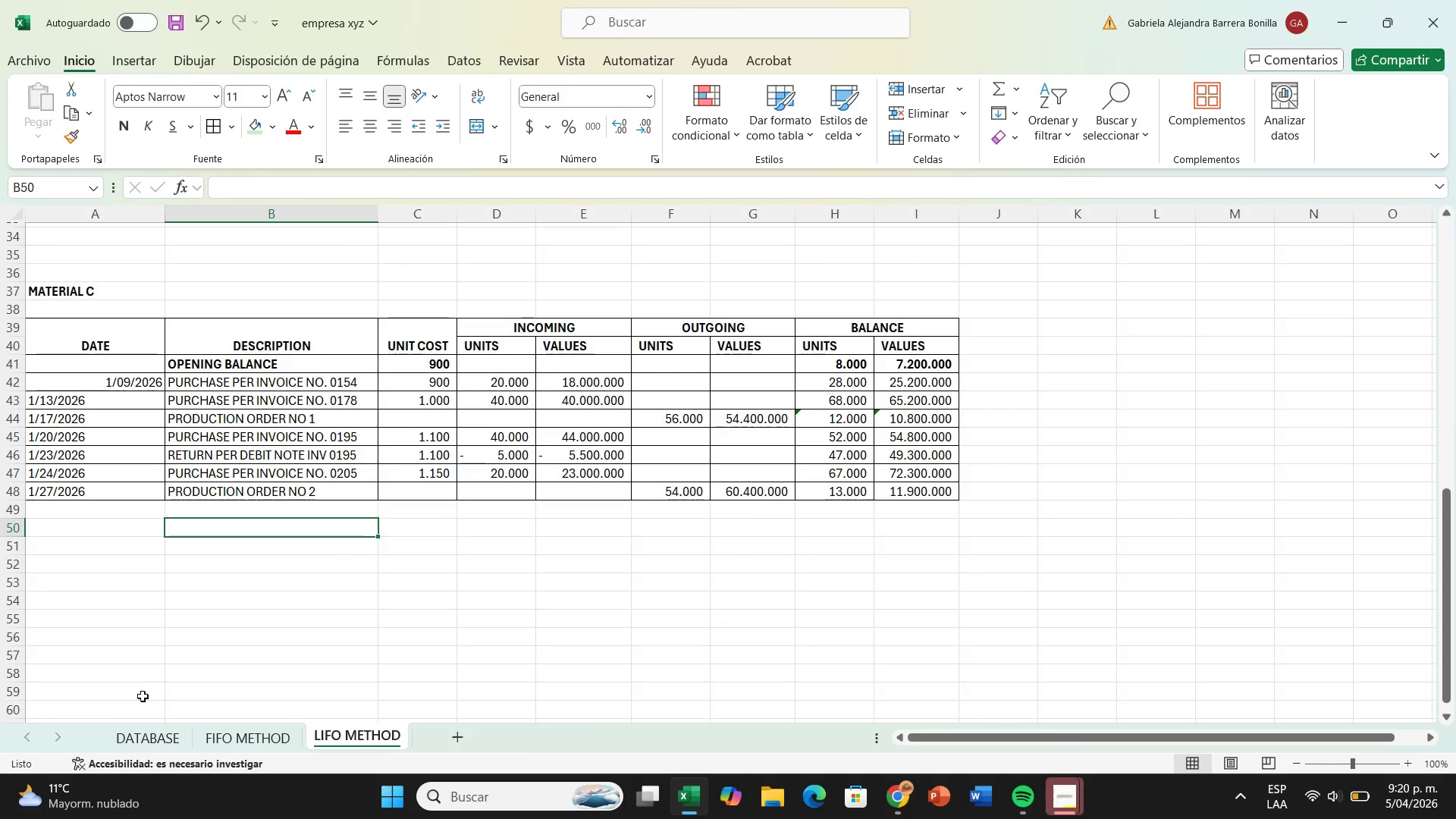 
left_click([252, 743])
 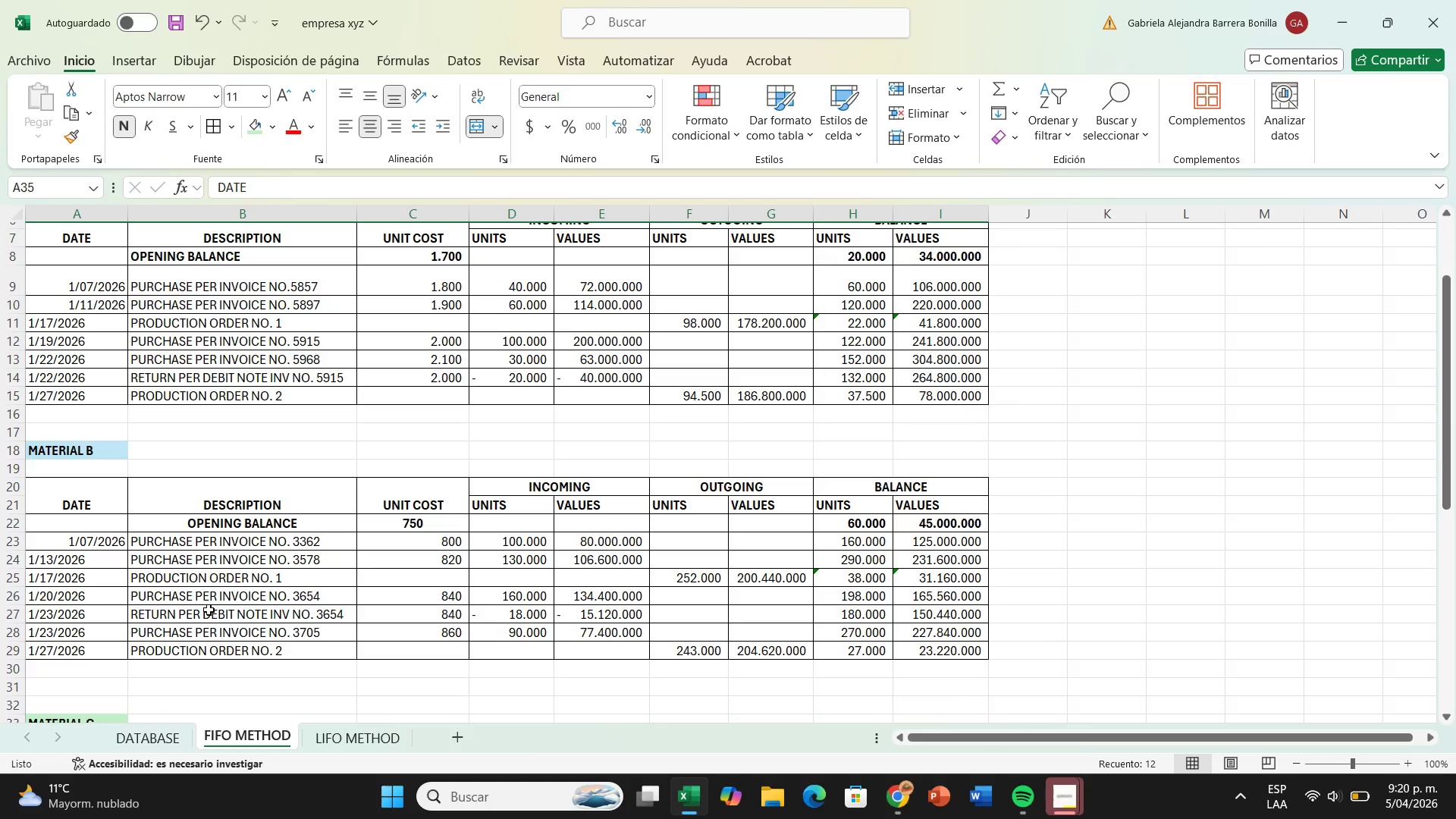 
scroll: coordinate [290, 733], scroll_direction: down, amount: 8.0
 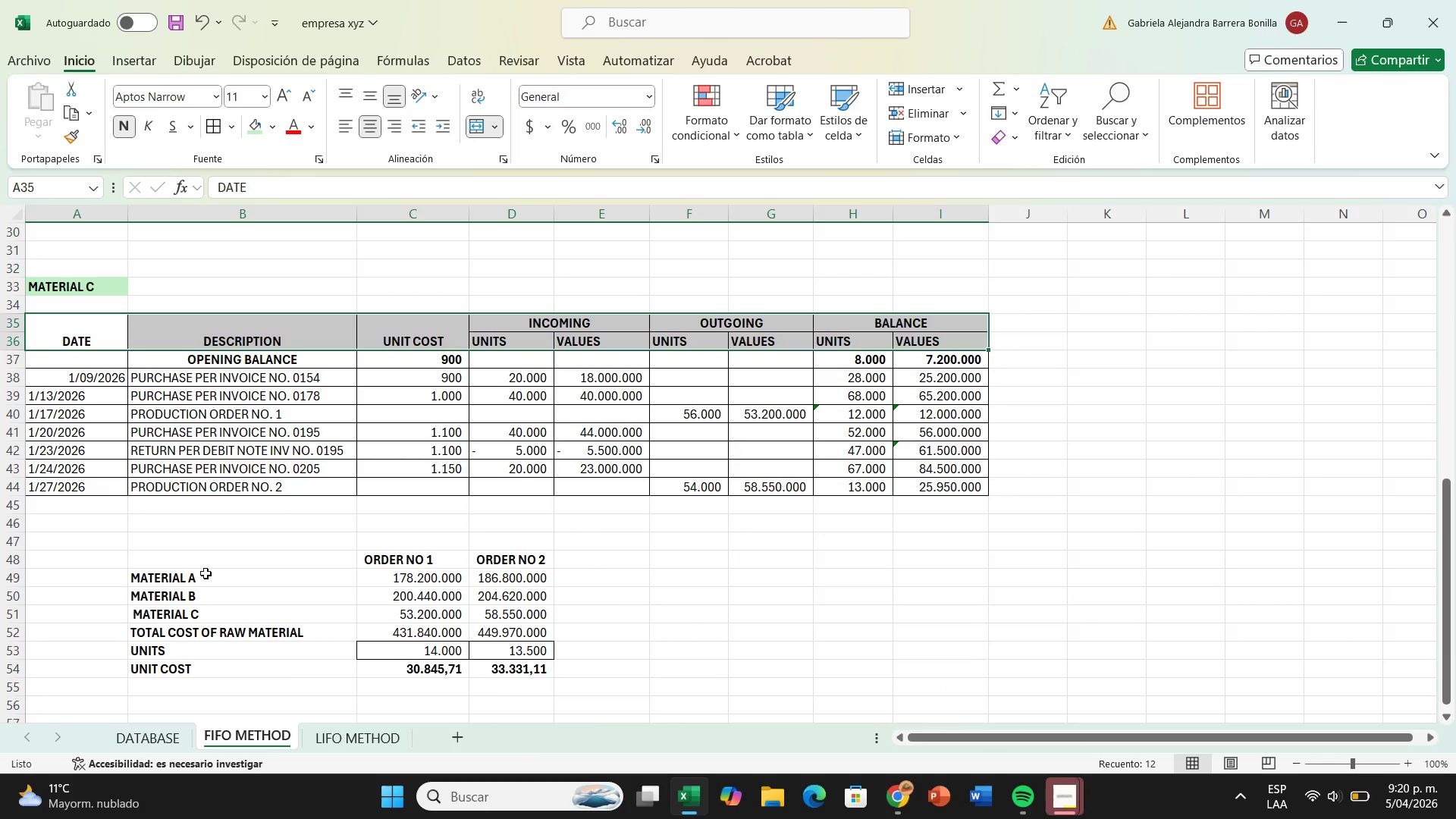 
left_click_drag(start_coordinate=[205, 573], to_coordinate=[216, 661])
 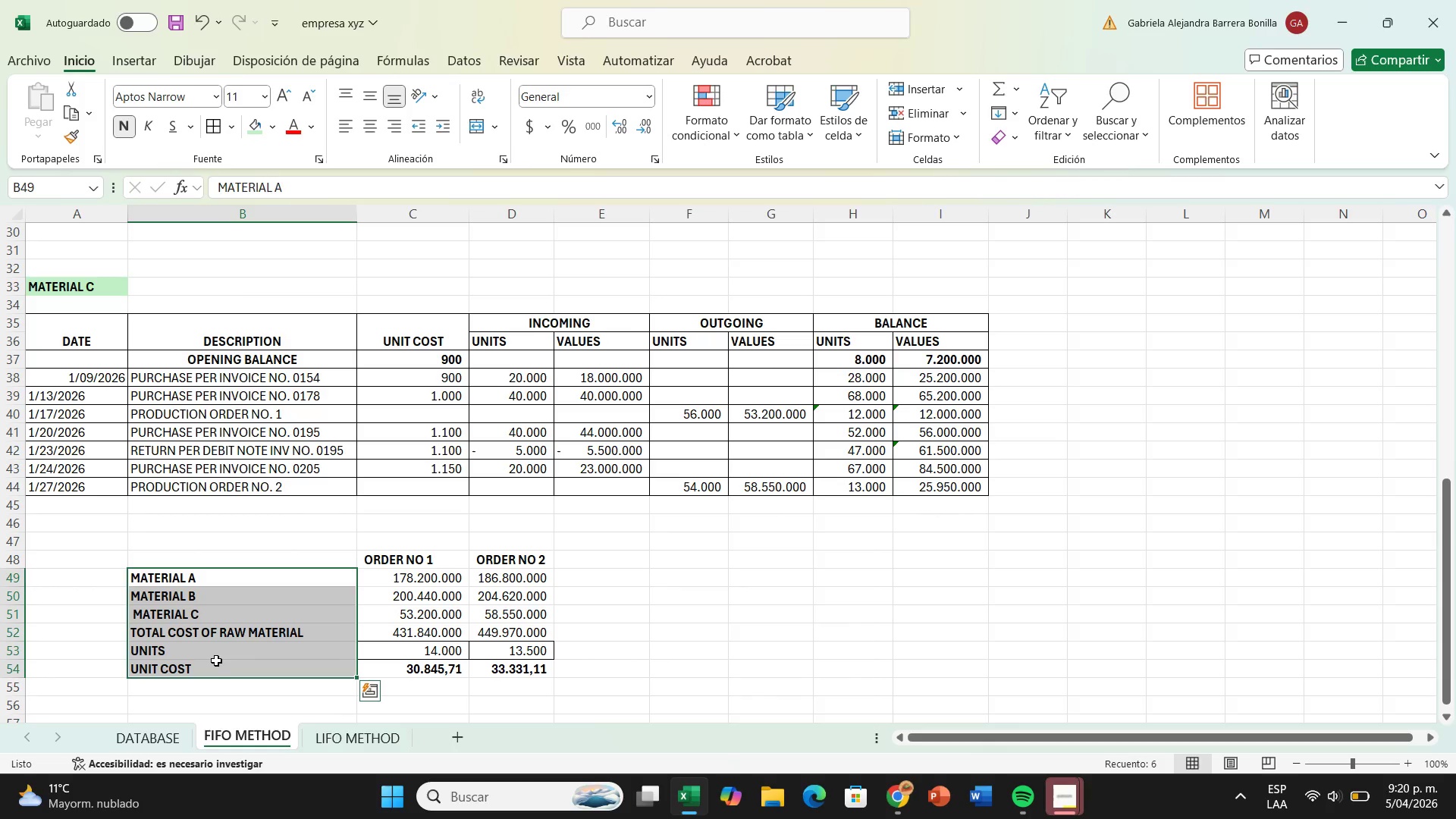 
key(Control+C)
 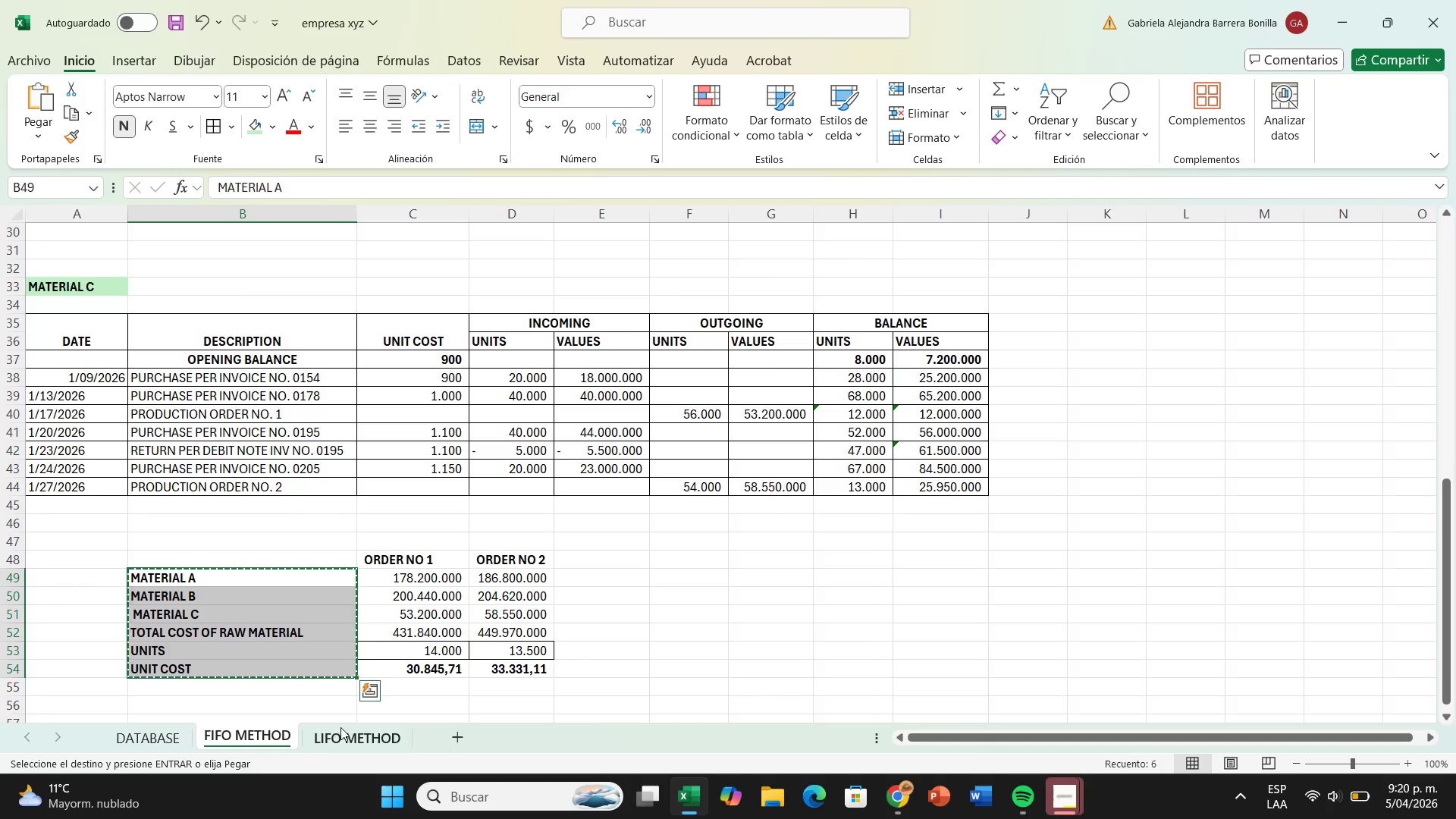 
left_click([340, 727])
 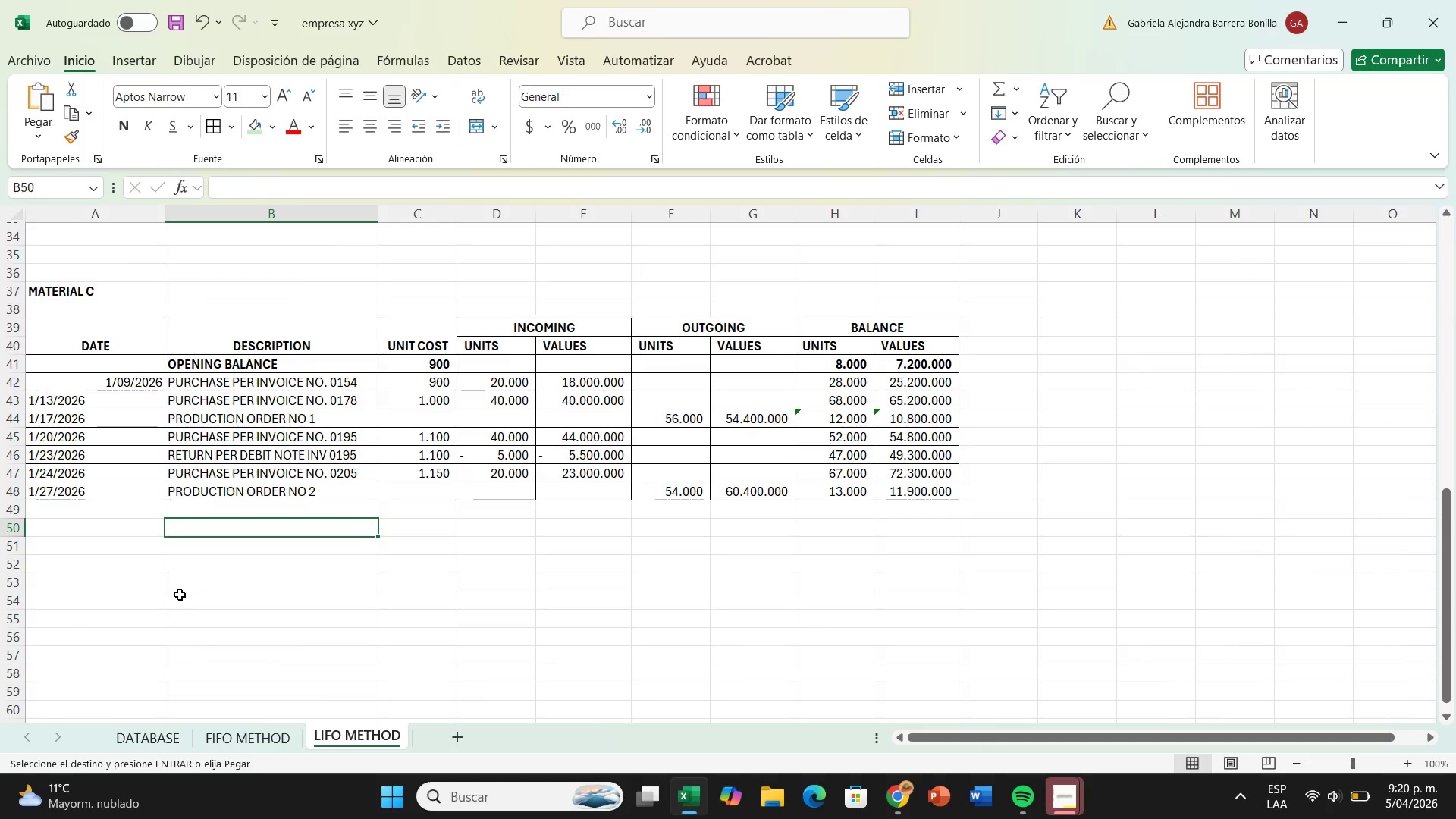 
left_click([185, 598])
 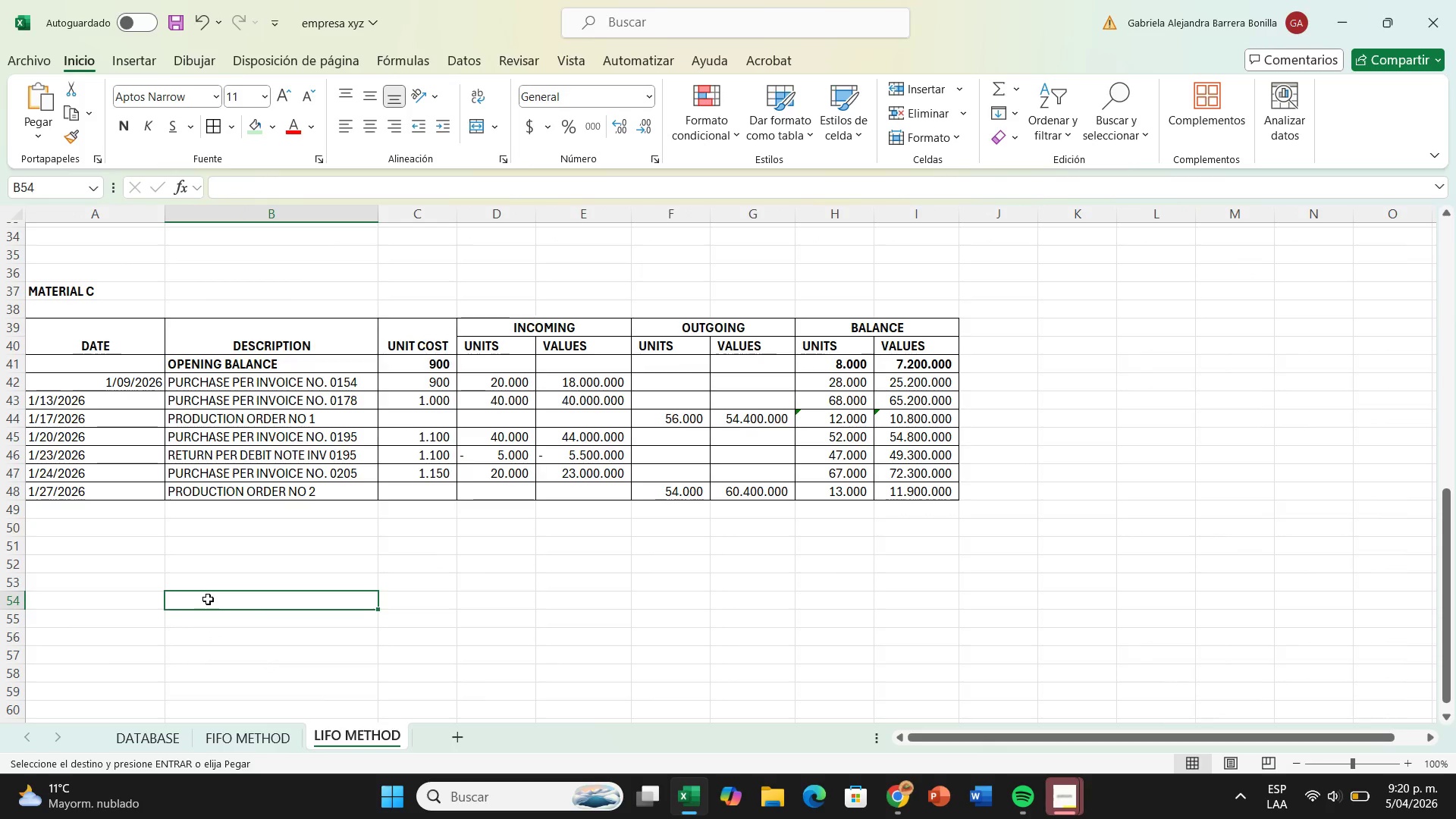 
key(Enter)
 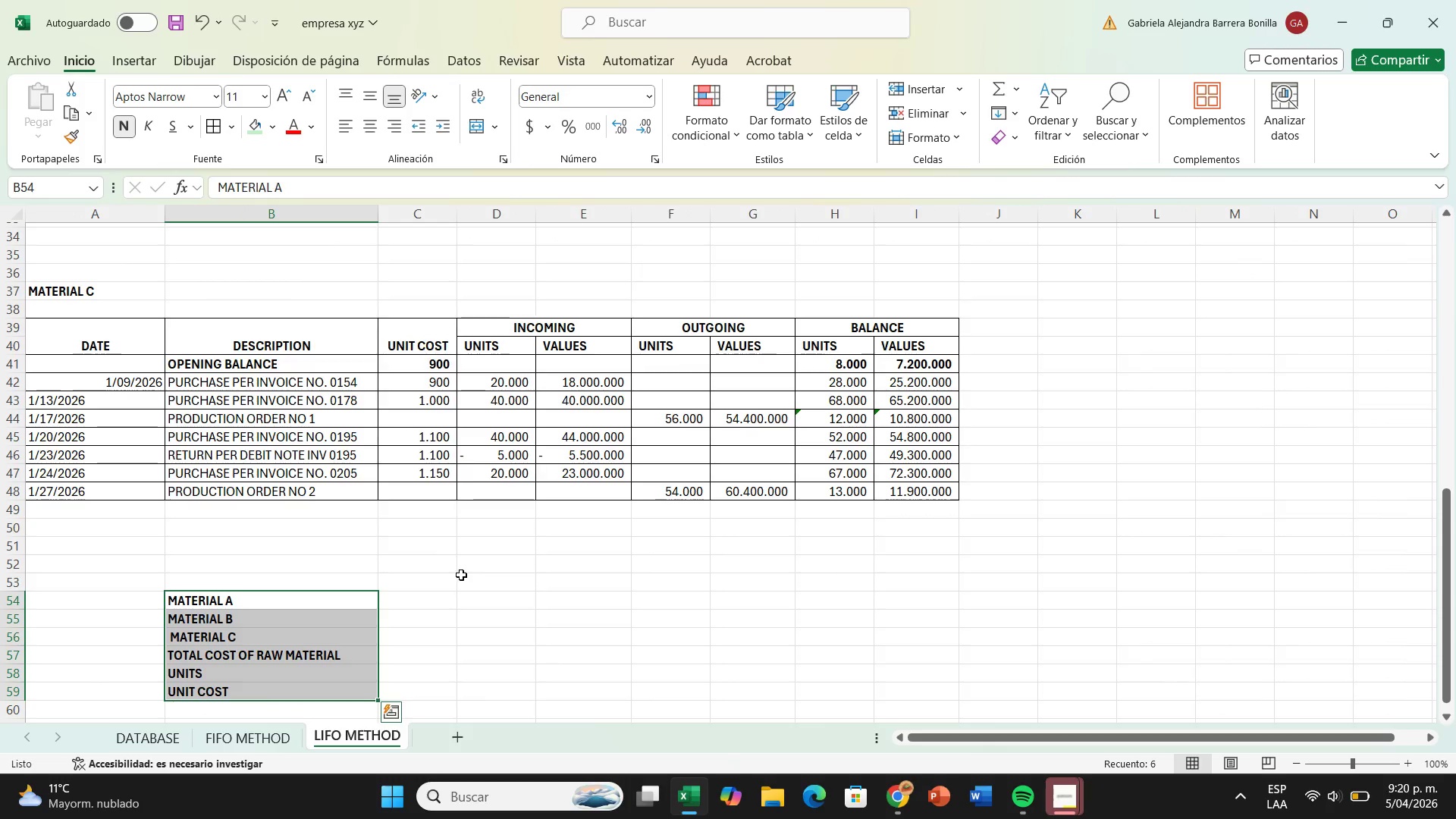 
left_click([448, 588])
 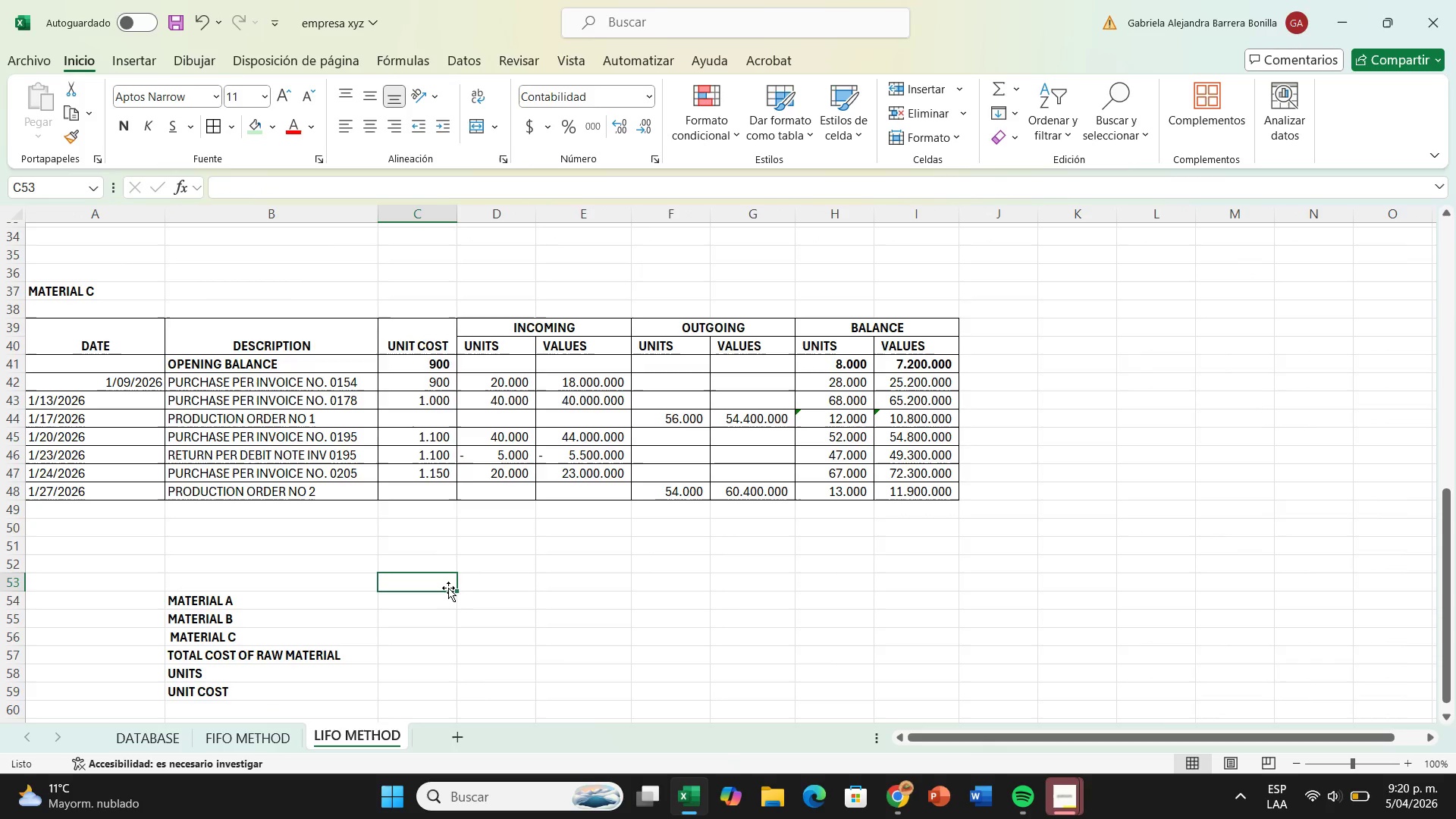 
type(order 1)
 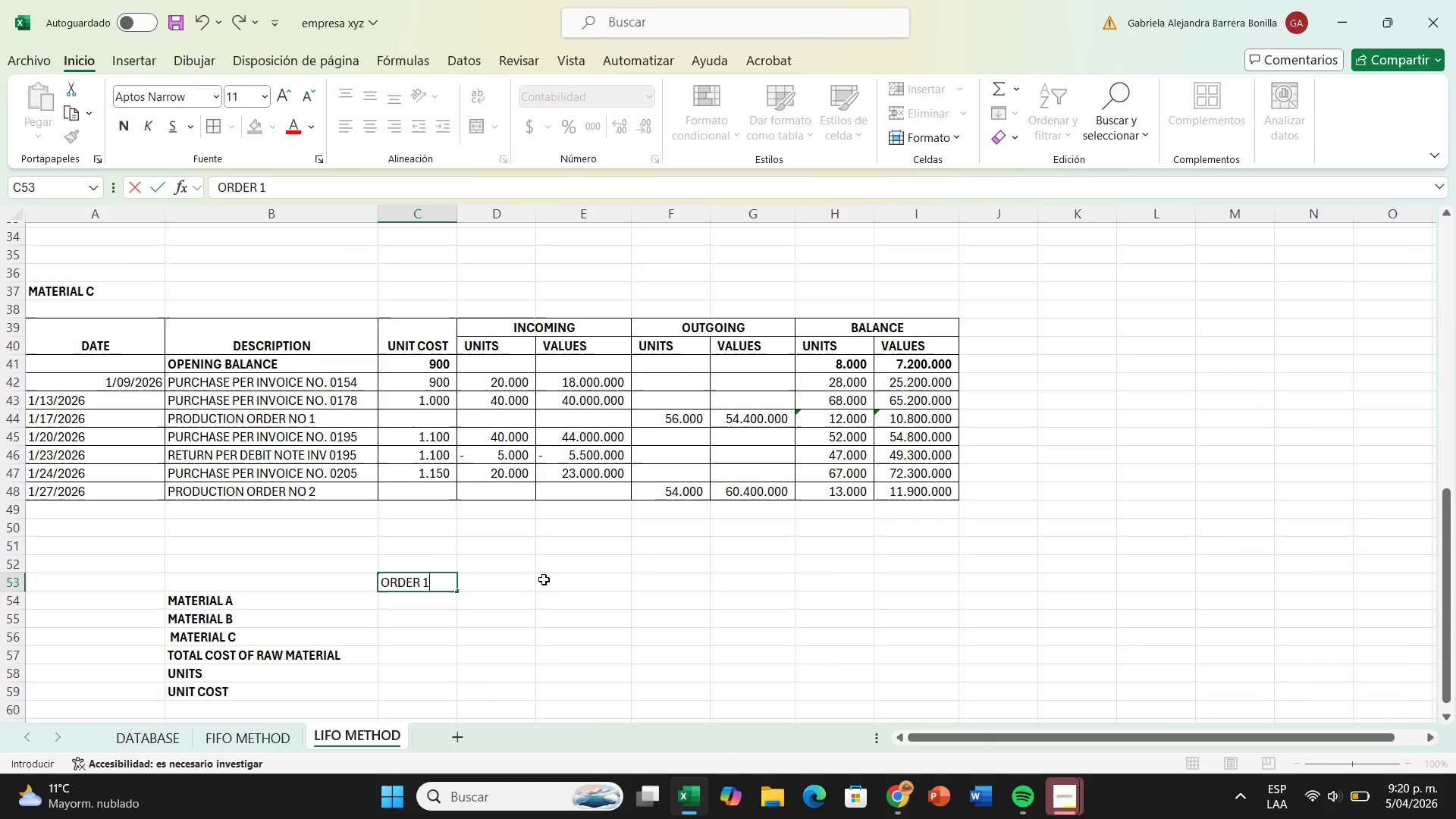 
left_click([545, 580])
 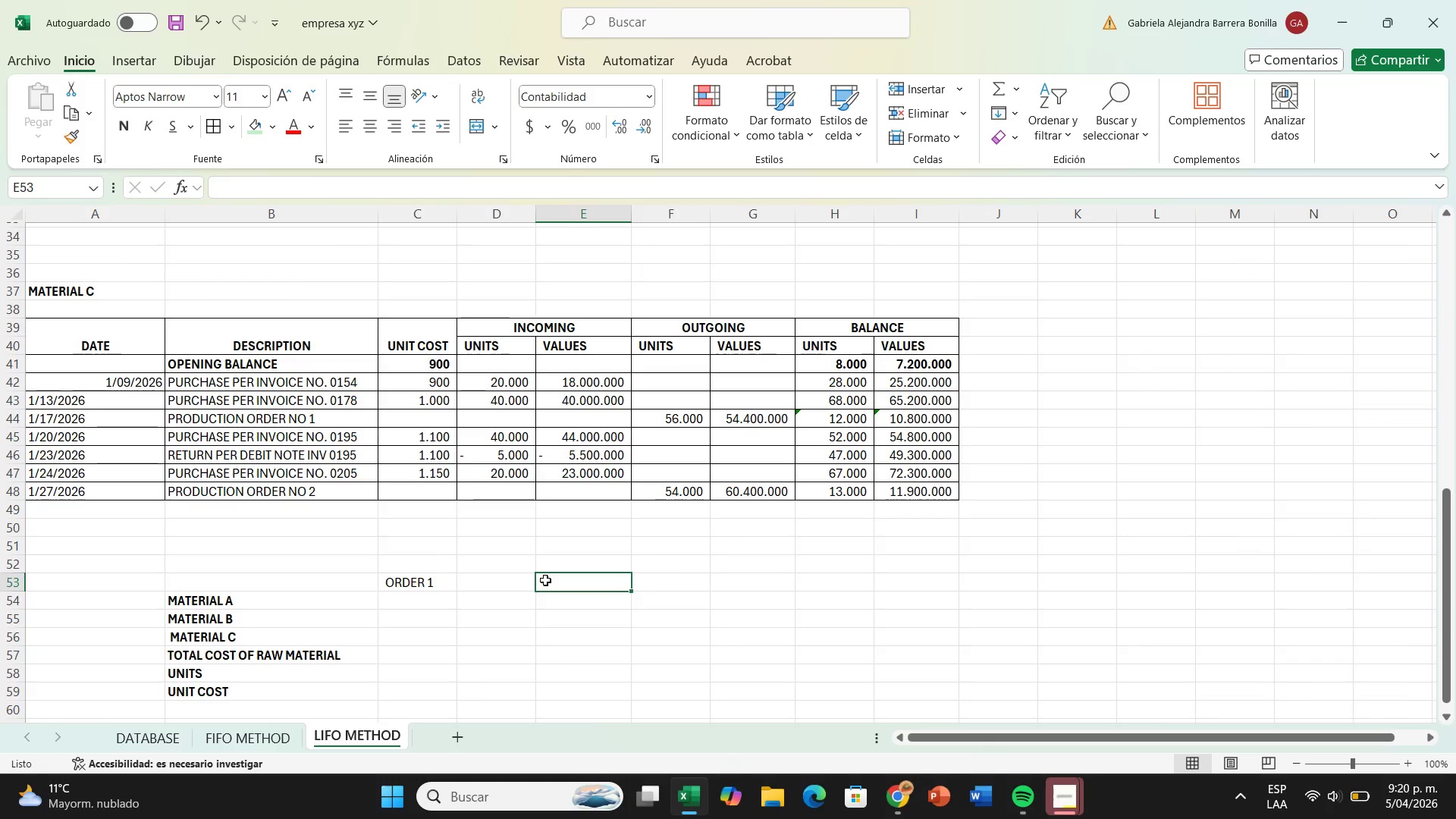 
type(order 2)
 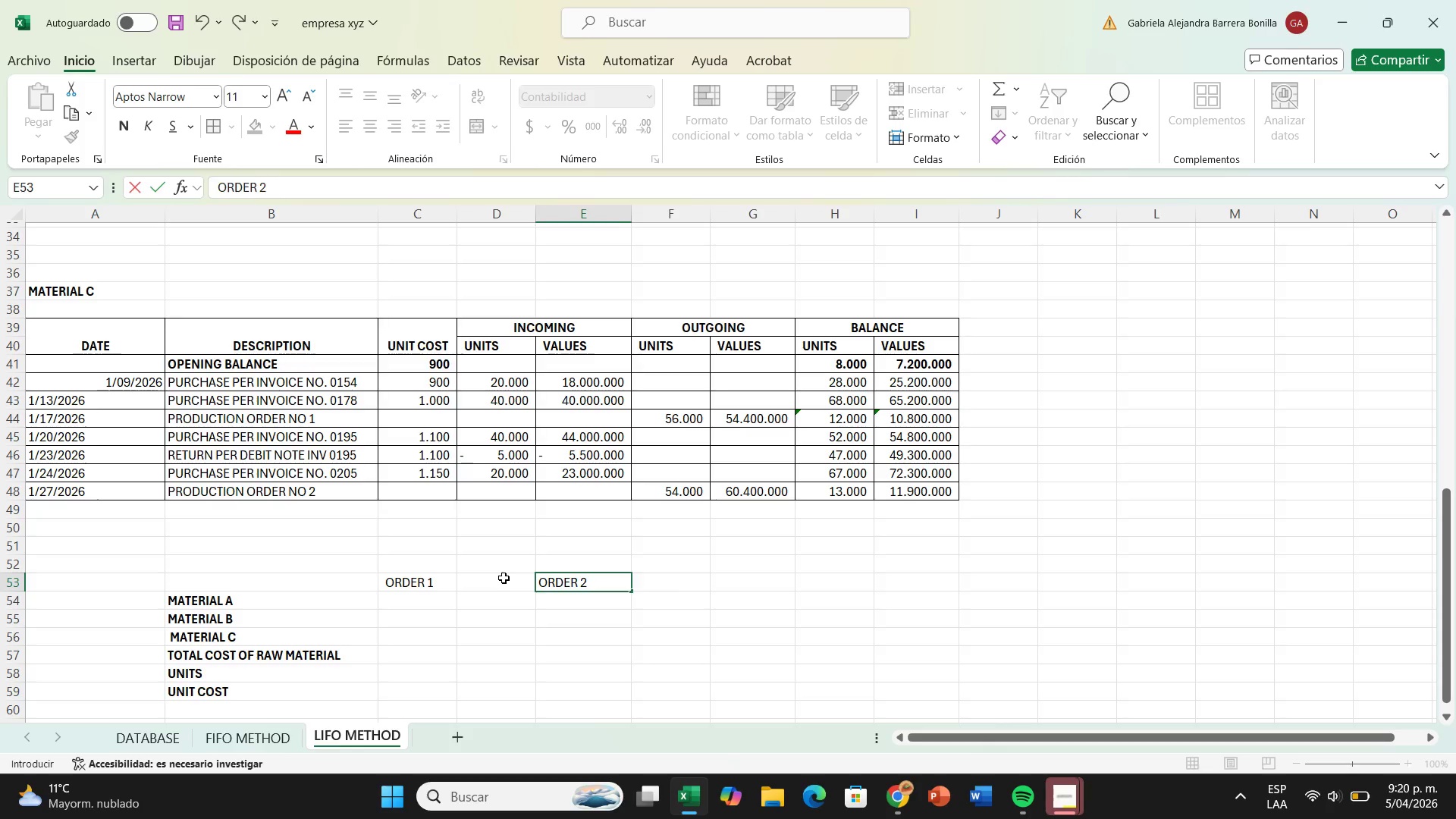 
left_click([504, 578])
 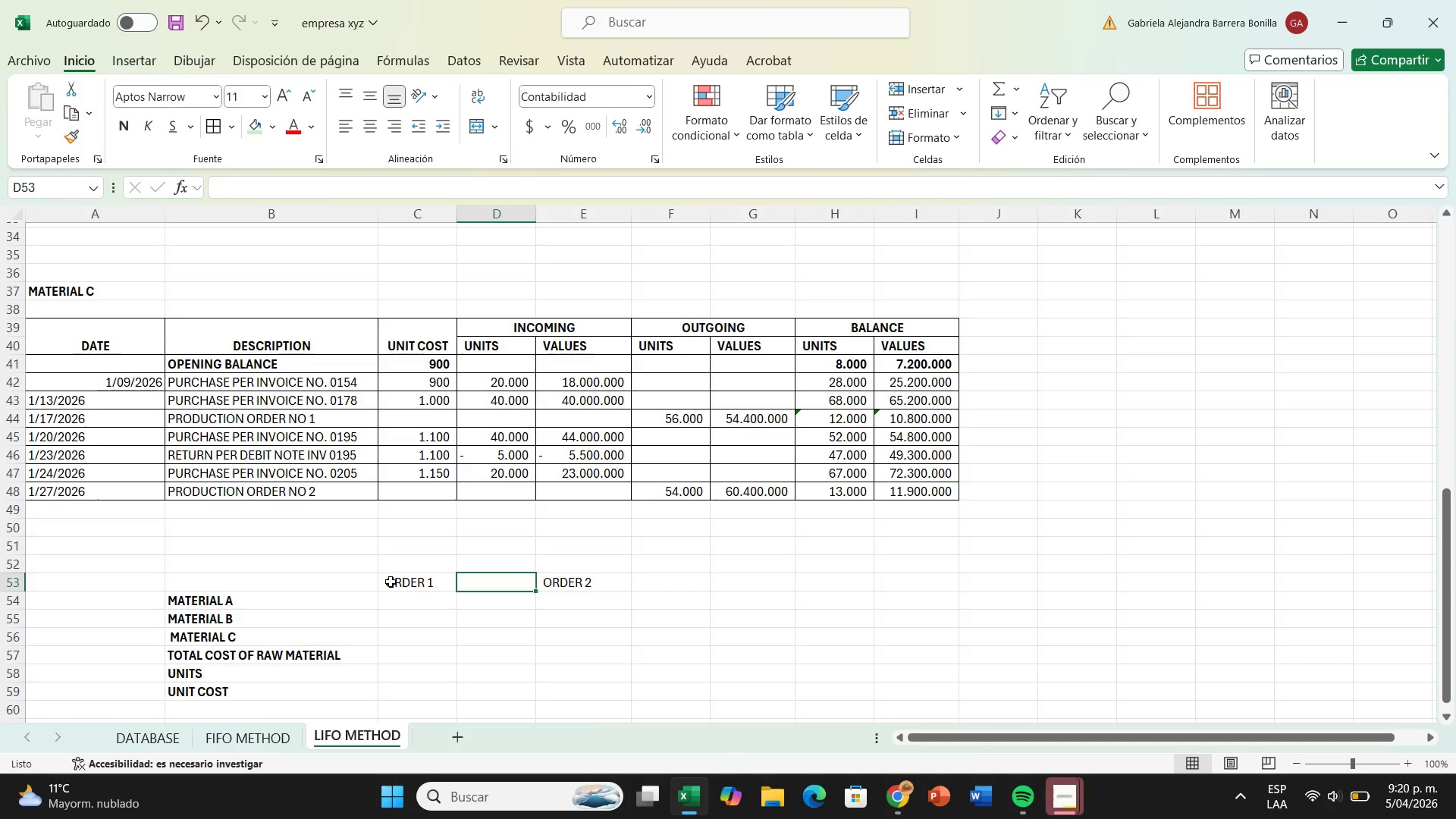 
left_click_drag(start_coordinate=[391, 582], to_coordinate=[564, 576])
 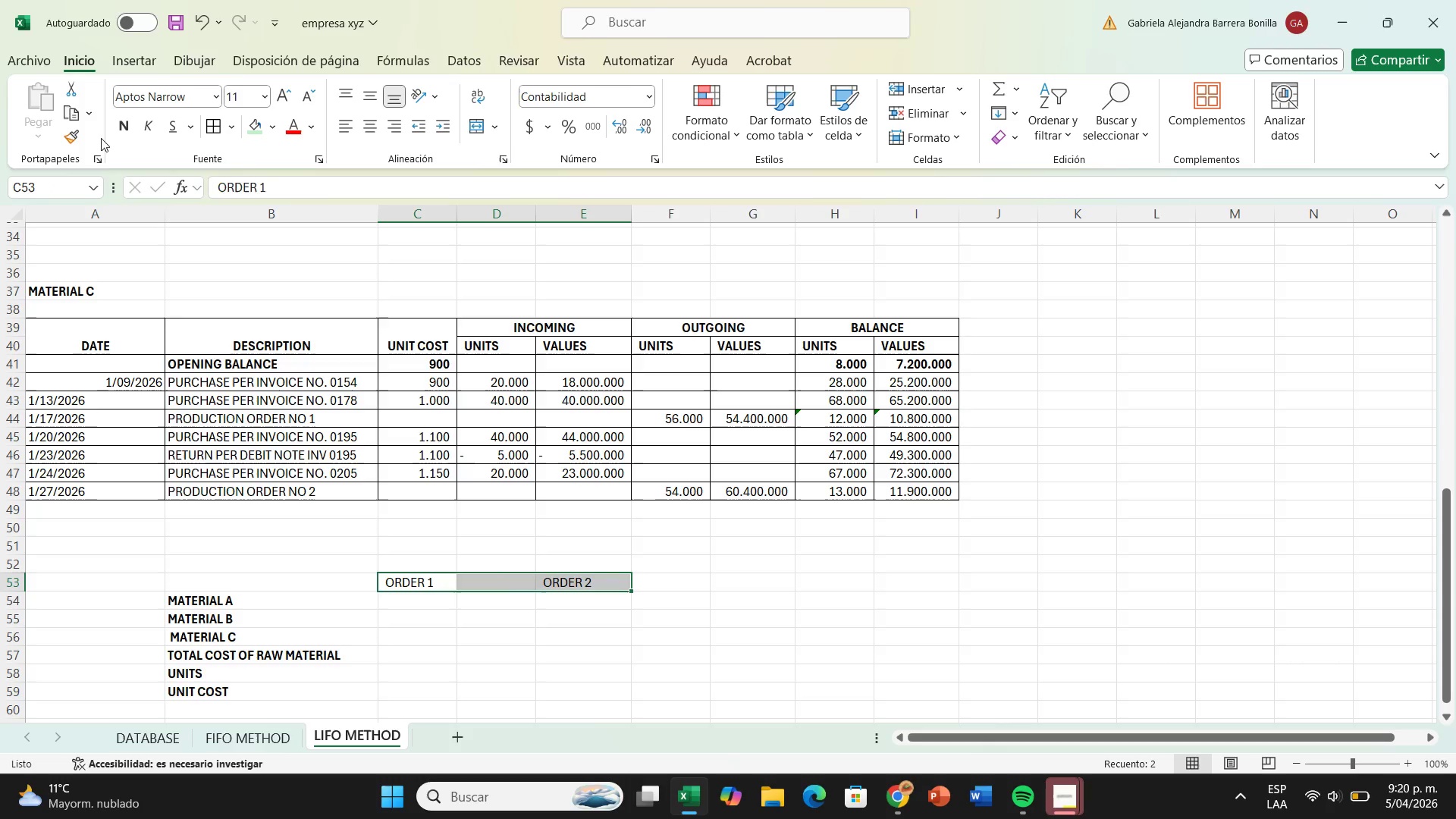 
left_click([124, 121])
 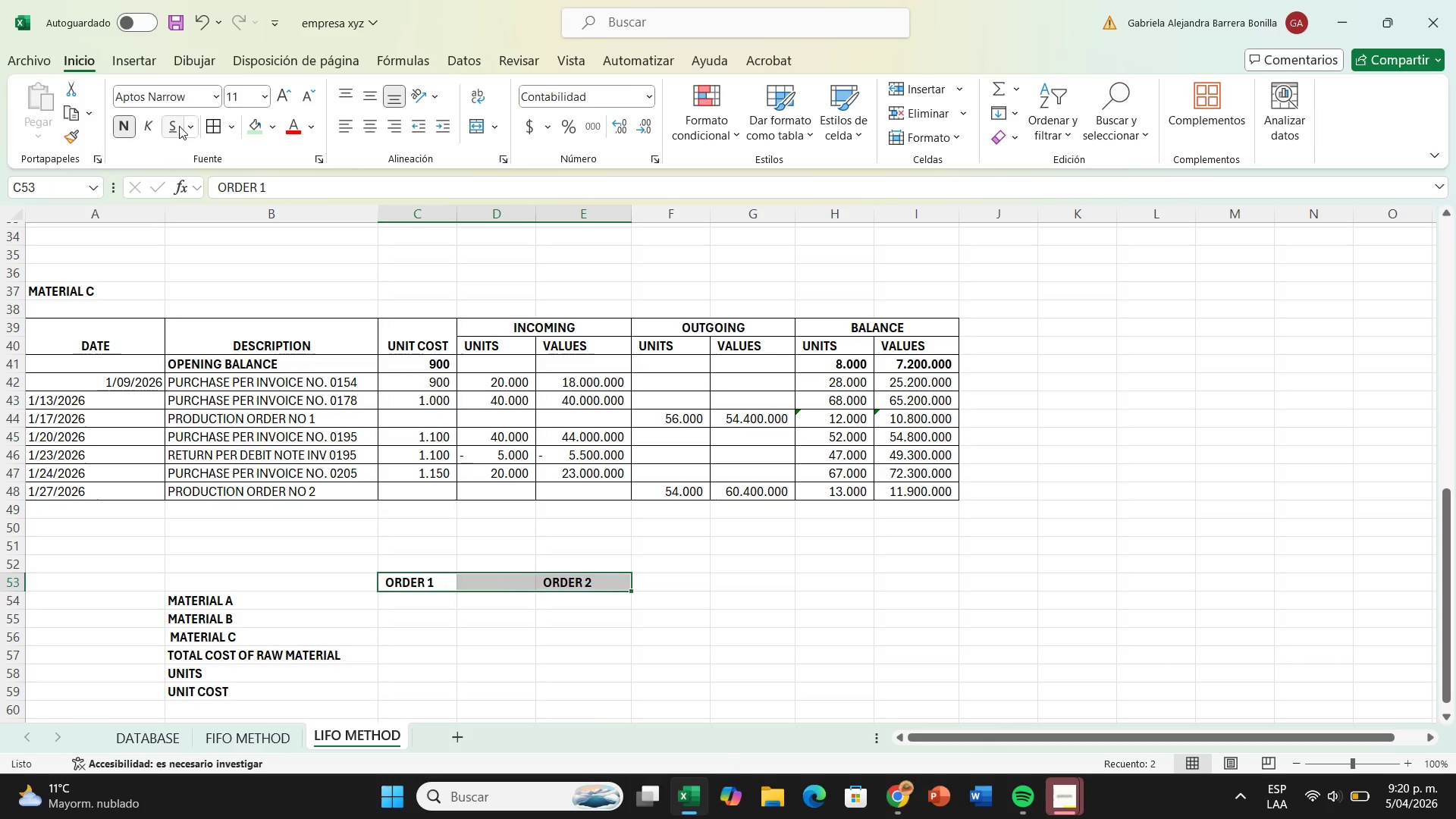 
left_click([182, 126])
 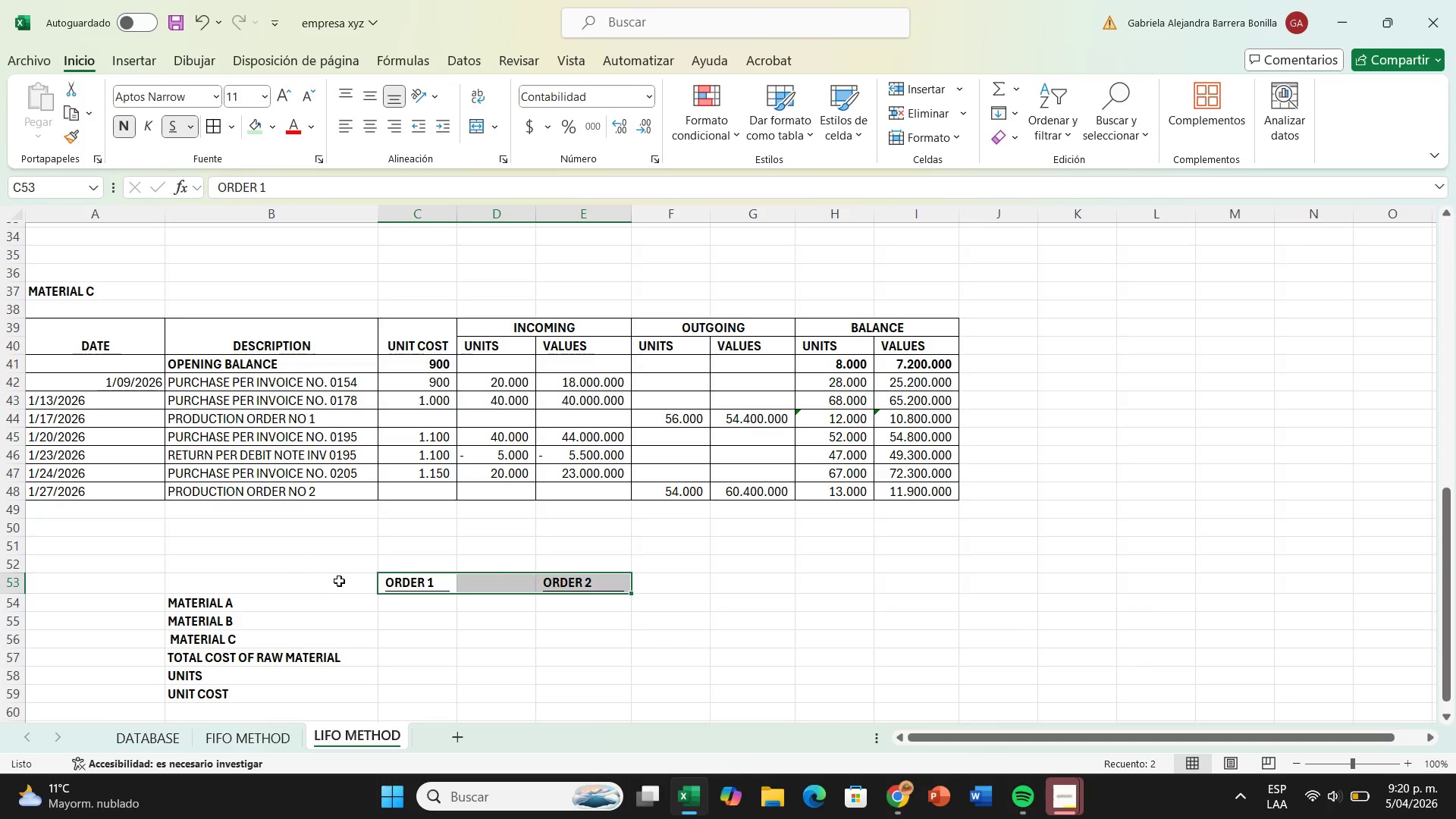 
left_click([444, 613])
 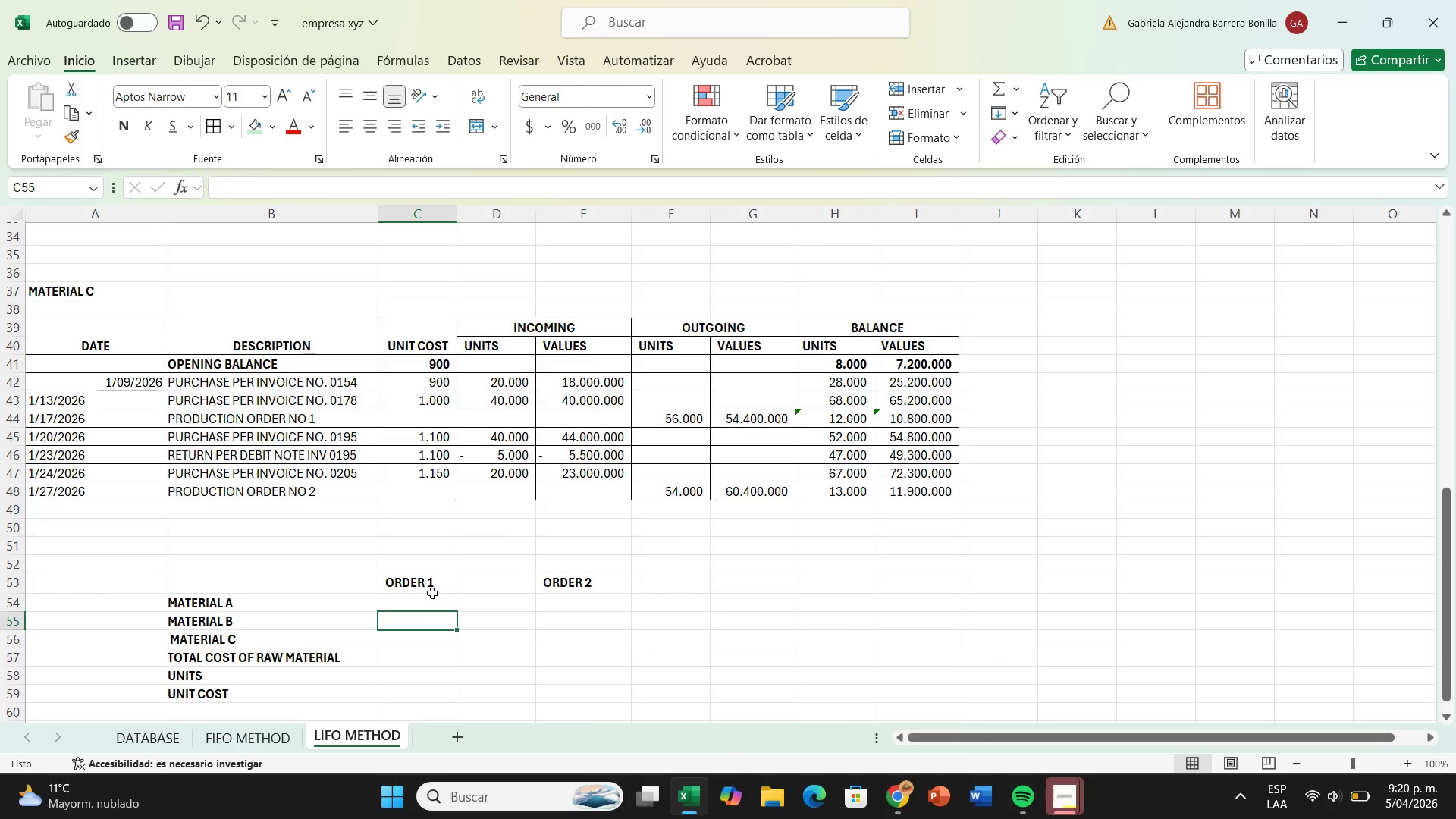 
left_click([432, 592])
 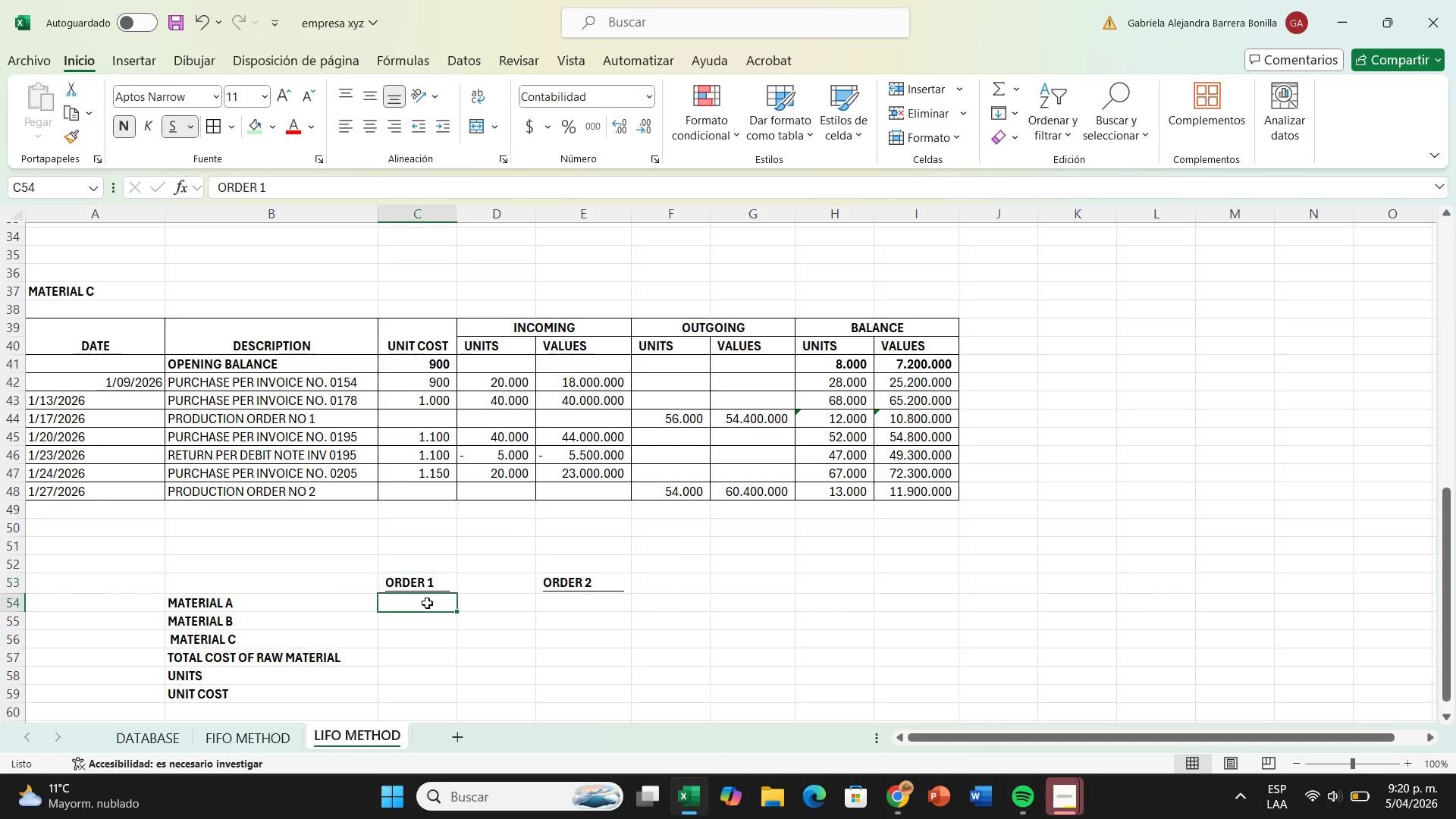 
left_click([427, 603])
 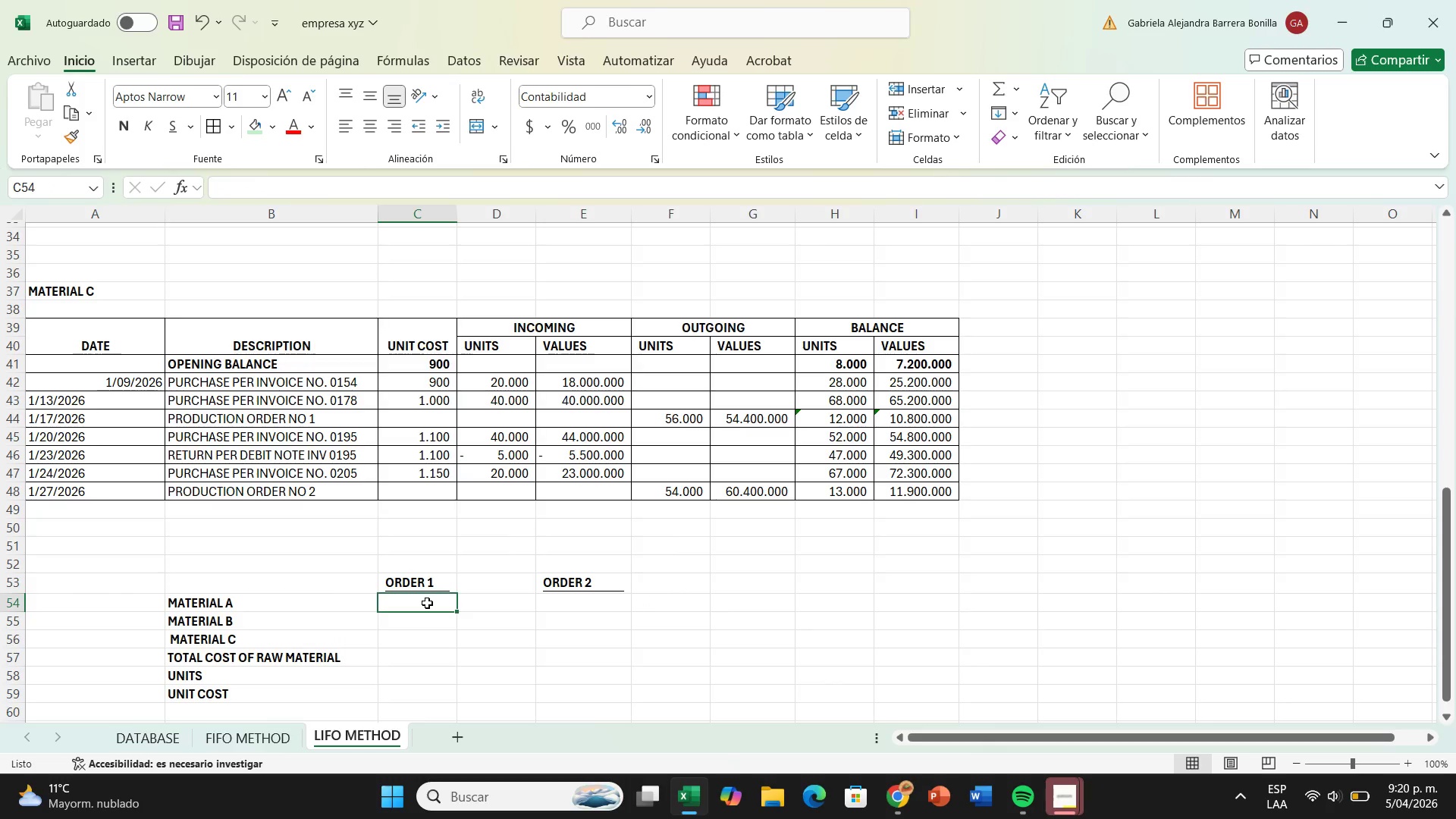 
key(Shift+ShiftRight)
 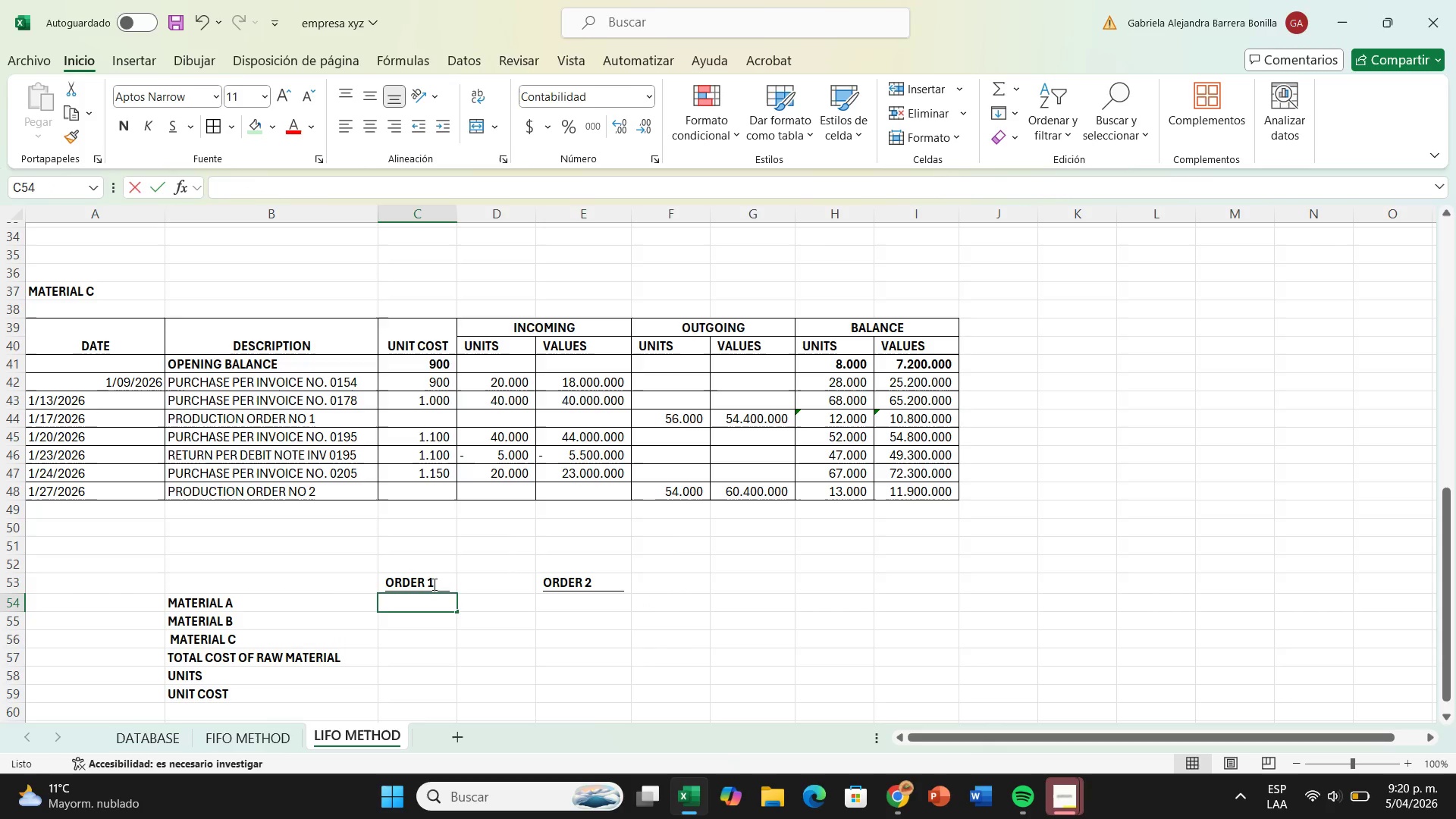 
key(Shift+0)
 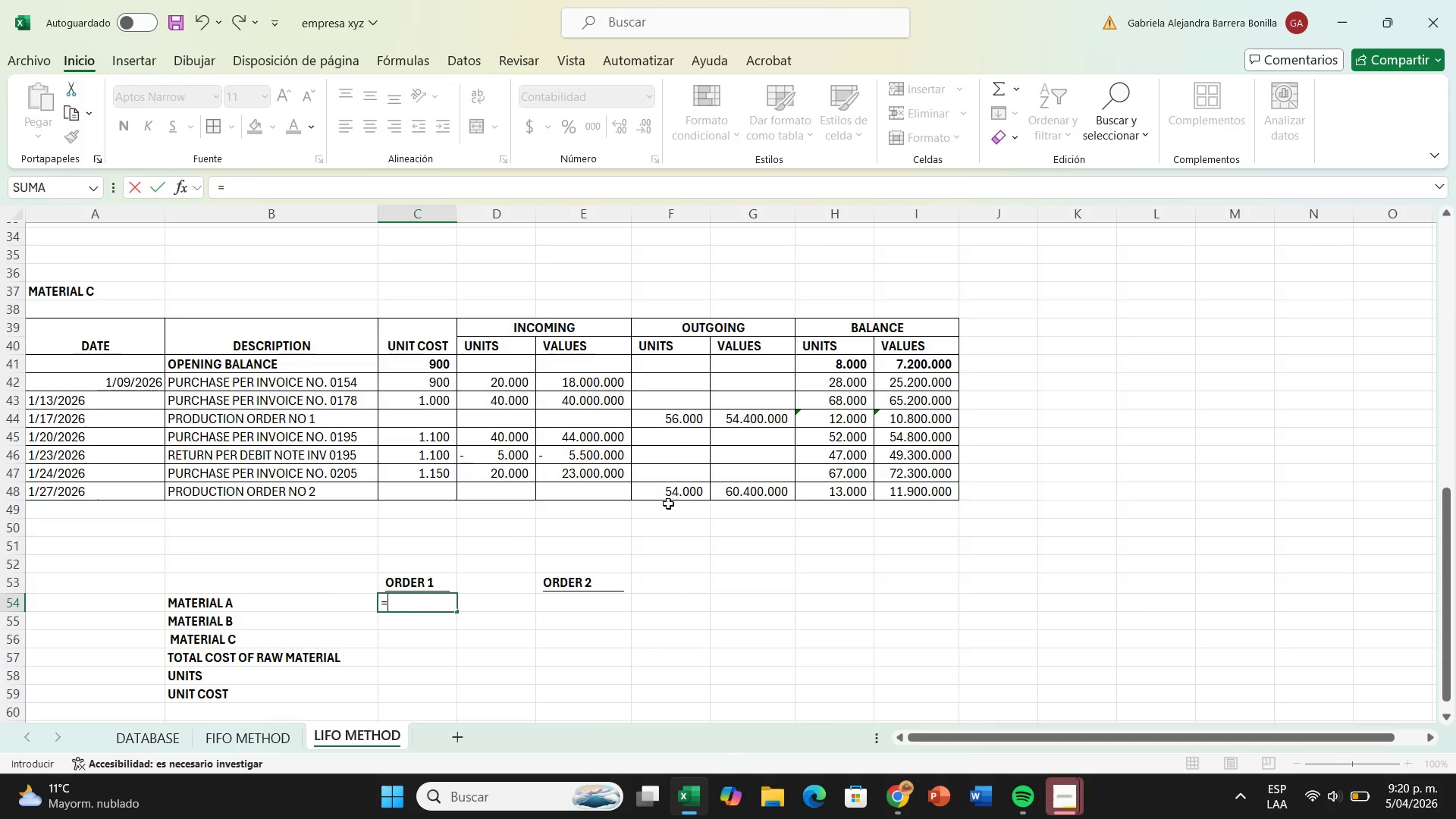 
scroll: coordinate [741, 340], scroll_direction: up, amount: 10.0
 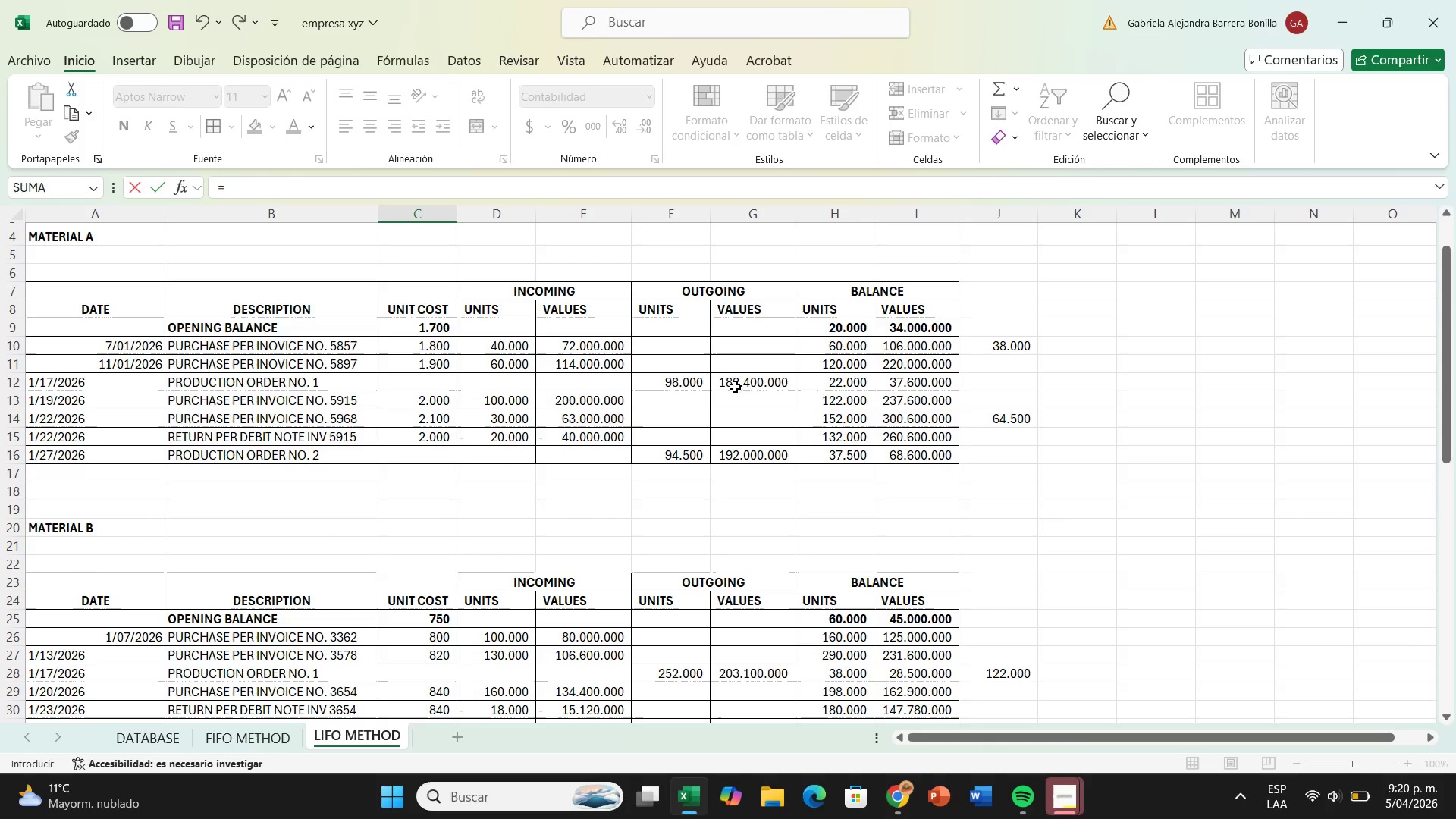 
left_click([735, 383])
 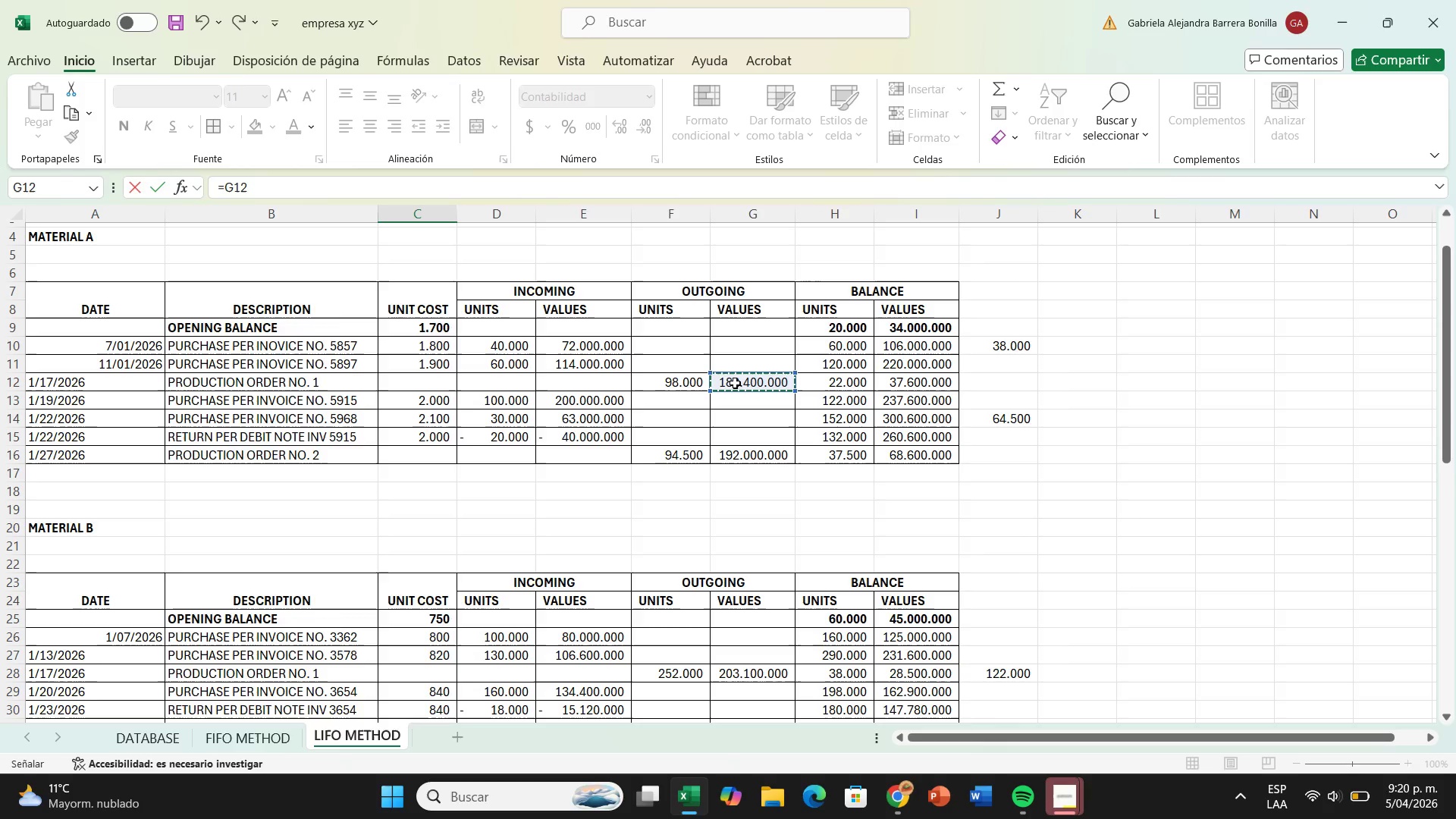 
key(Enter)
 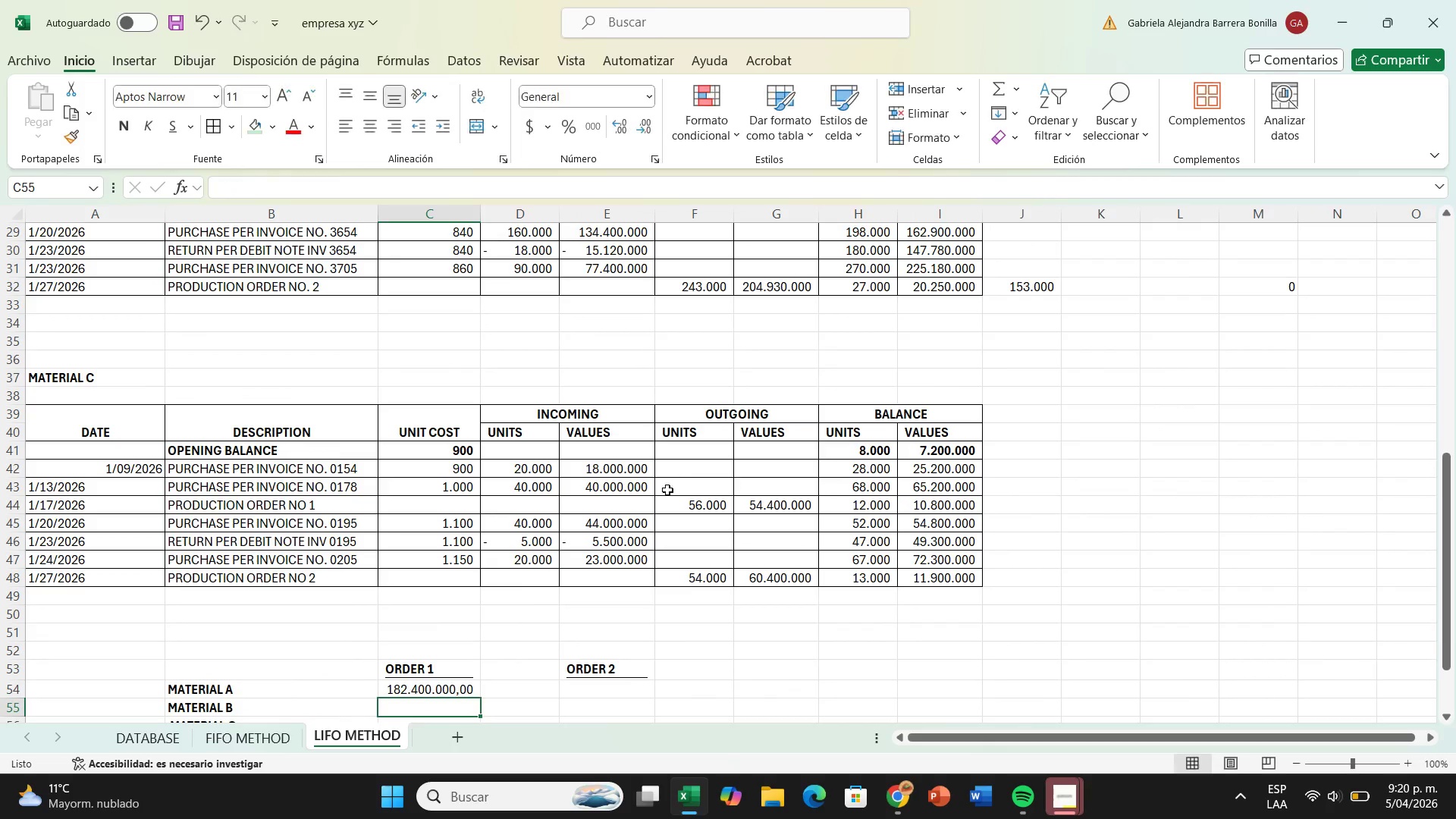 
scroll: coordinate [512, 597], scroll_direction: down, amount: 2.0
 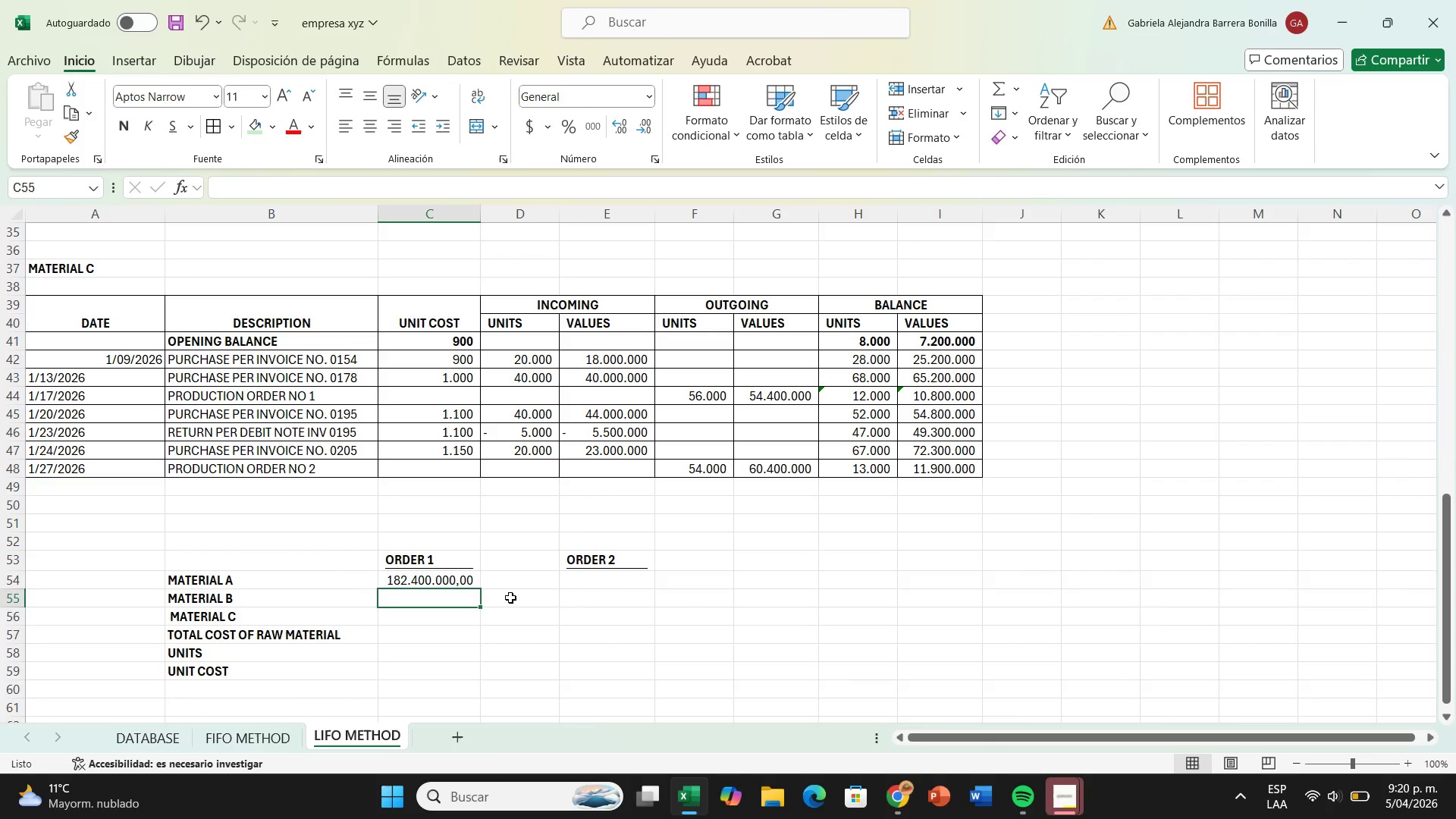 
key(Shift+ShiftRight)
 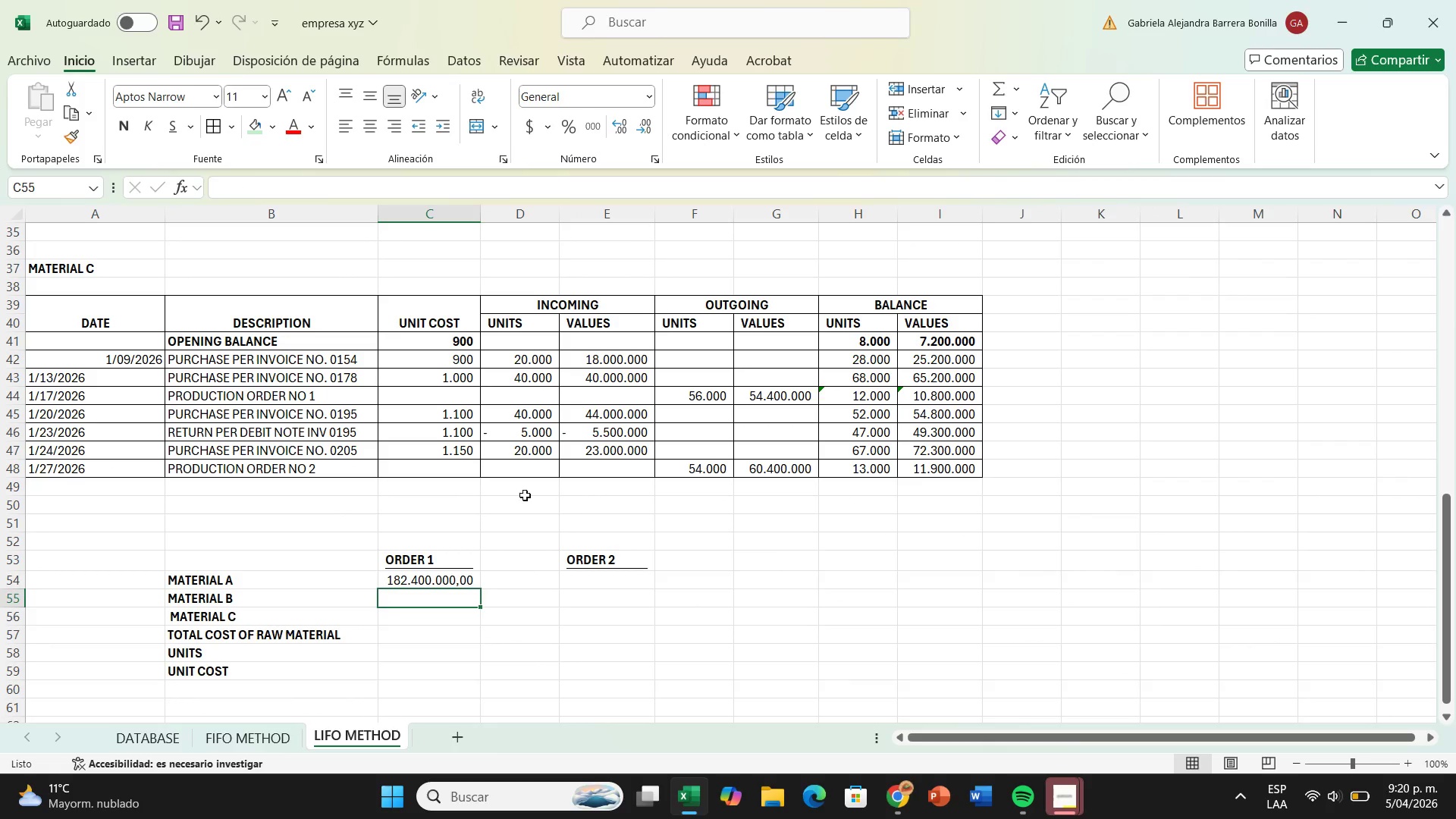 
key(Shift+0)
 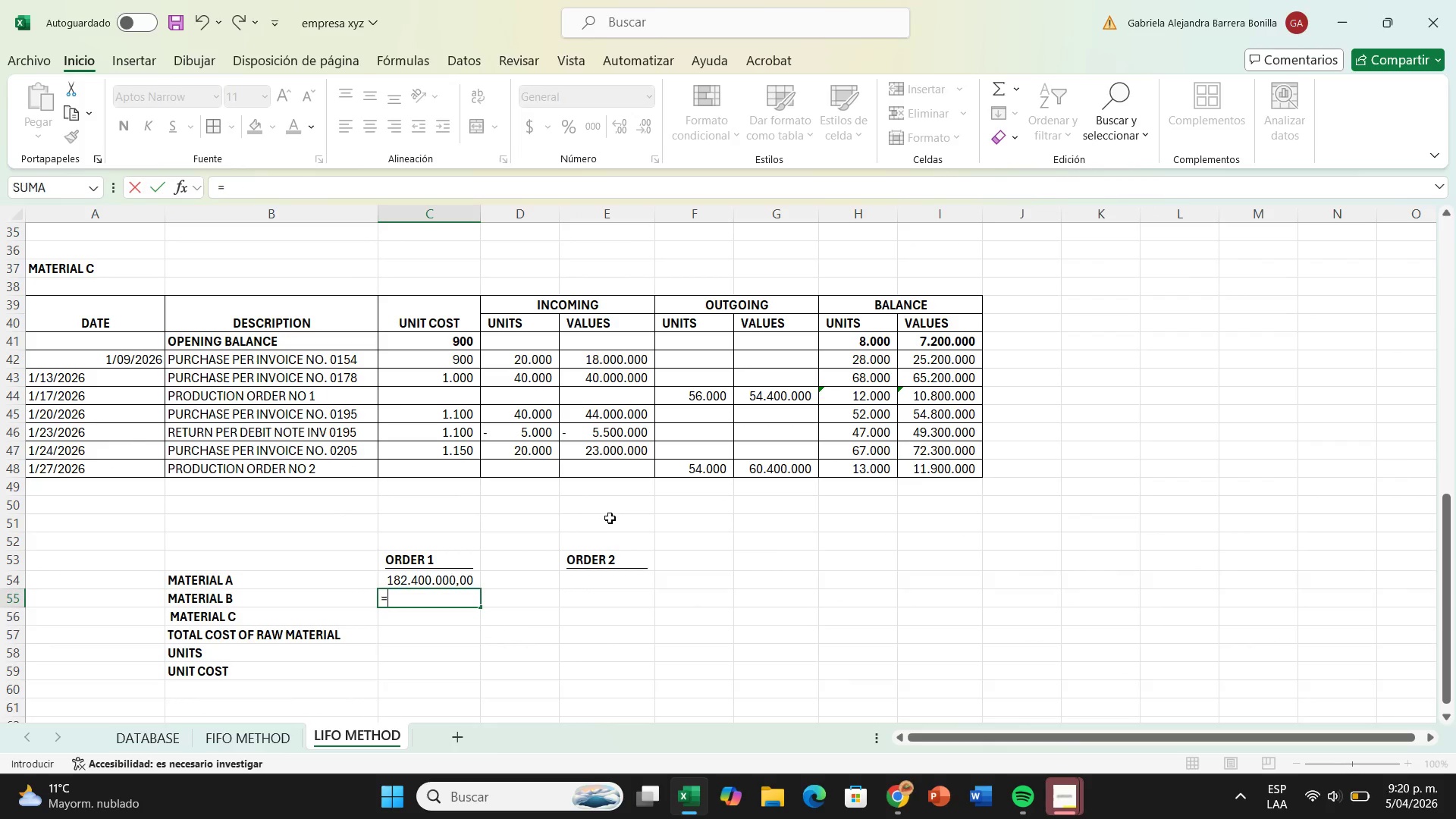 
scroll: coordinate [780, 311], scroll_direction: up, amount: 6.0
 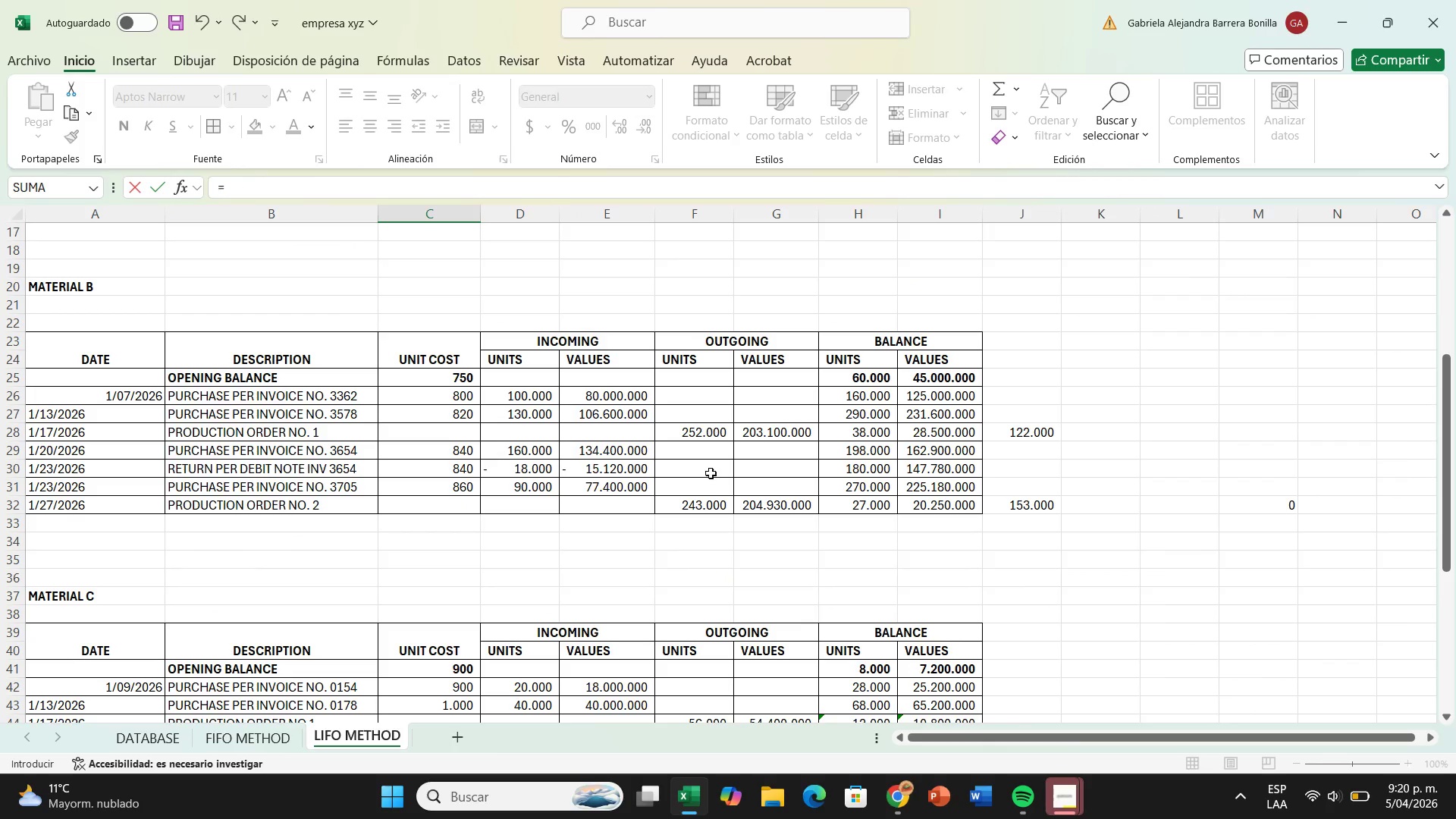 
scroll: coordinate [711, 473], scroll_direction: down, amount: 1.0
 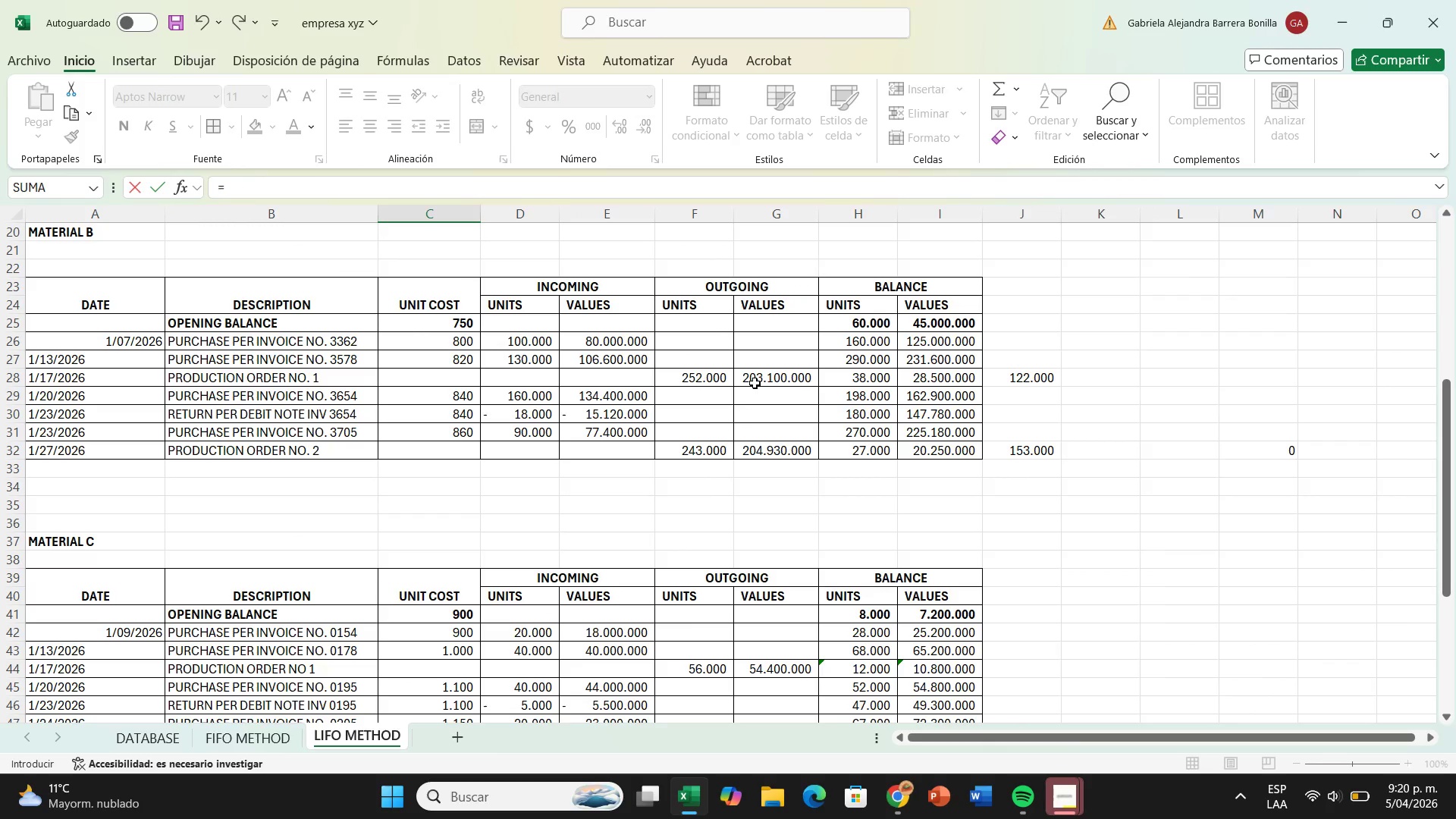 
left_click([755, 383])
 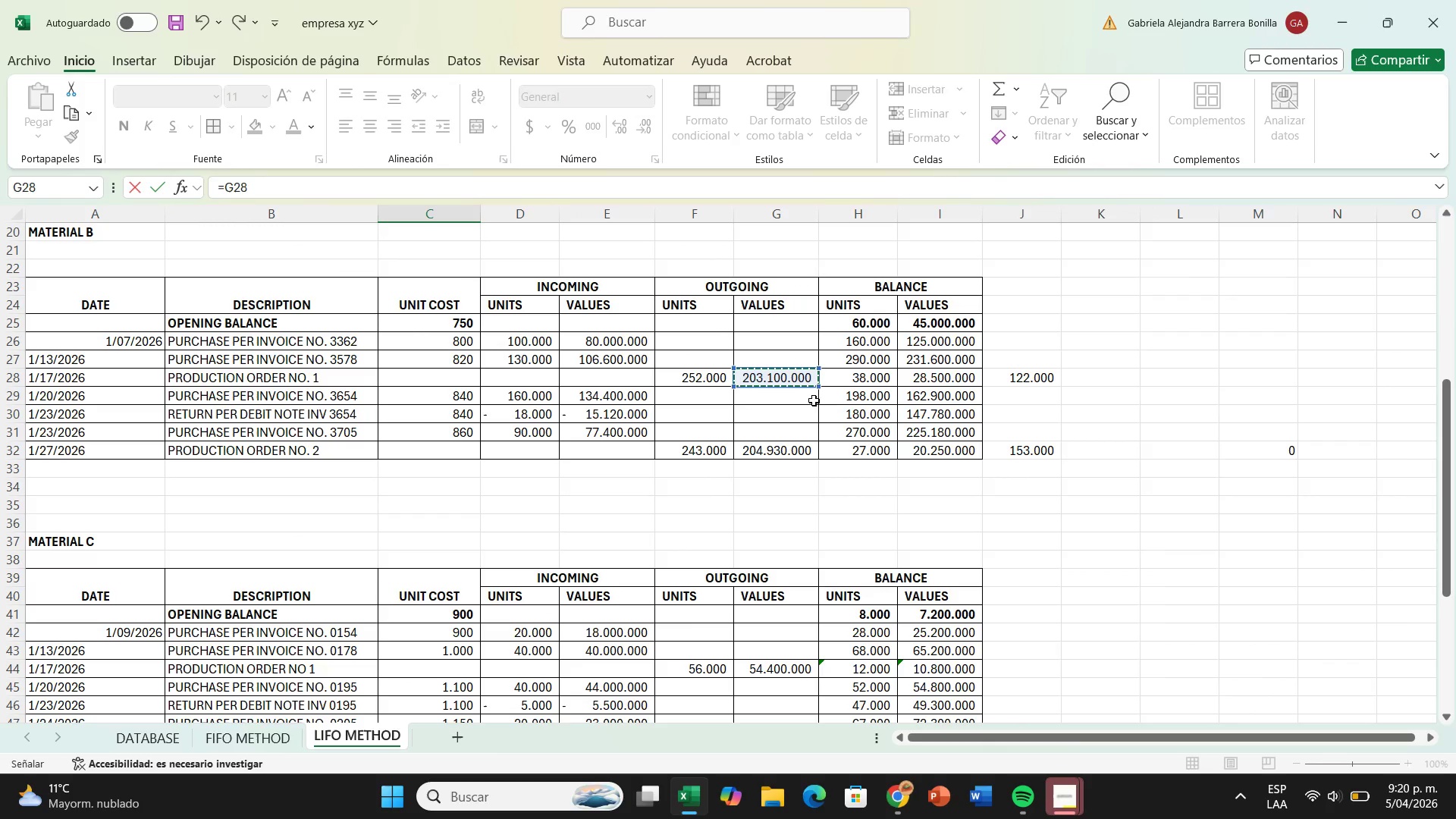 
key(Enter)
 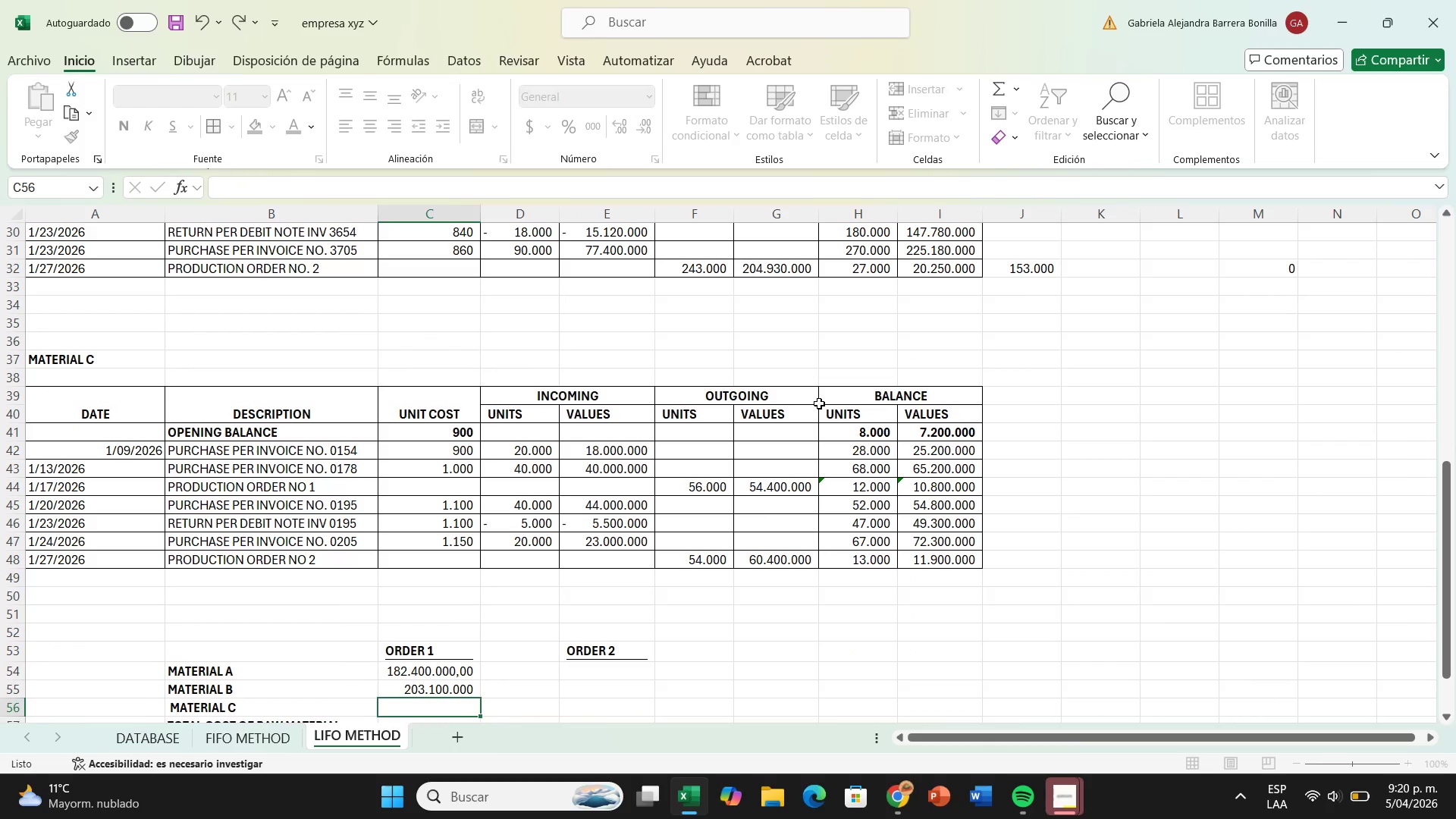 
scroll: coordinate [813, 405], scroll_direction: up, amount: 1.0
 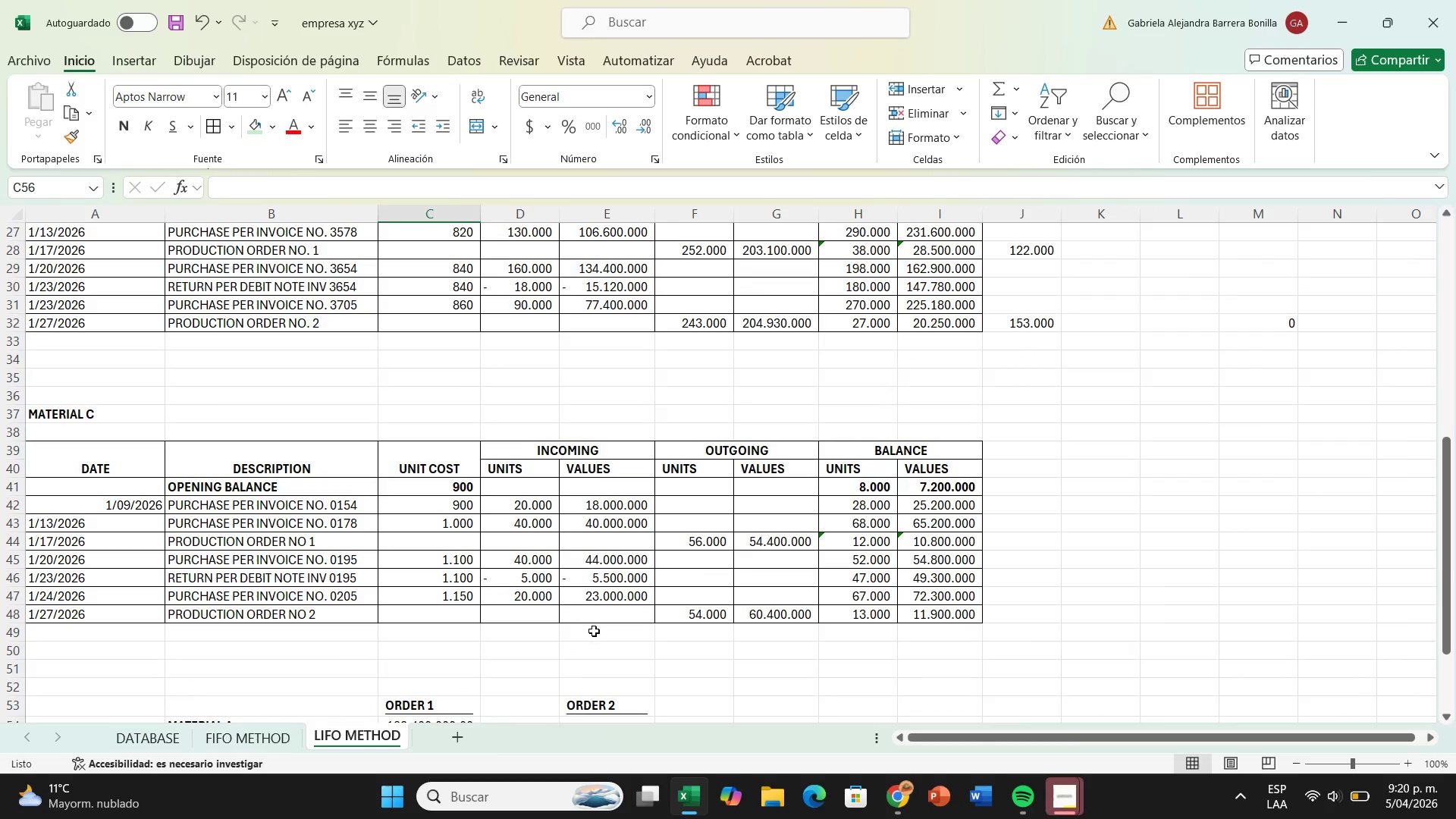 
scroll: coordinate [628, 584], scroll_direction: down, amount: 2.0
 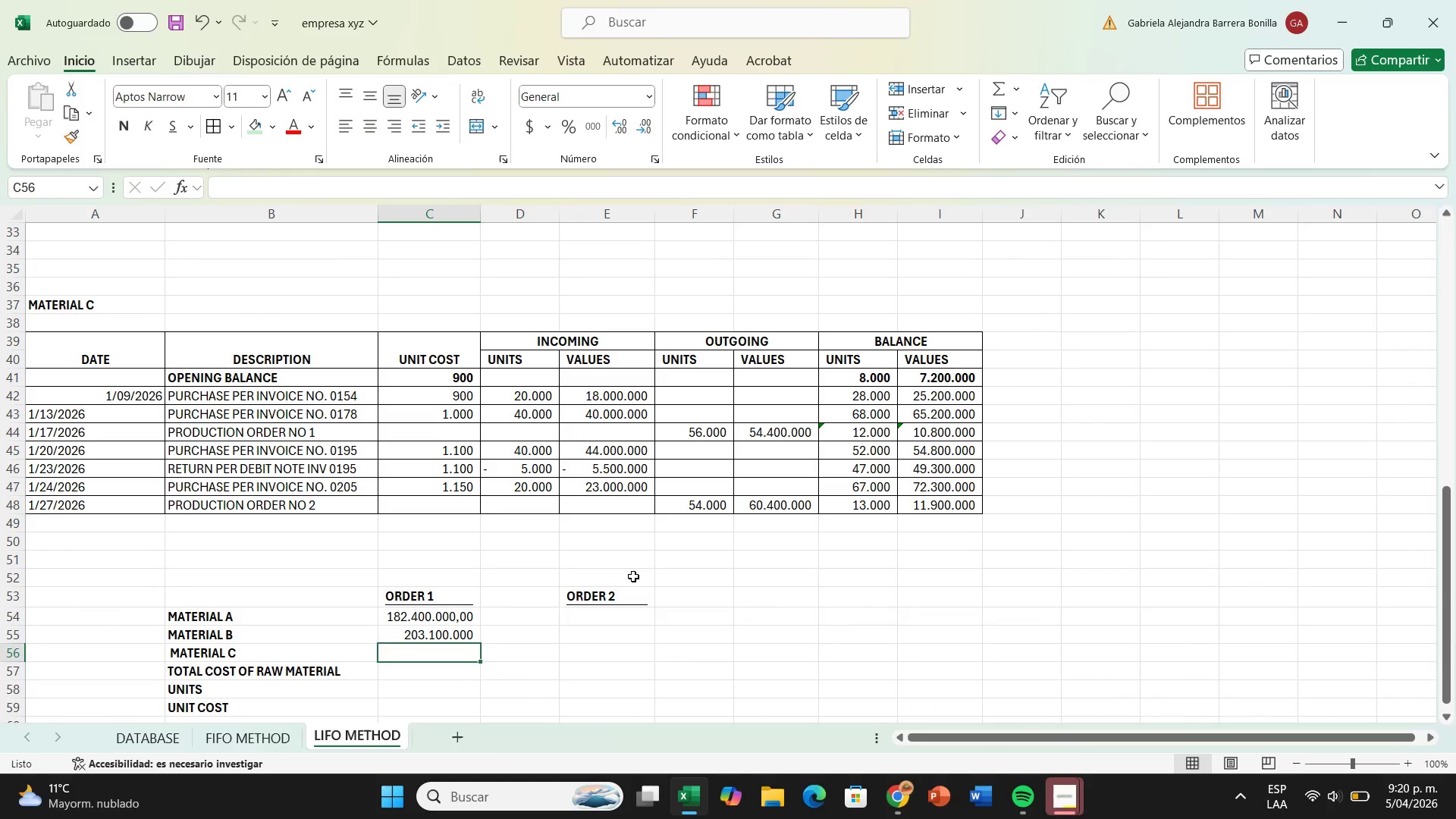 
key(Shift+0)
 